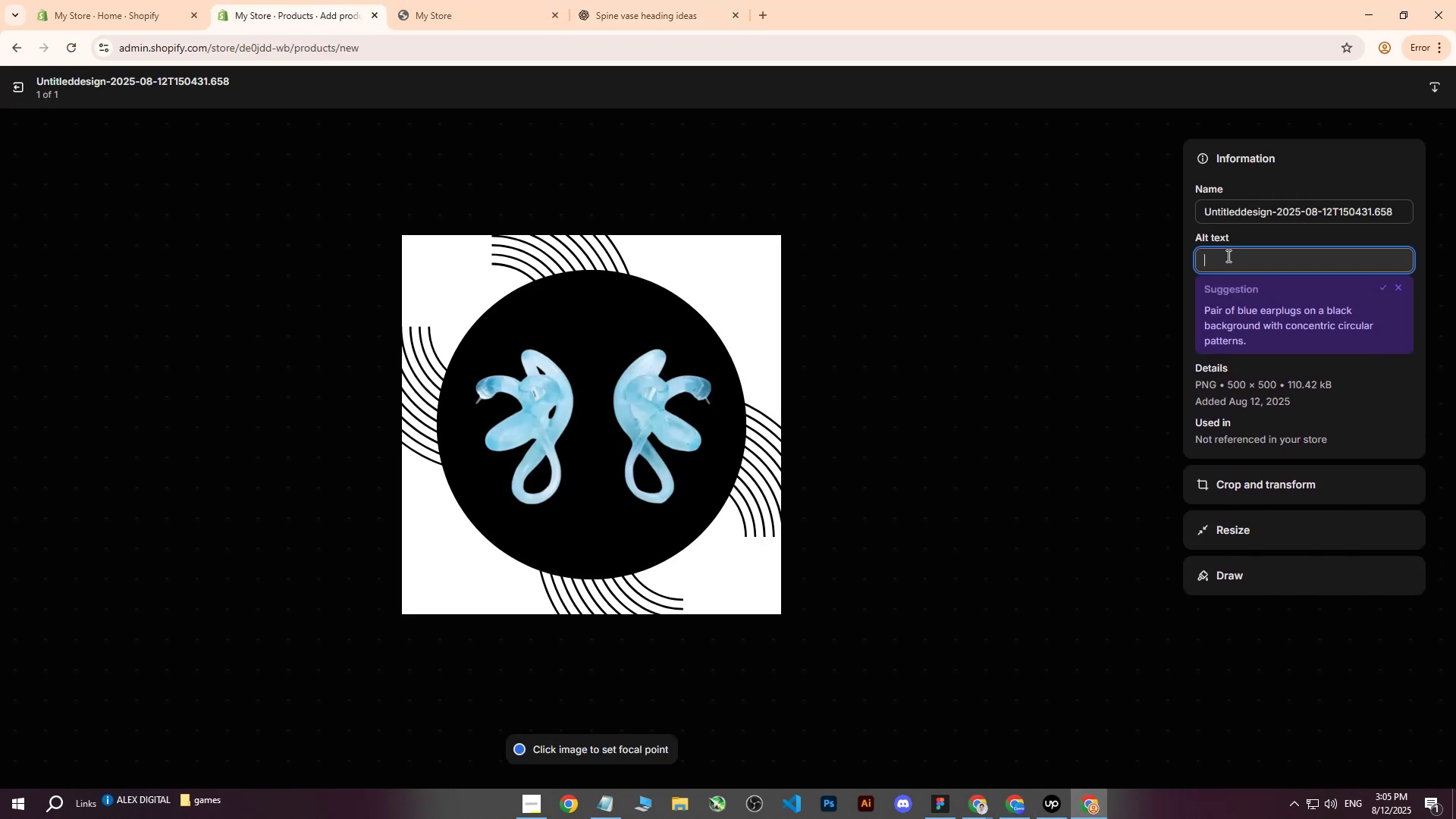 
key(Control+V)
 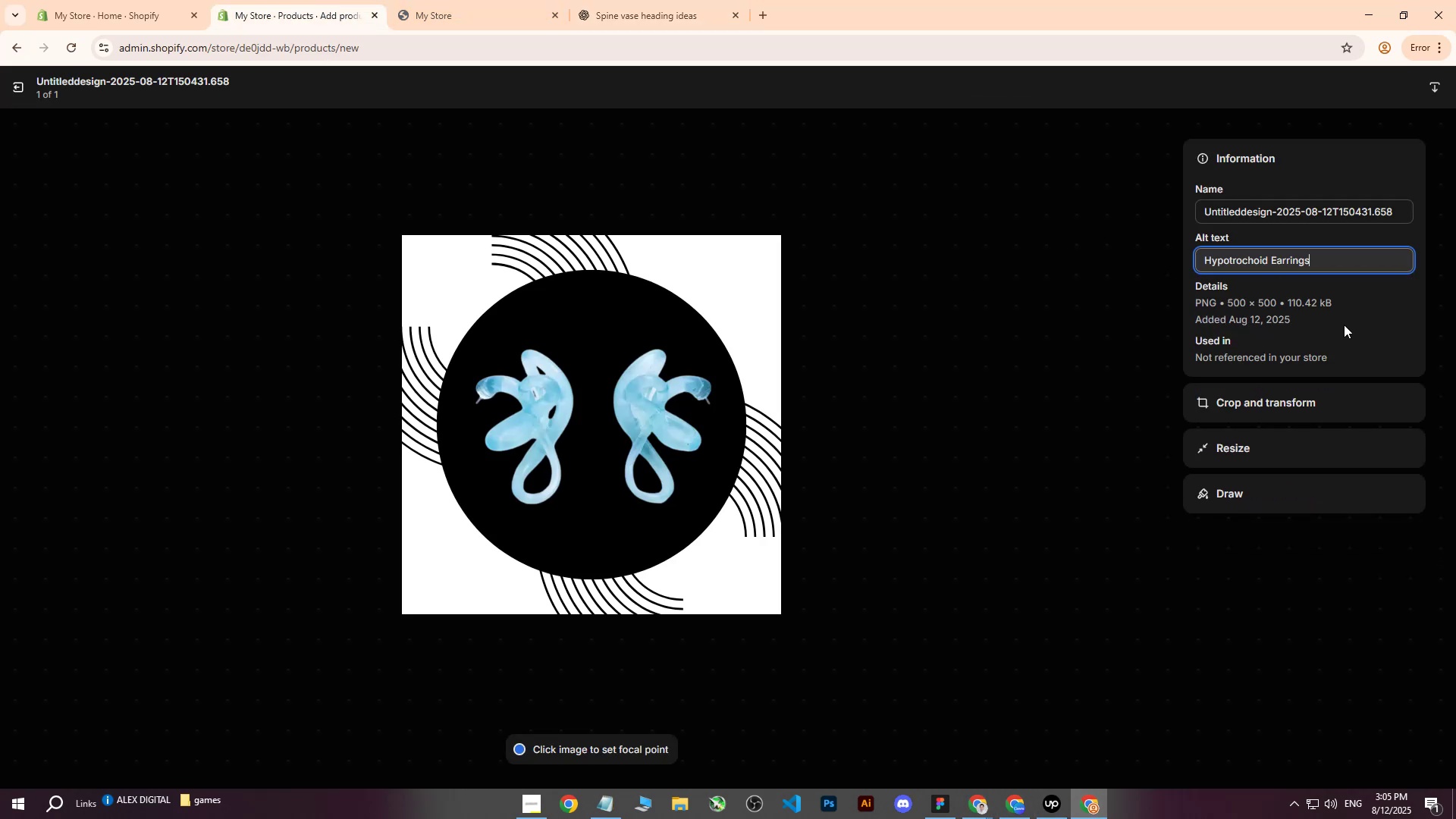 
type( on black background with geometric shape)
 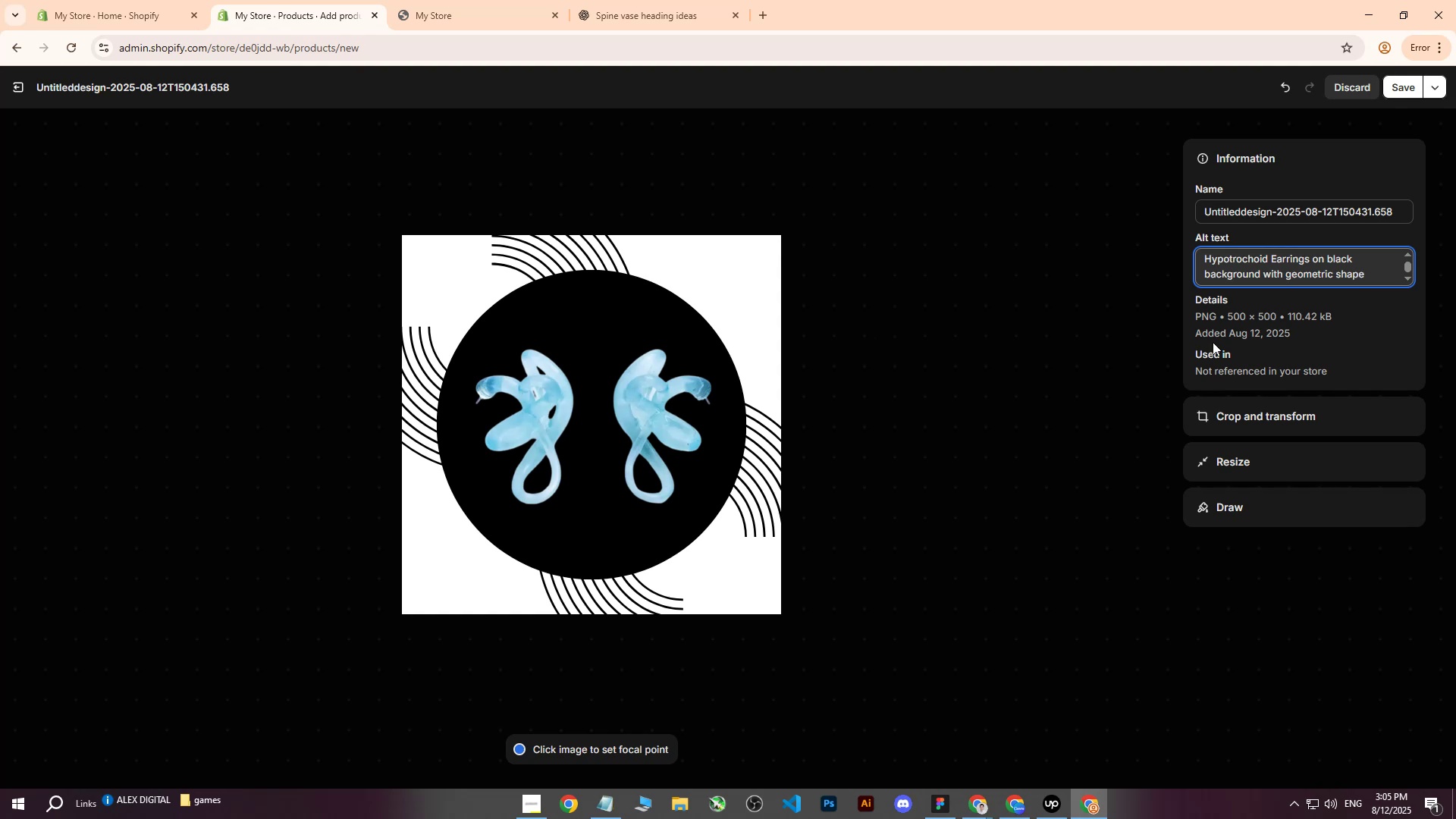 
wait(5.54)
 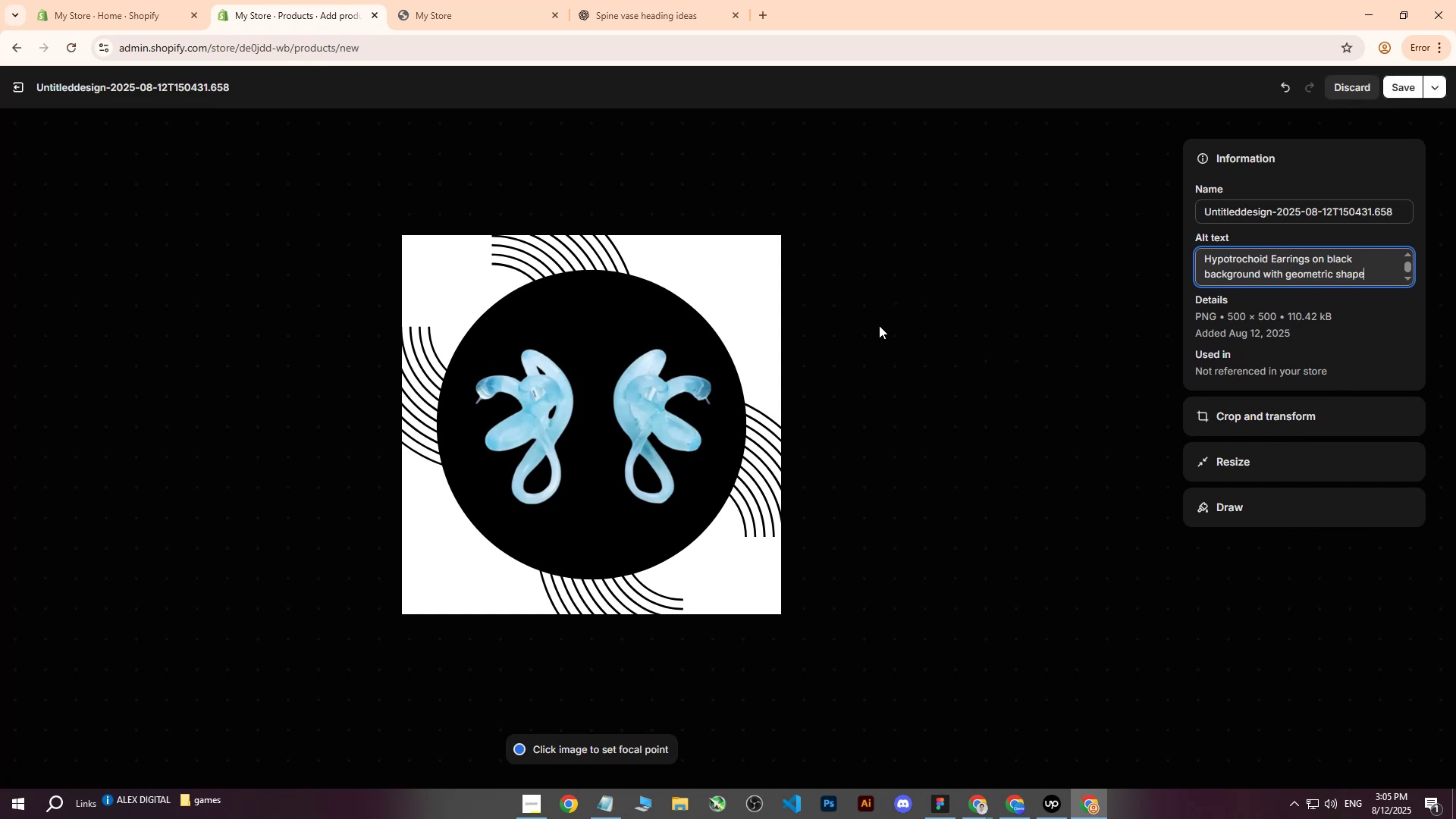 
key(Period)
 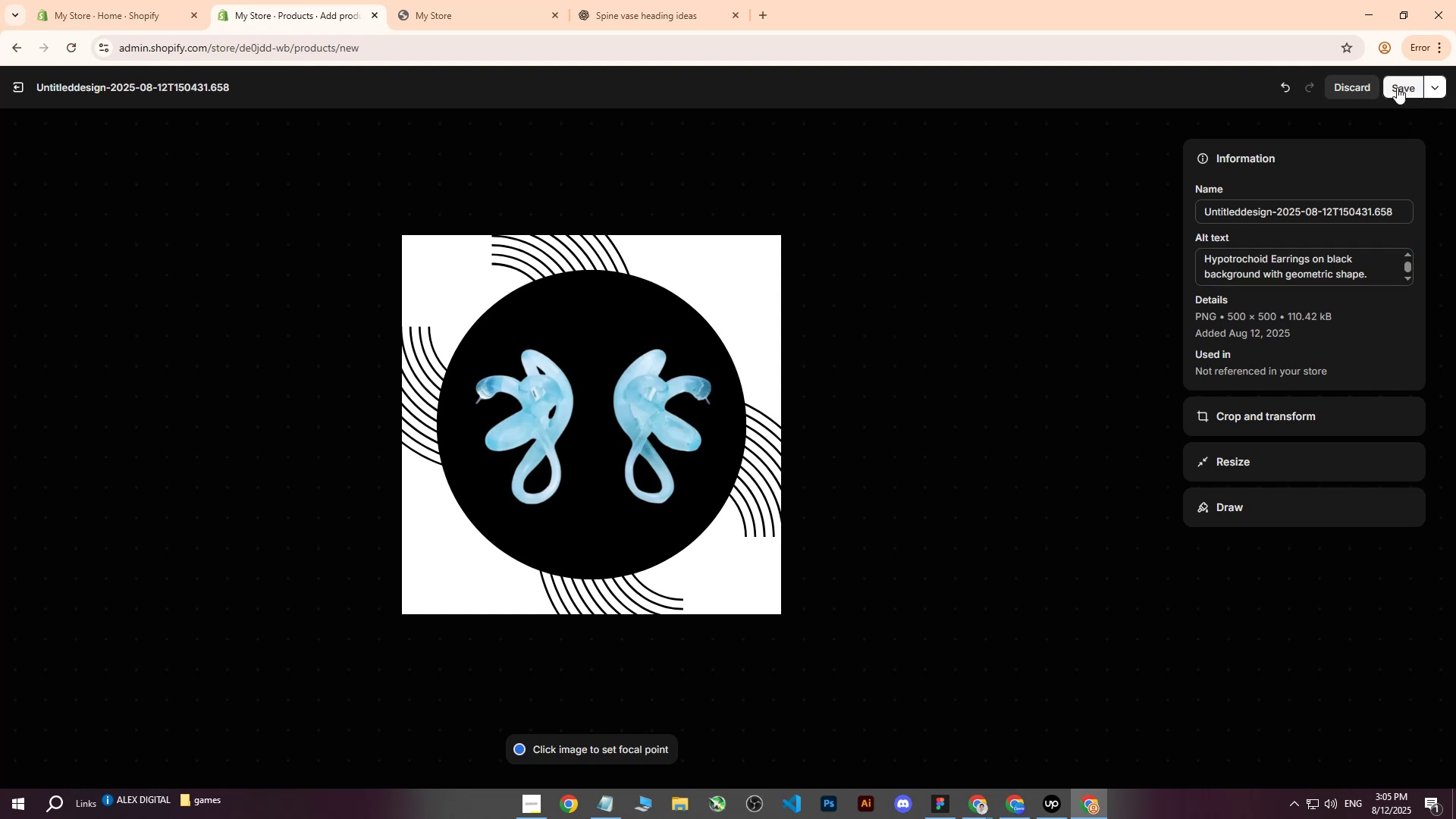 
left_click([1397, 87])
 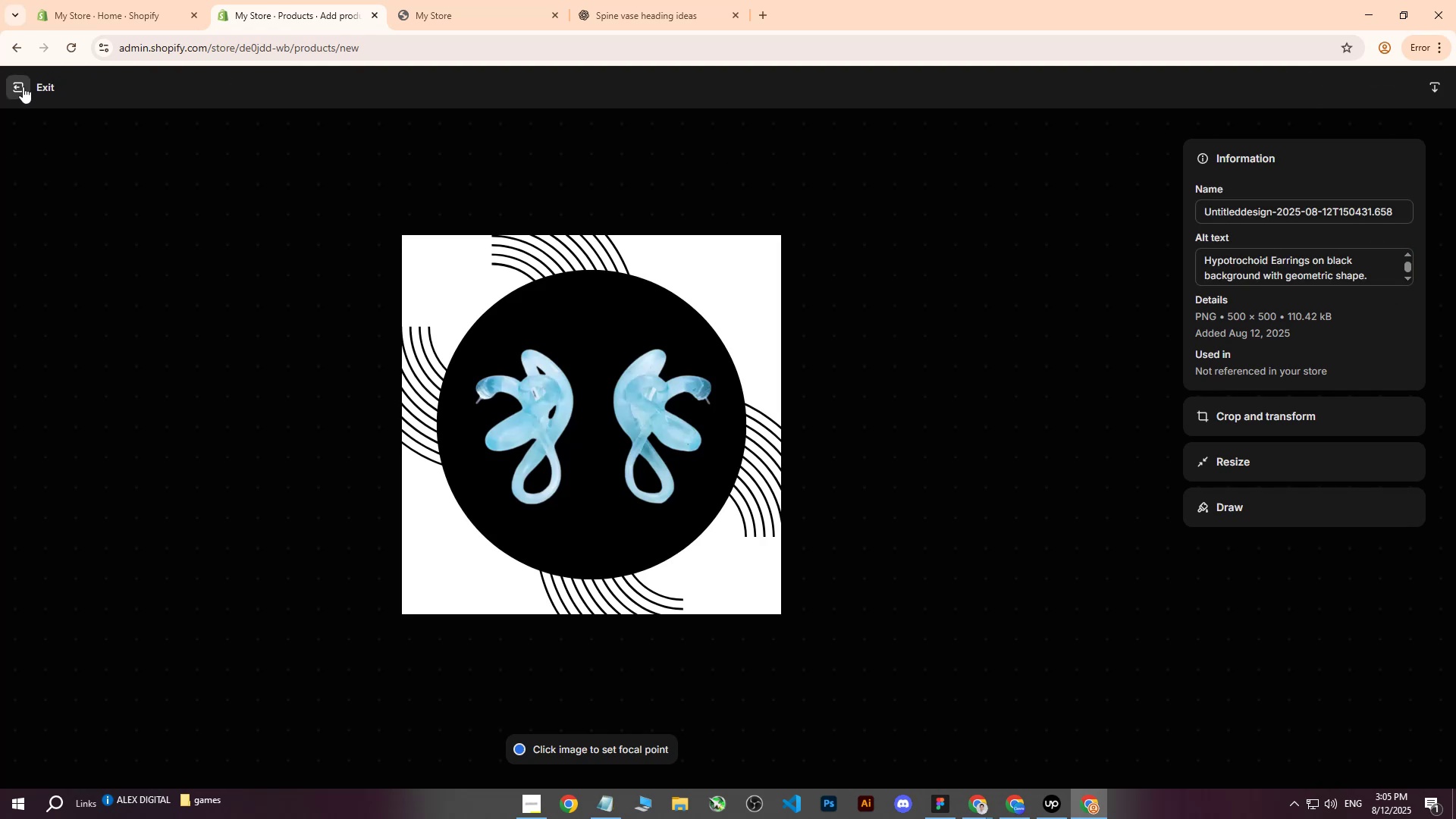 
left_click([23, 86])
 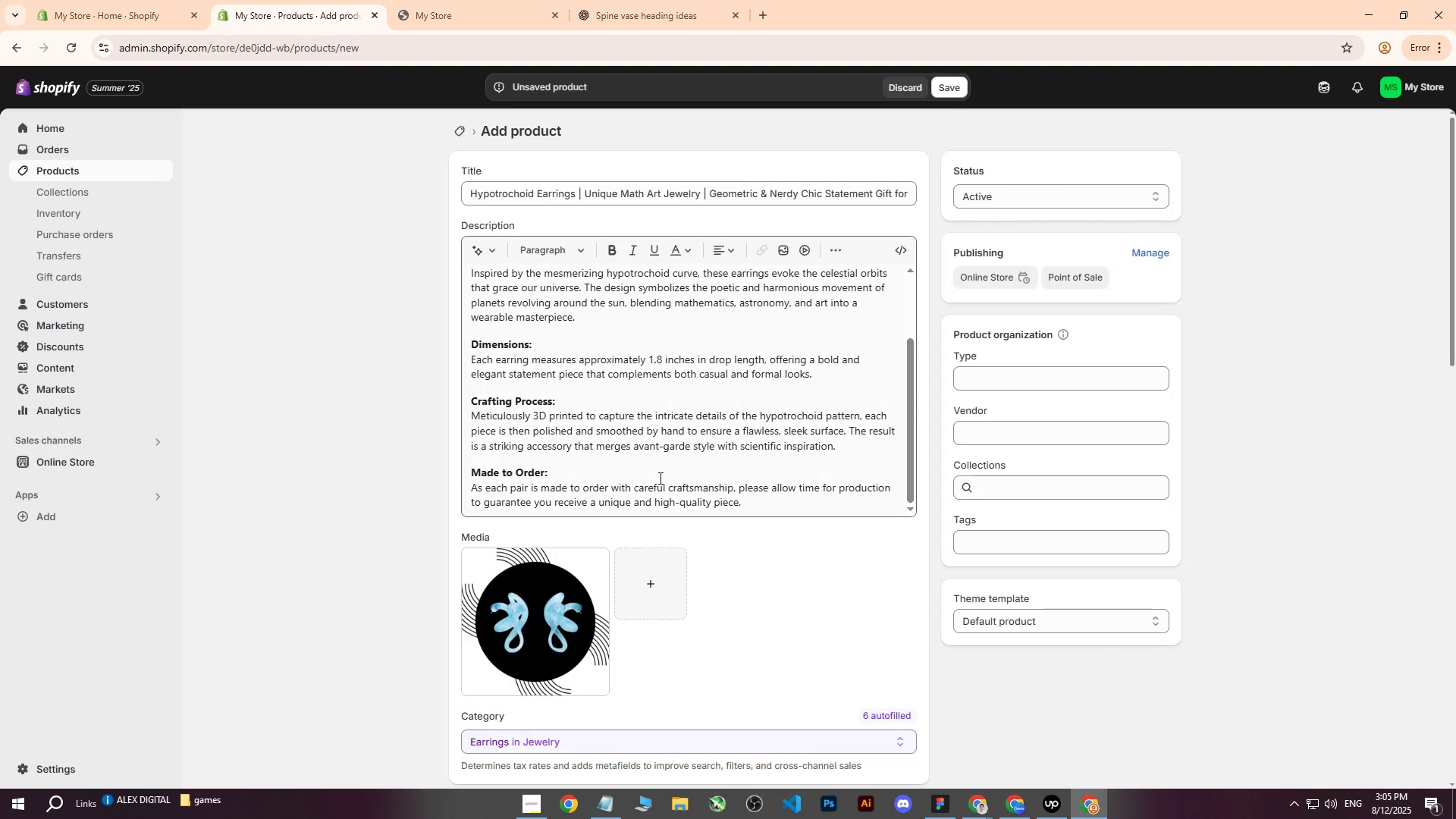 
scroll: coordinate [516, 475], scroll_direction: down, amount: 4.0
 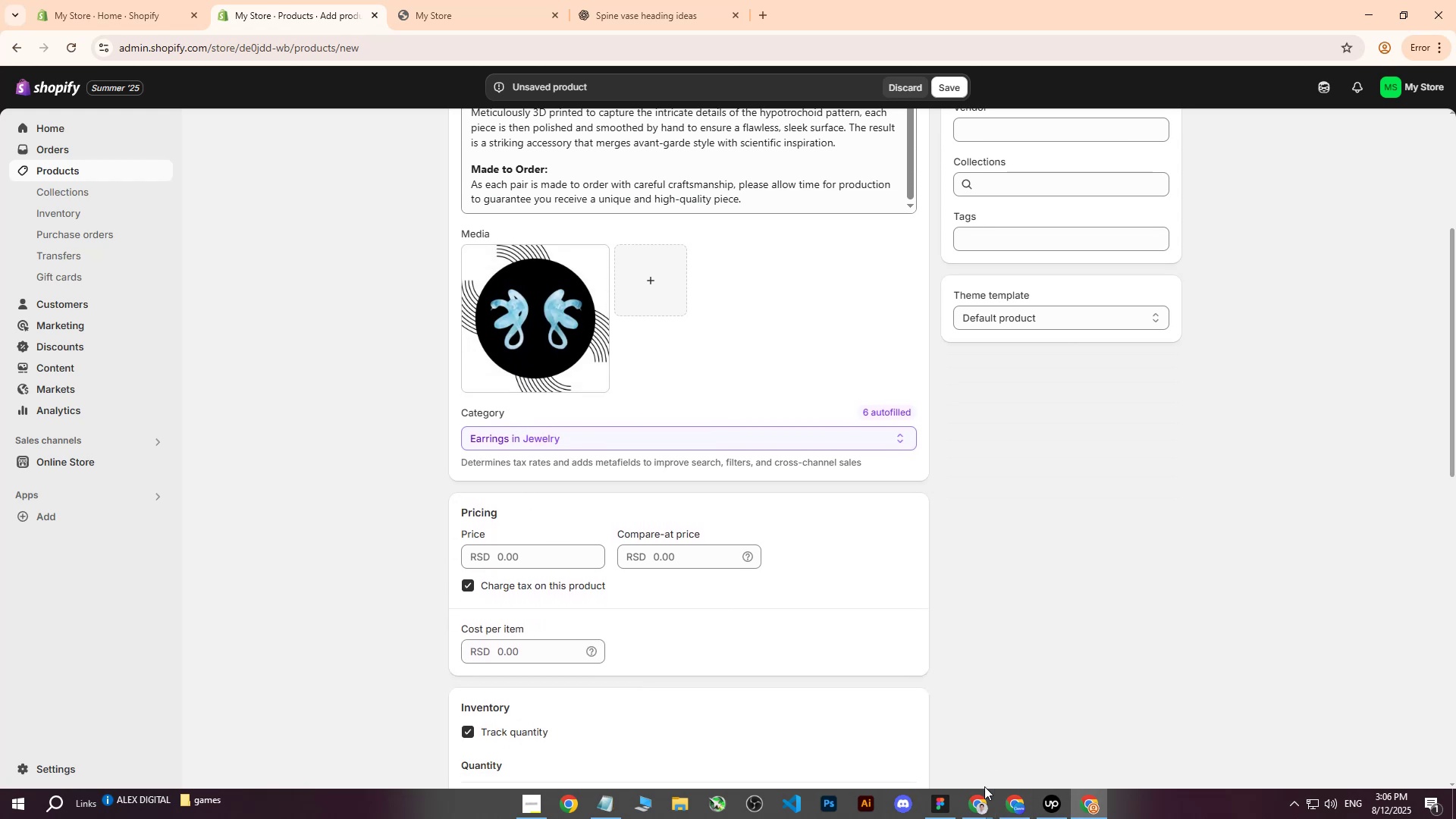 
double_click([892, 758])
 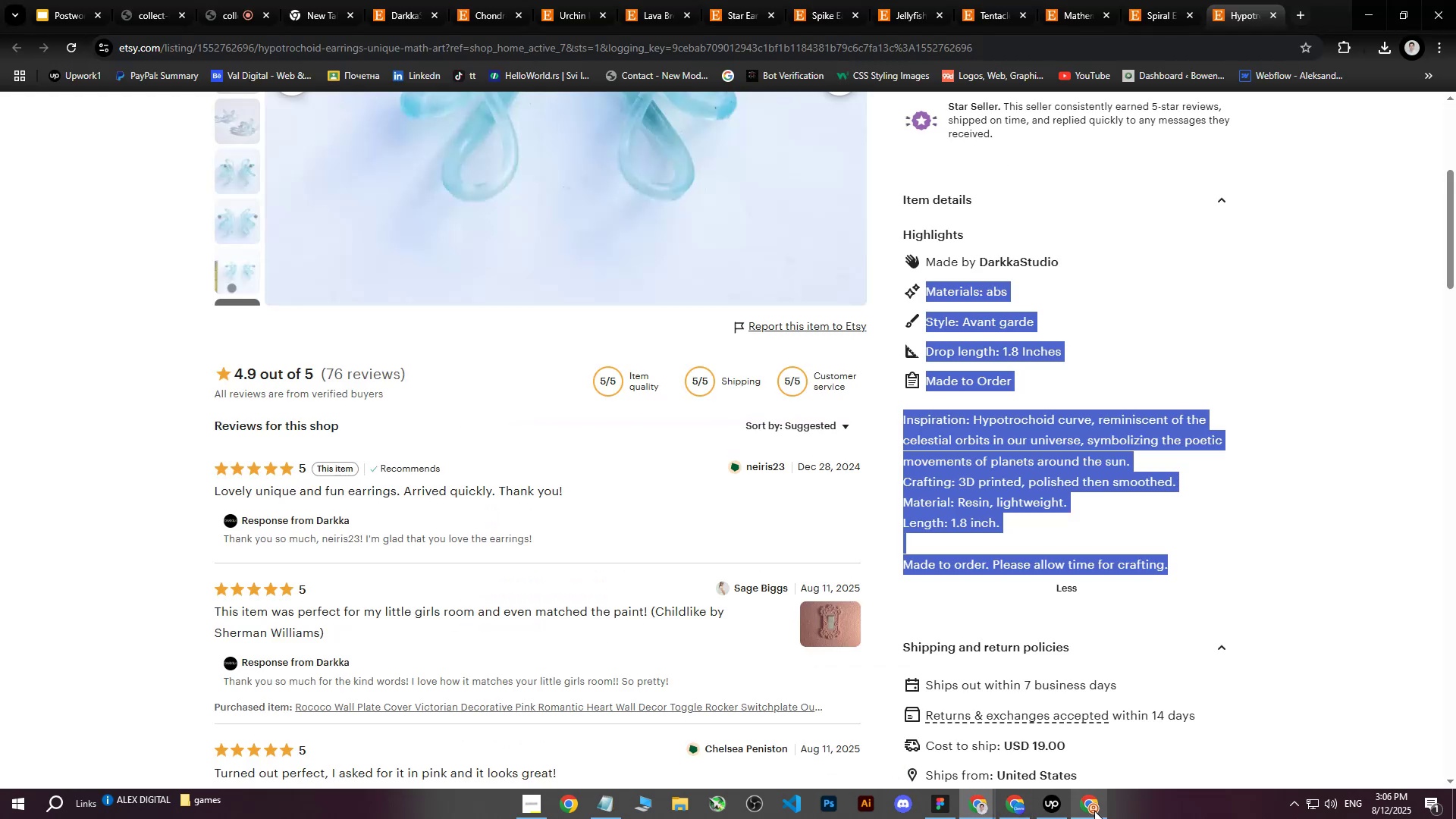 
scroll: coordinate [553, 301], scroll_direction: up, amount: 8.0
 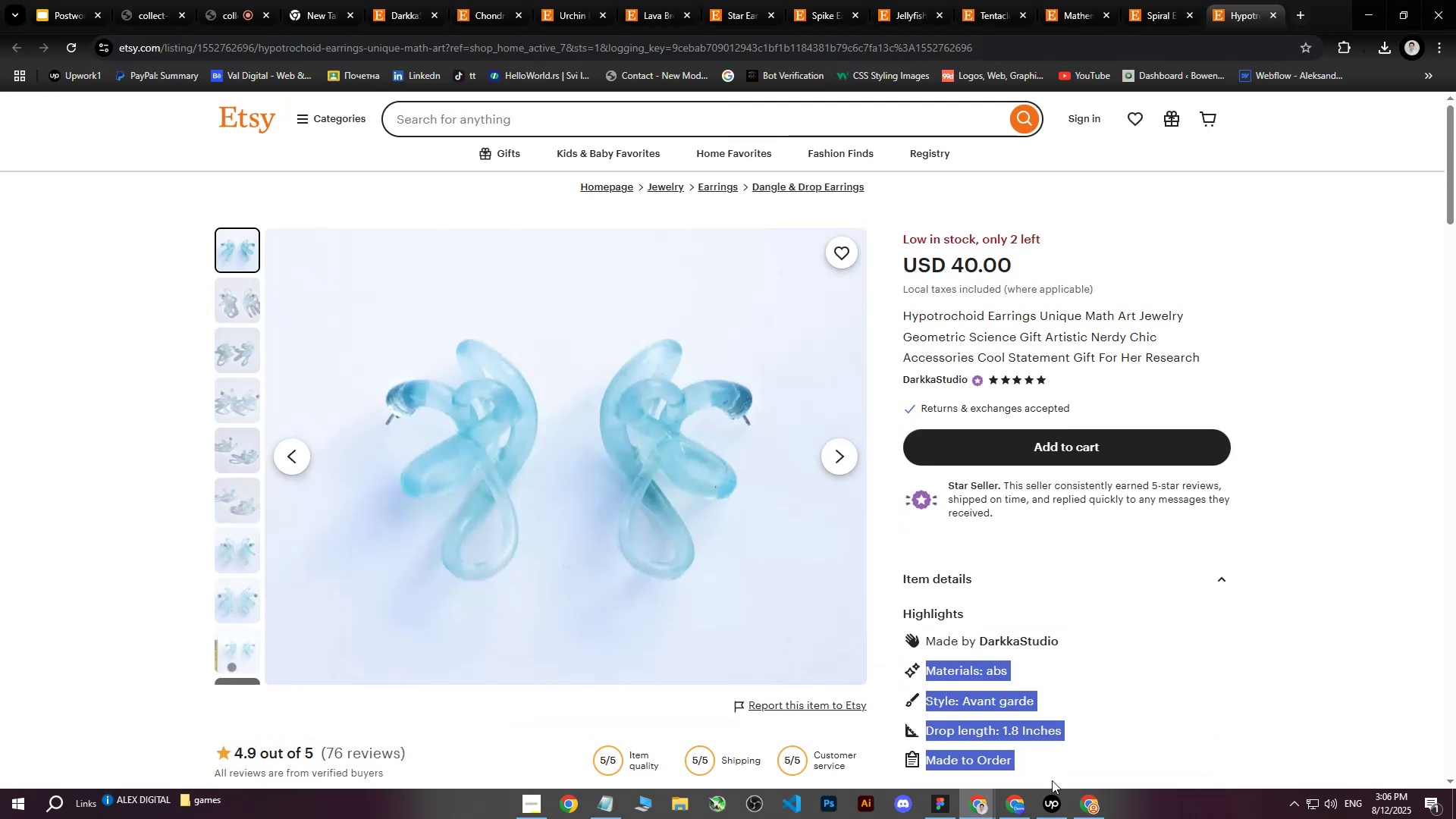 
left_click([1093, 802])
 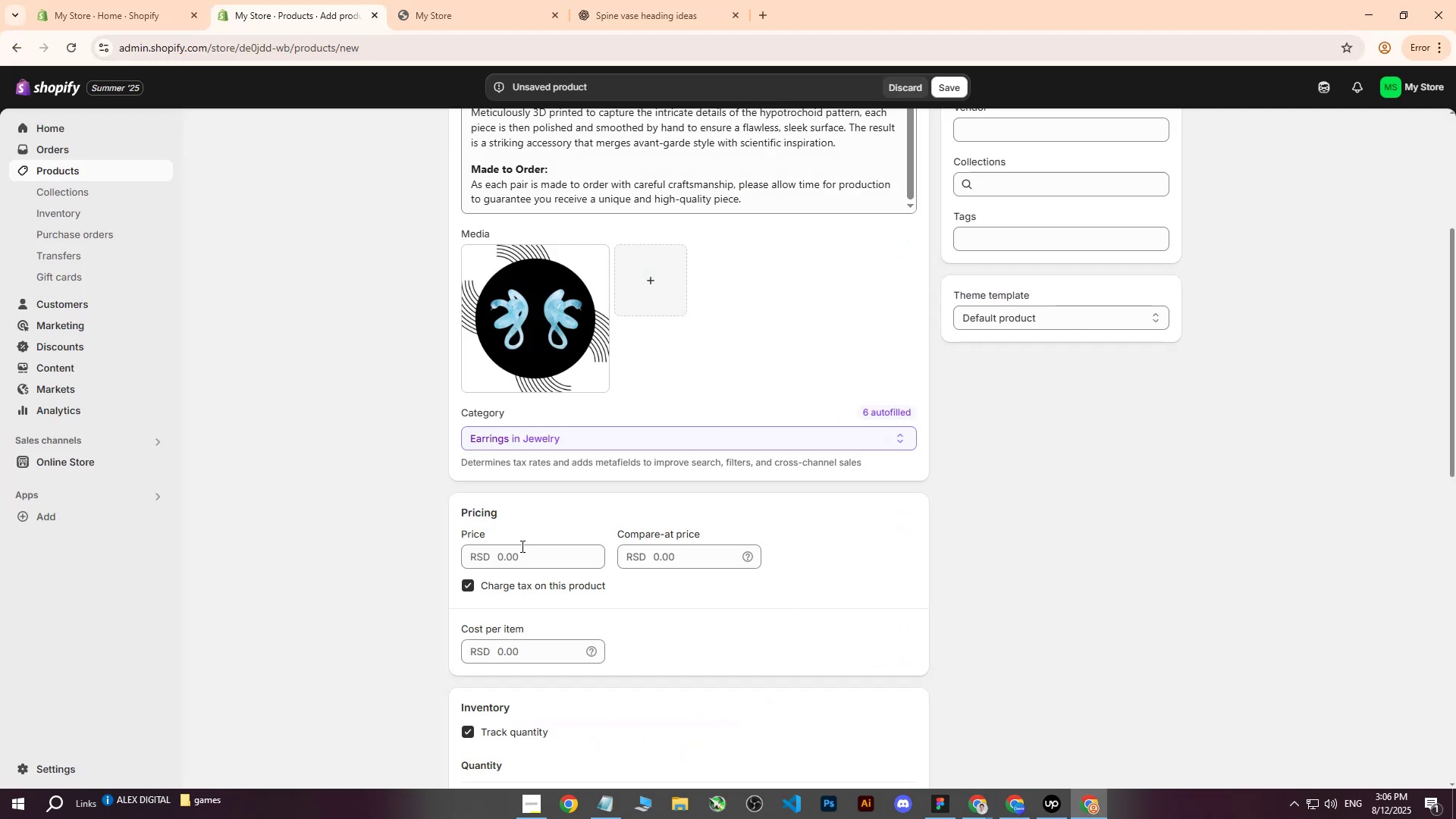 
left_click([519, 549])
 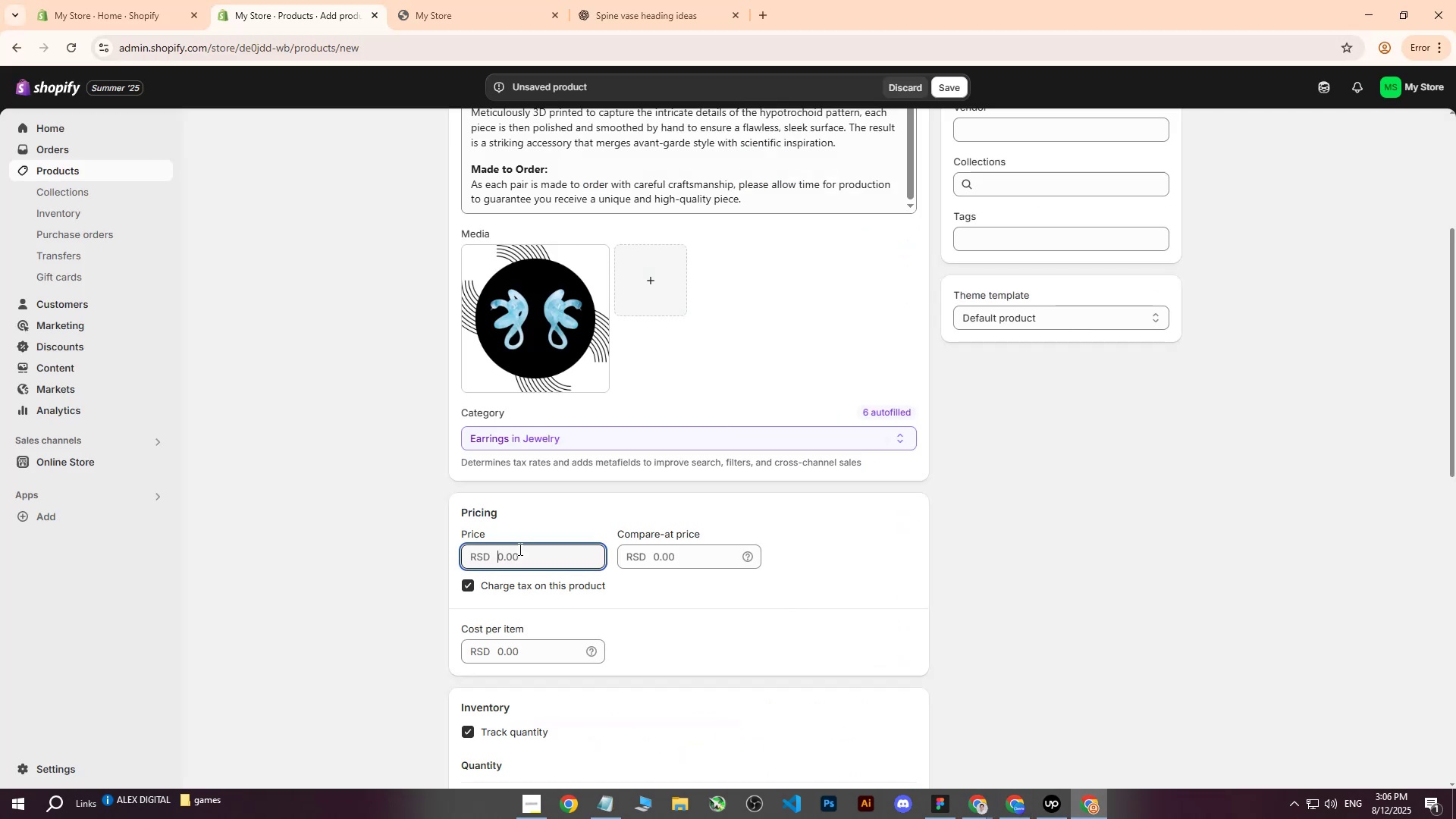 
type(4000)
 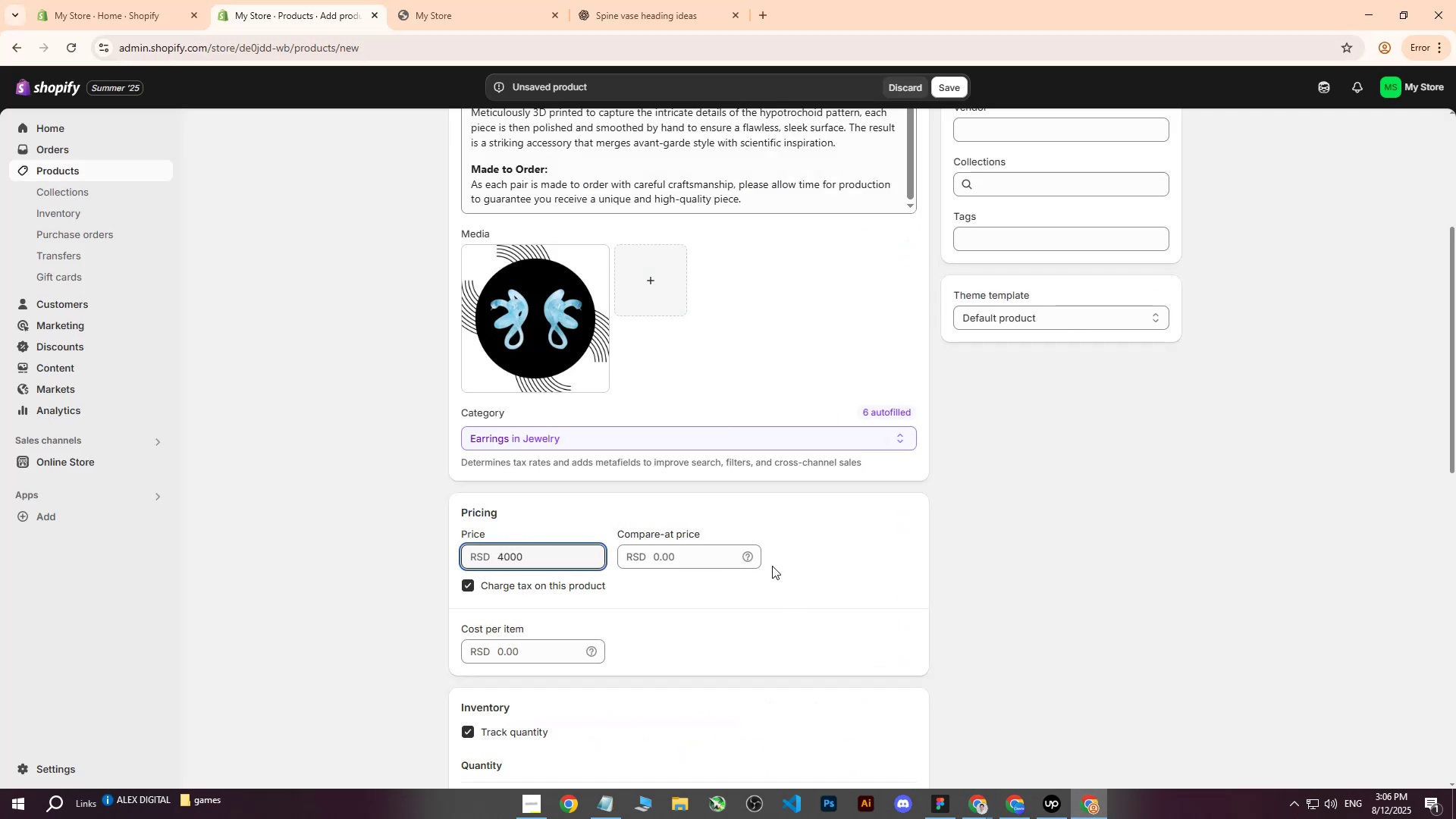 
left_click([862, 573])
 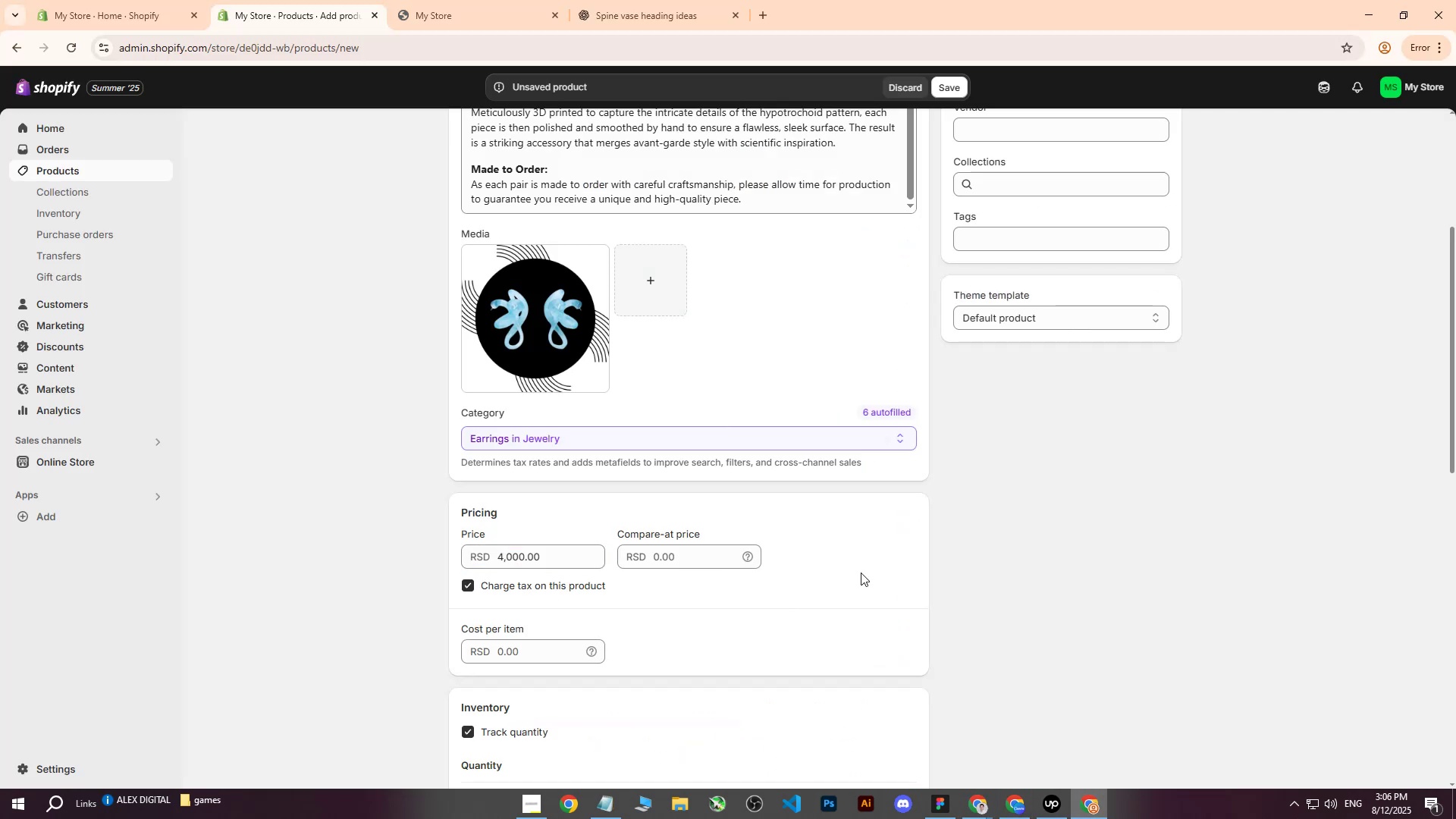 
scroll: coordinate [704, 469], scroll_direction: down, amount: 6.0
 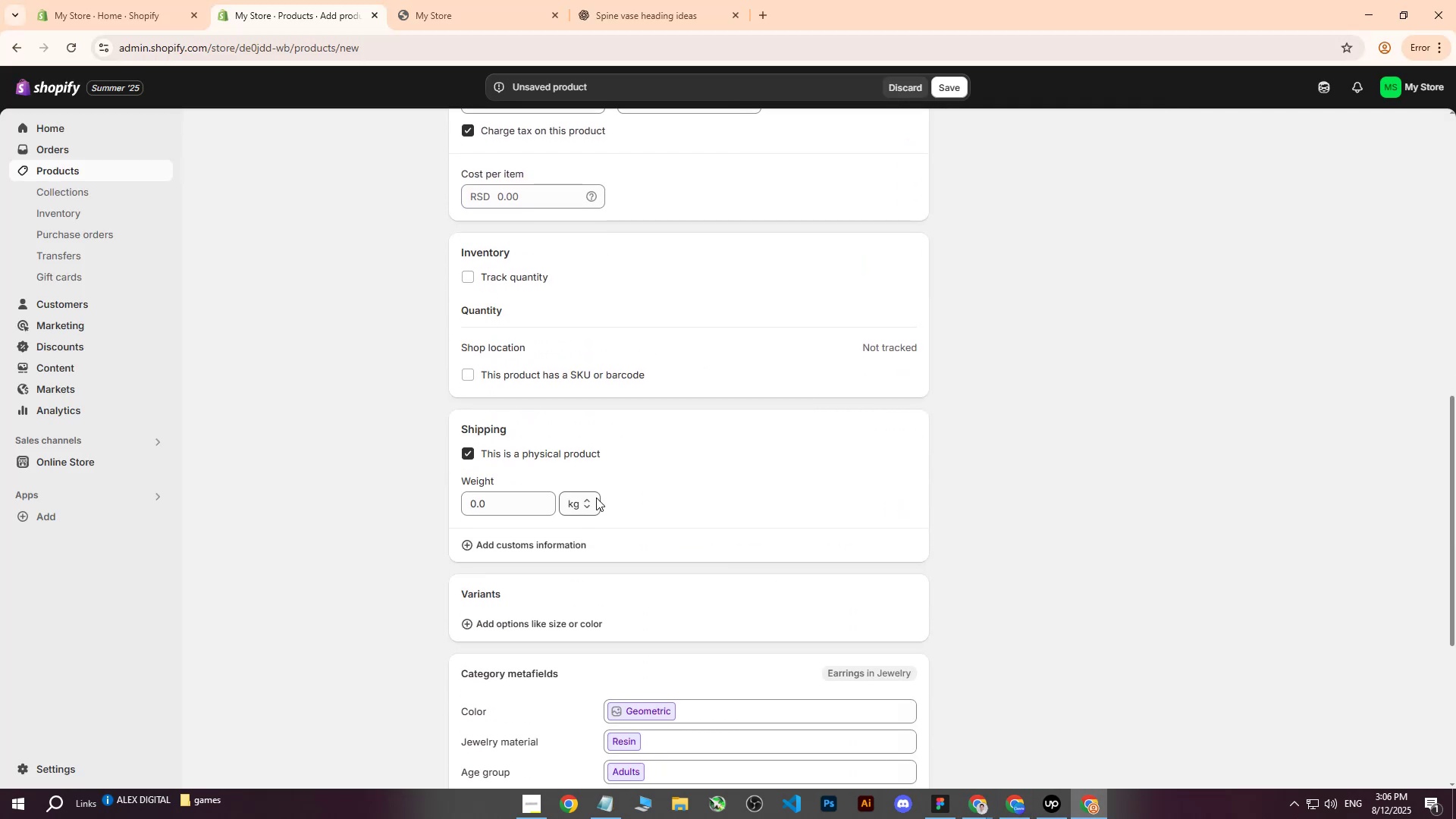 
left_click([576, 496])
 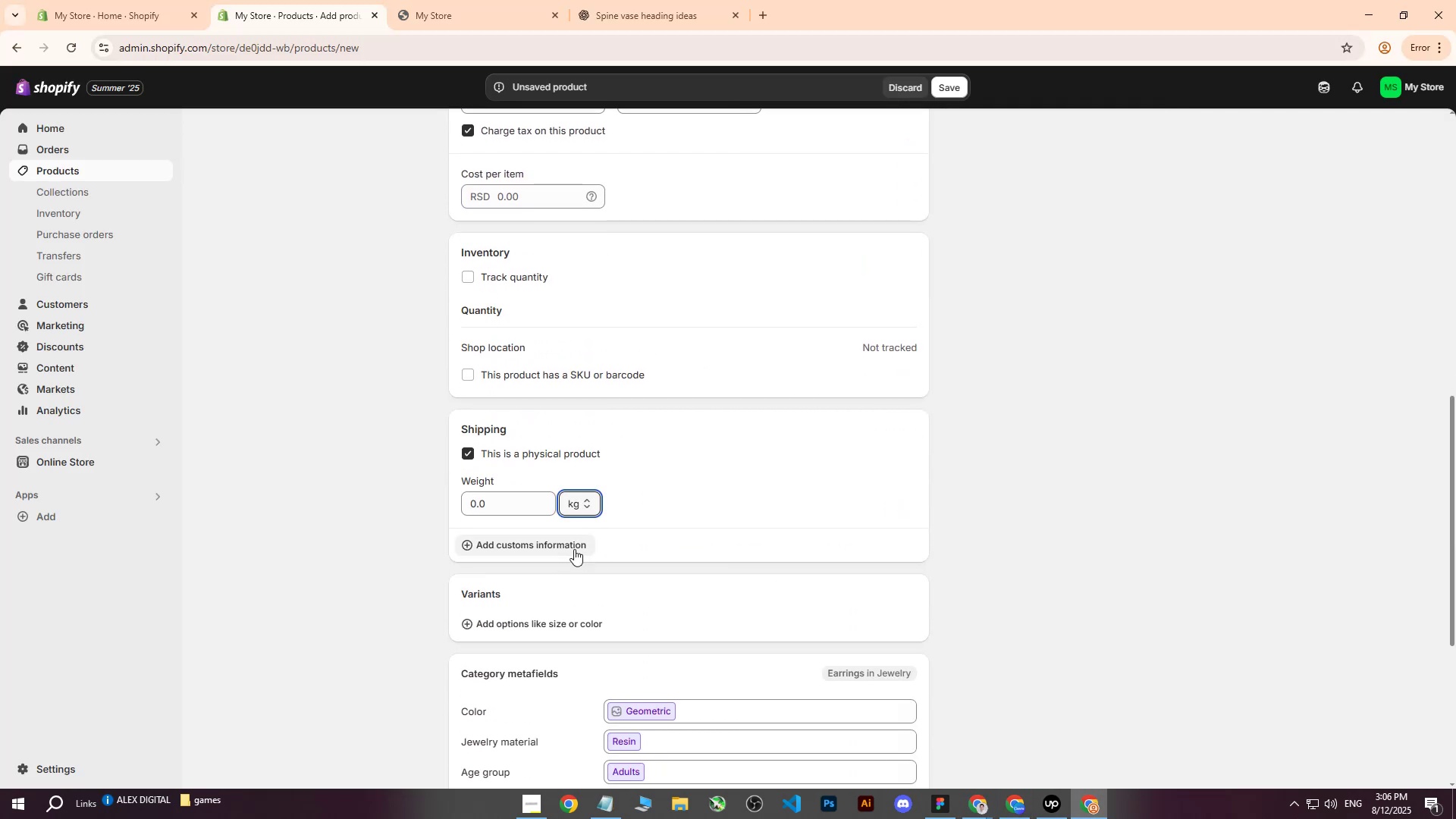 
left_click([576, 495])
 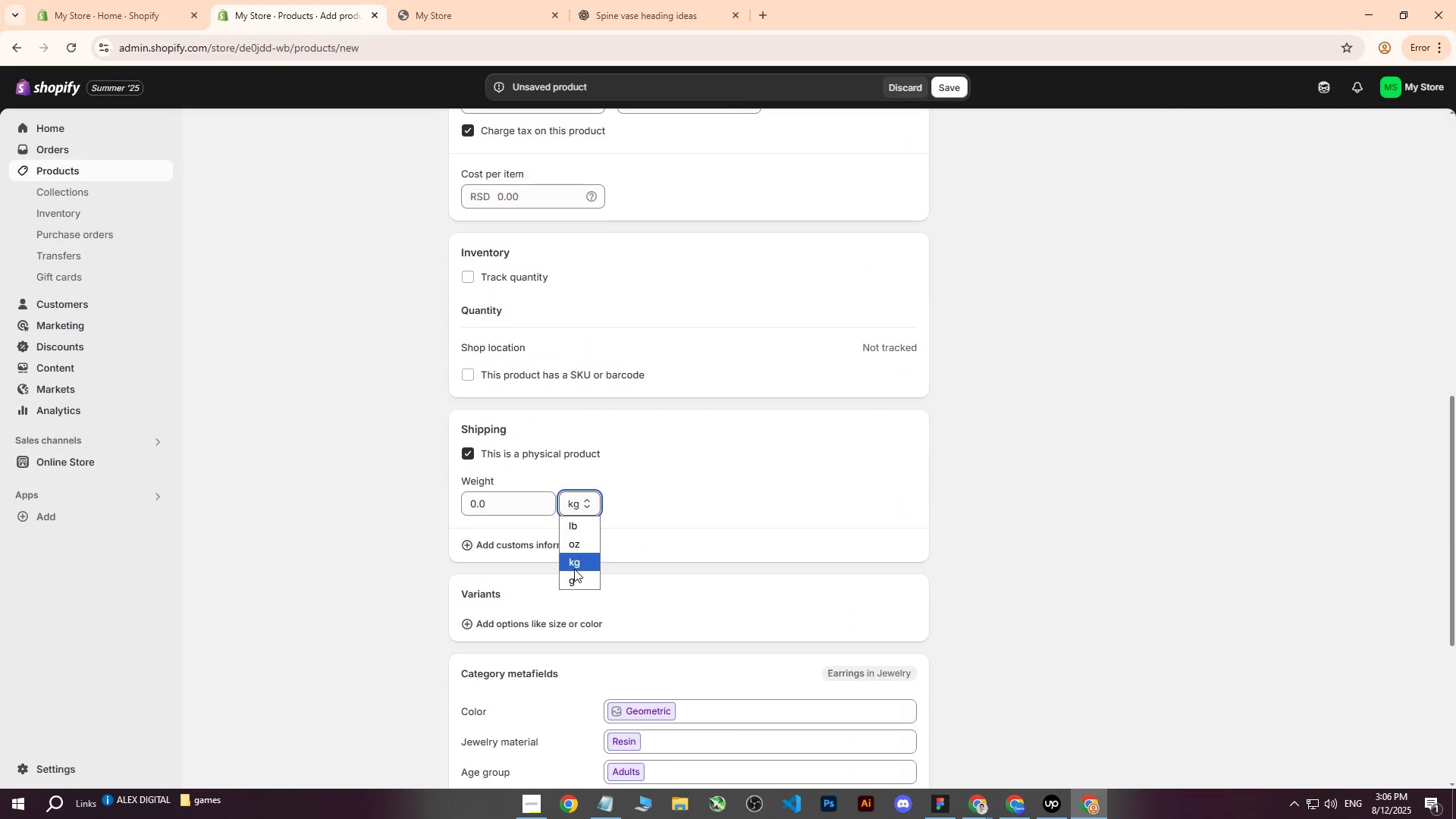 
left_click([569, 578])
 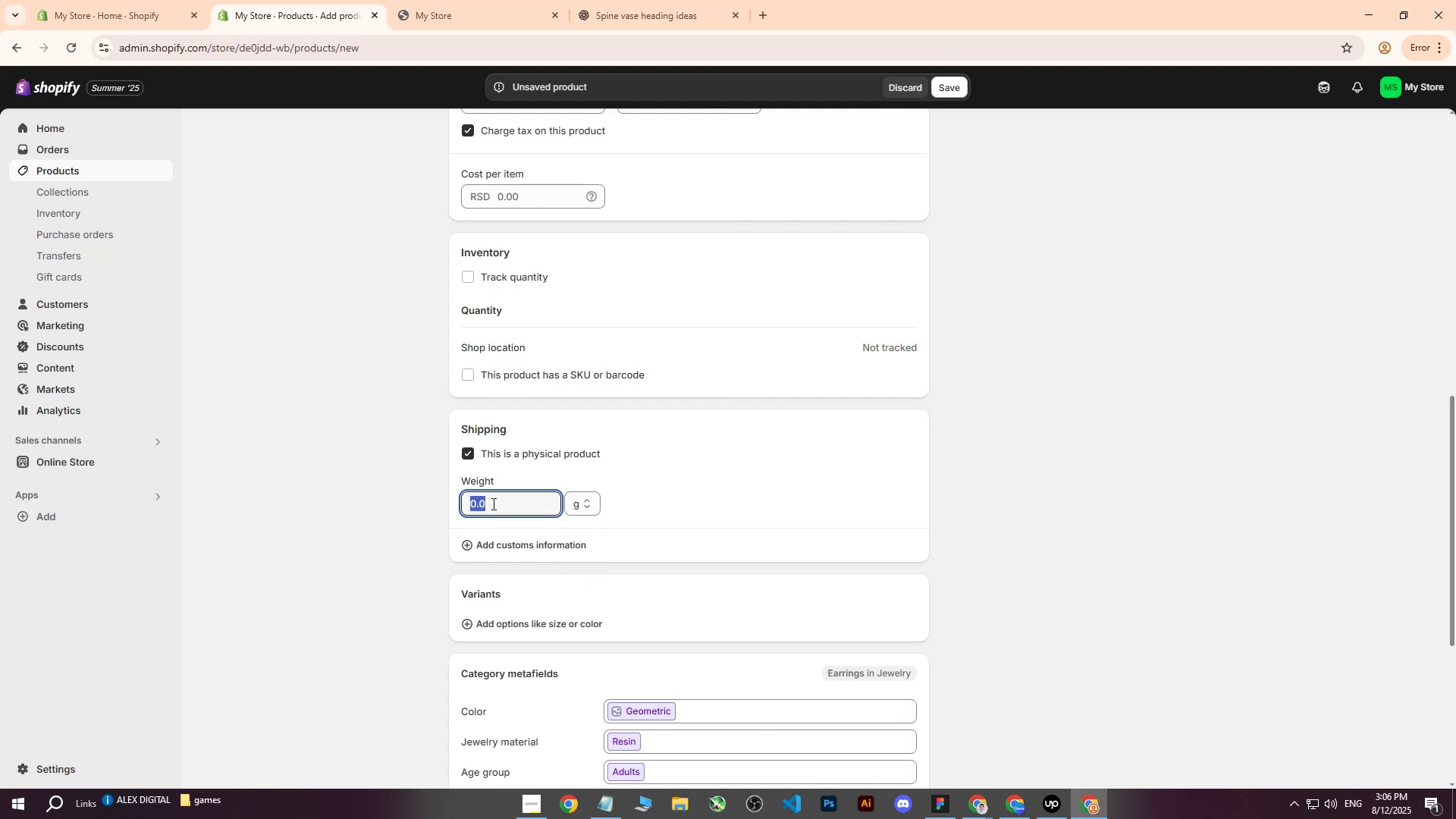 
type(45)
 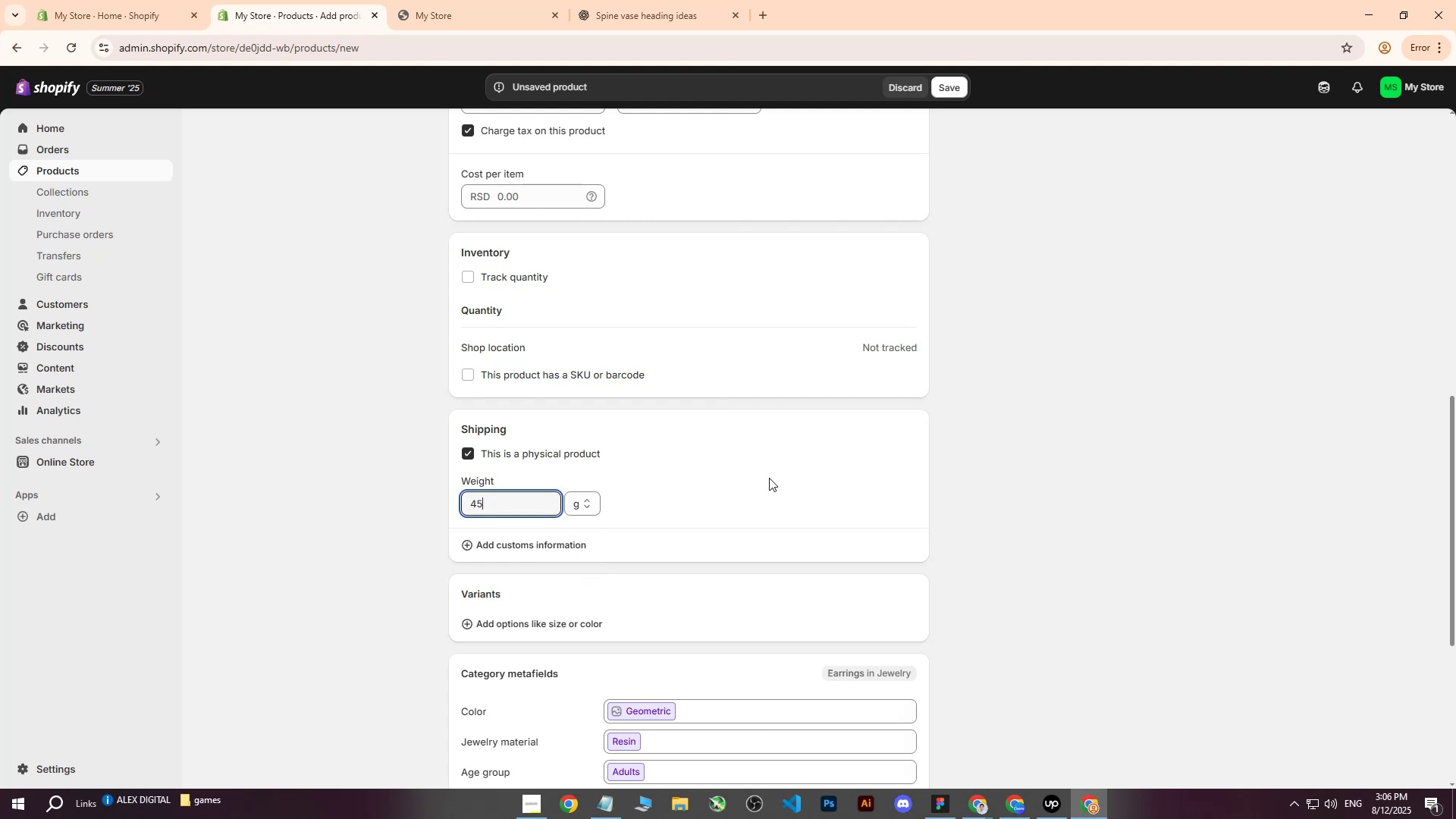 
left_click([769, 478])
 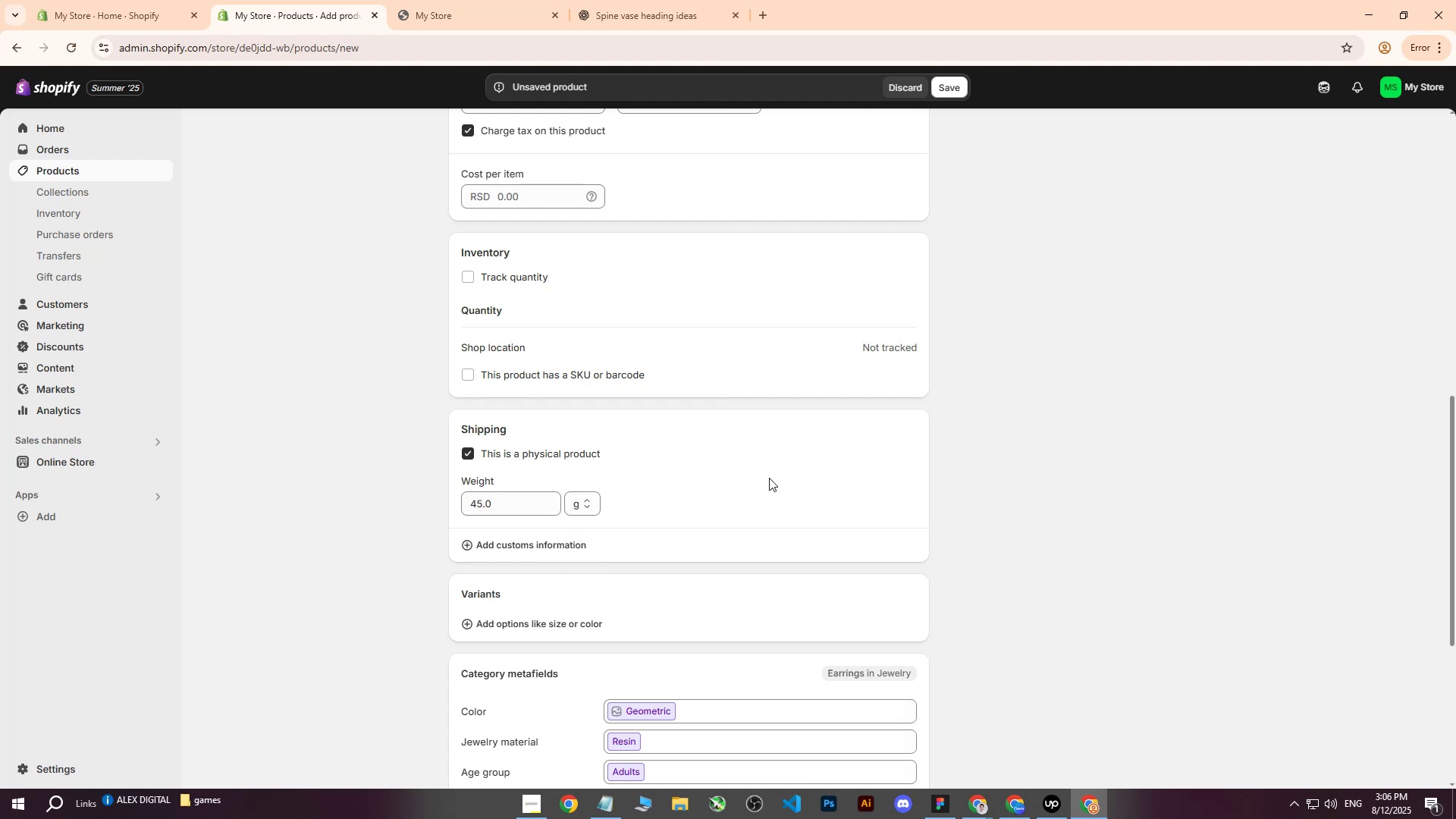 
scroll: coordinate [769, 478], scroll_direction: down, amount: 3.0
 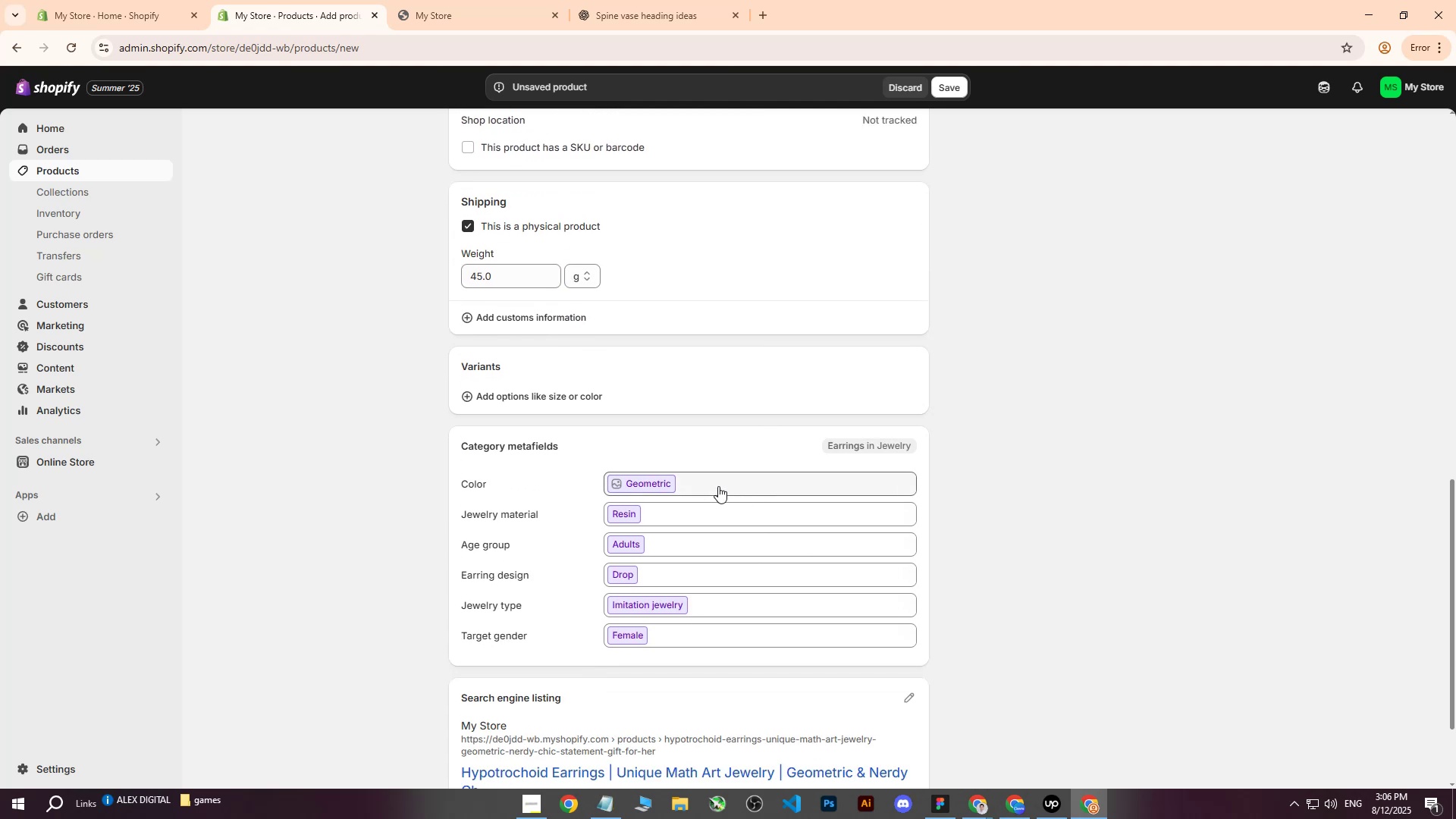 
left_click([715, 477])
 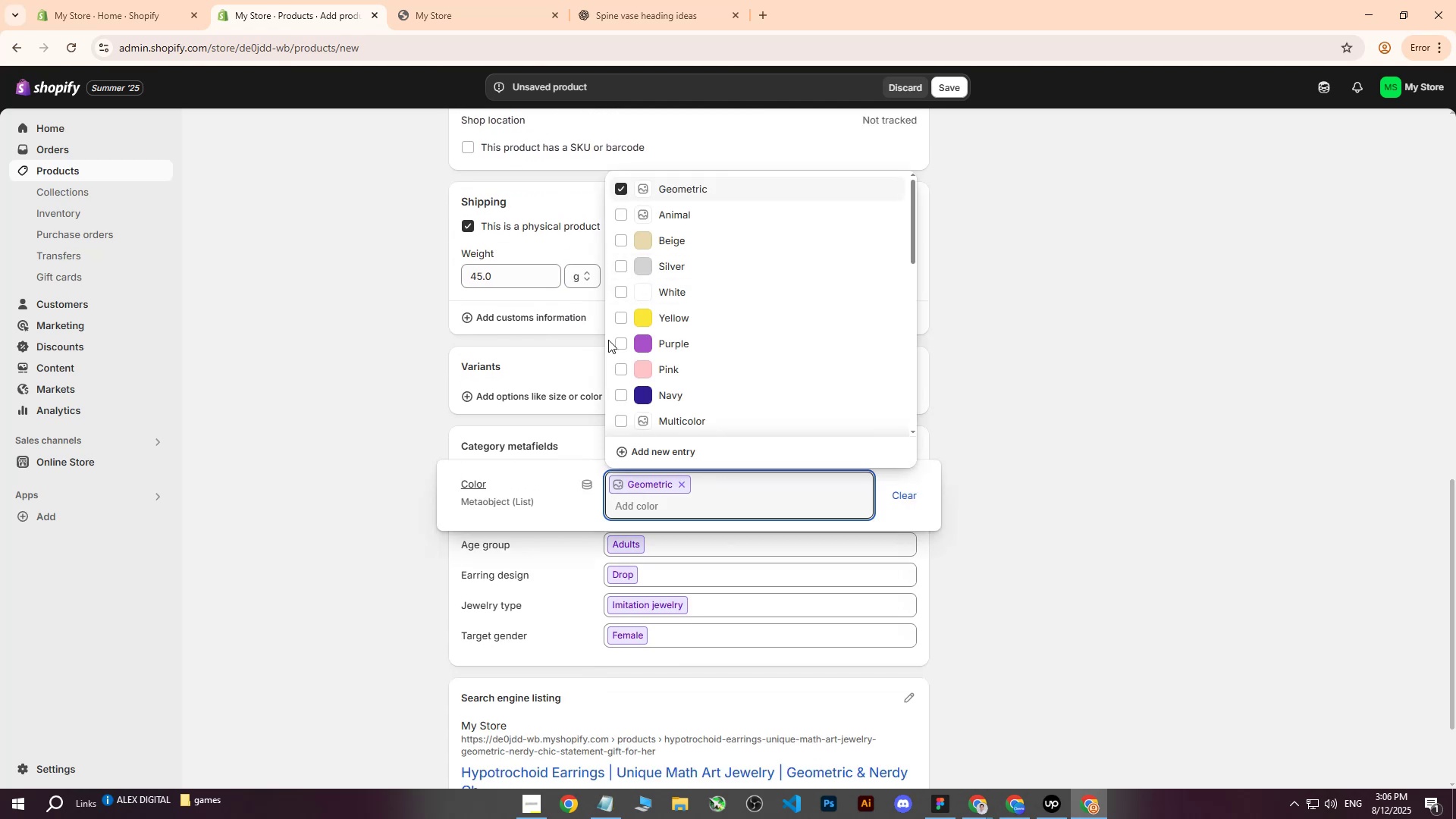 
left_click([622, 389])
 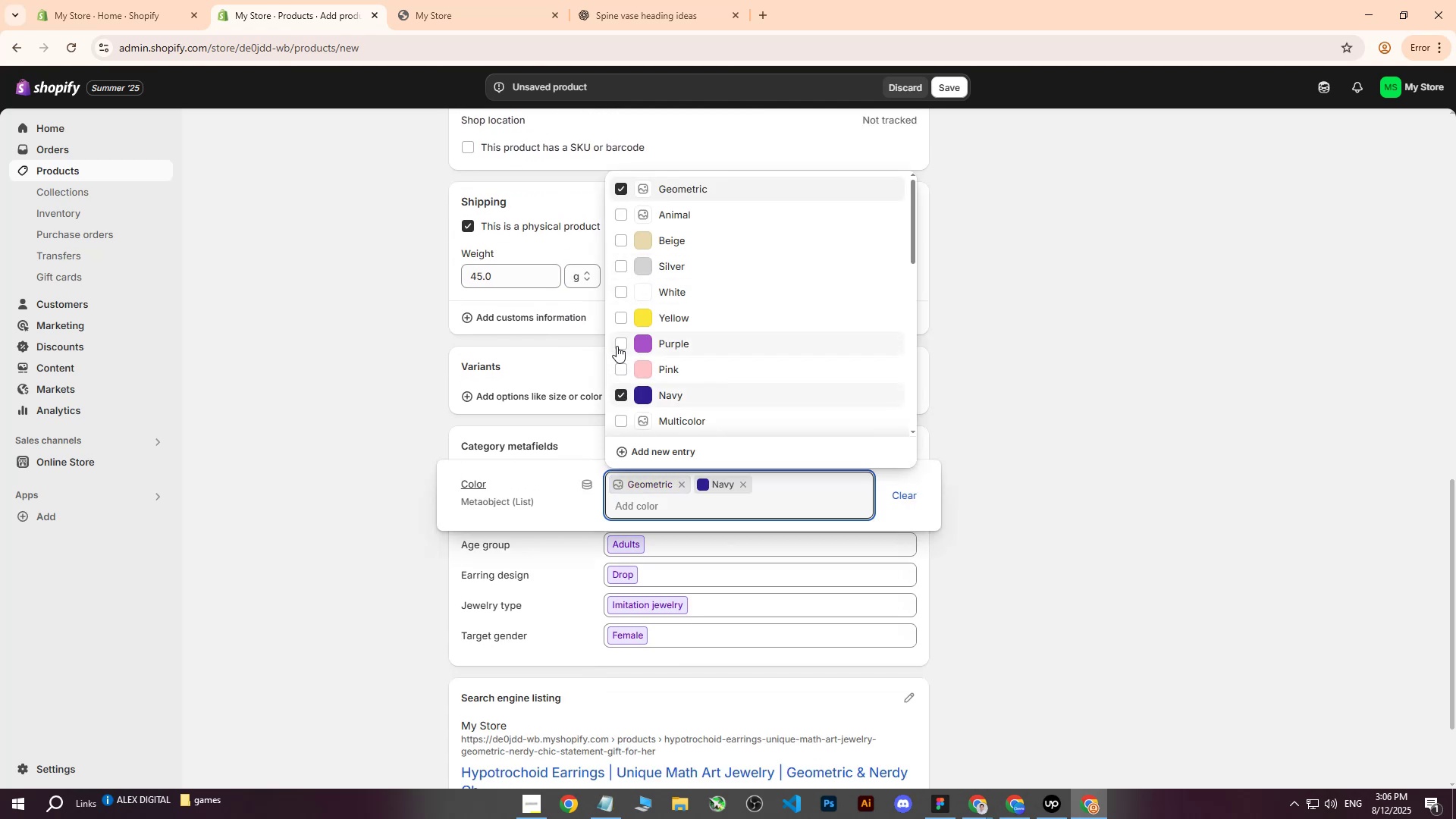 
left_click([619, 368])
 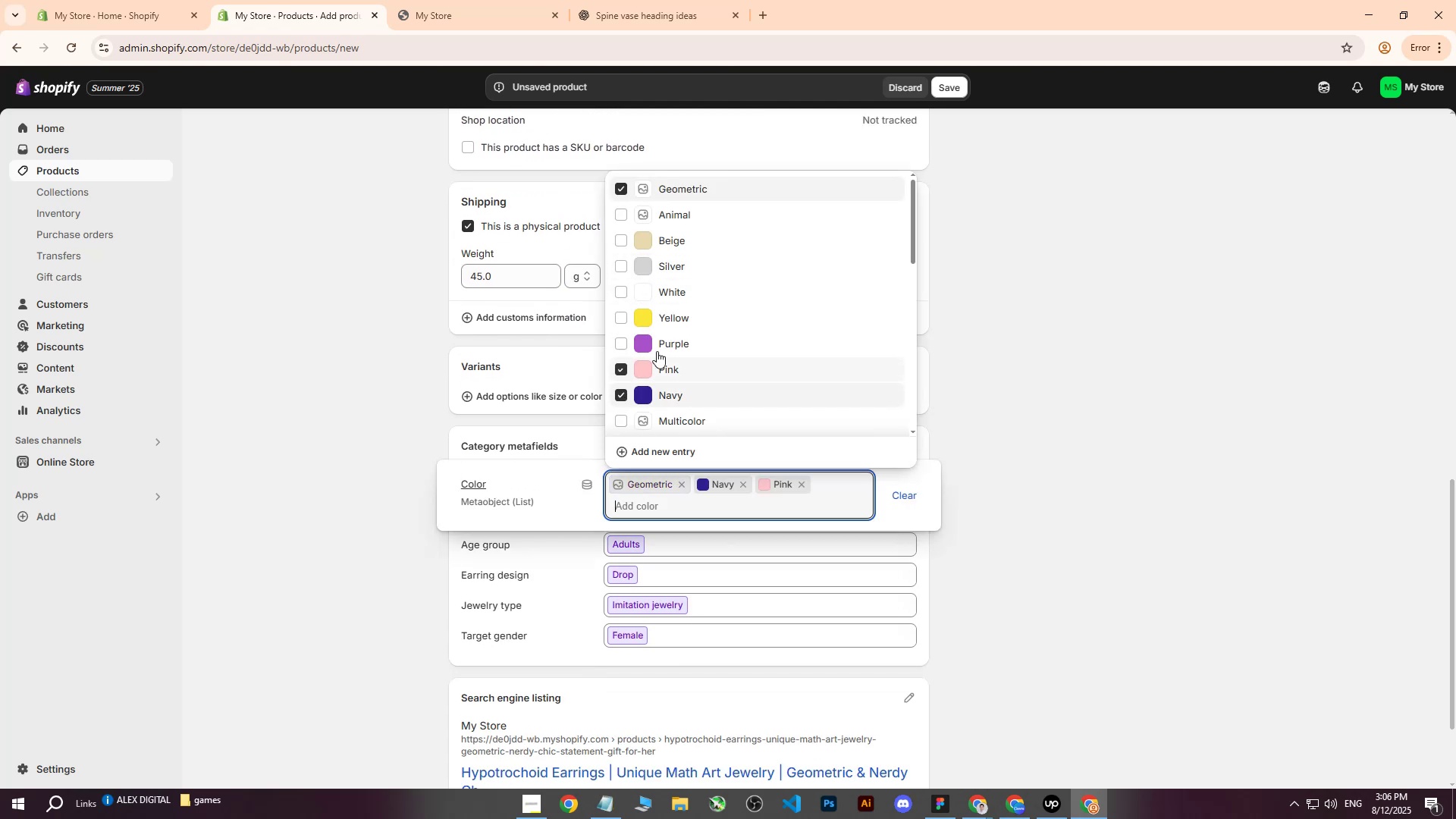 
scroll: coordinate [616, 346], scroll_direction: down, amount: 4.0
 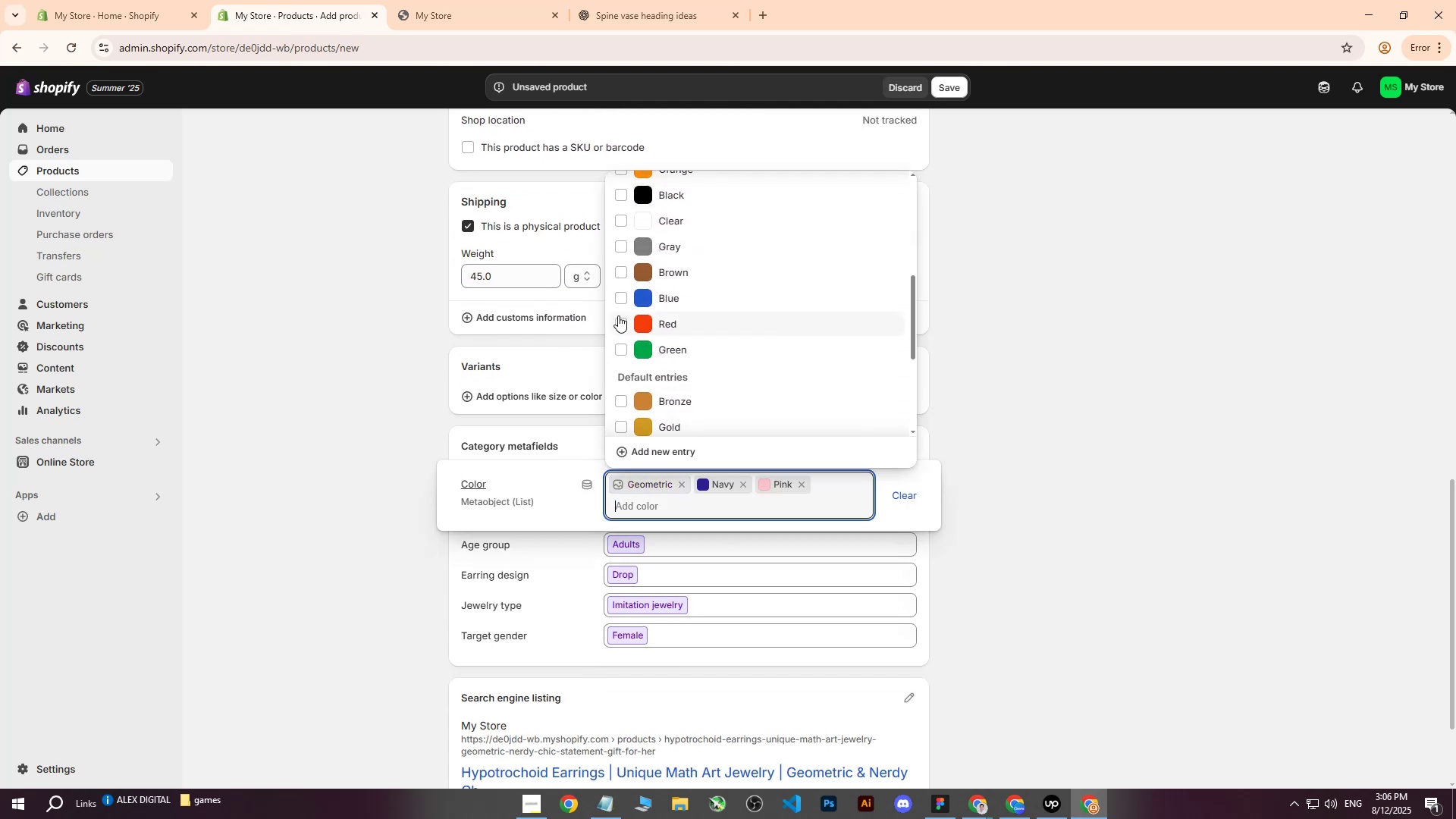 
left_click([617, 299])
 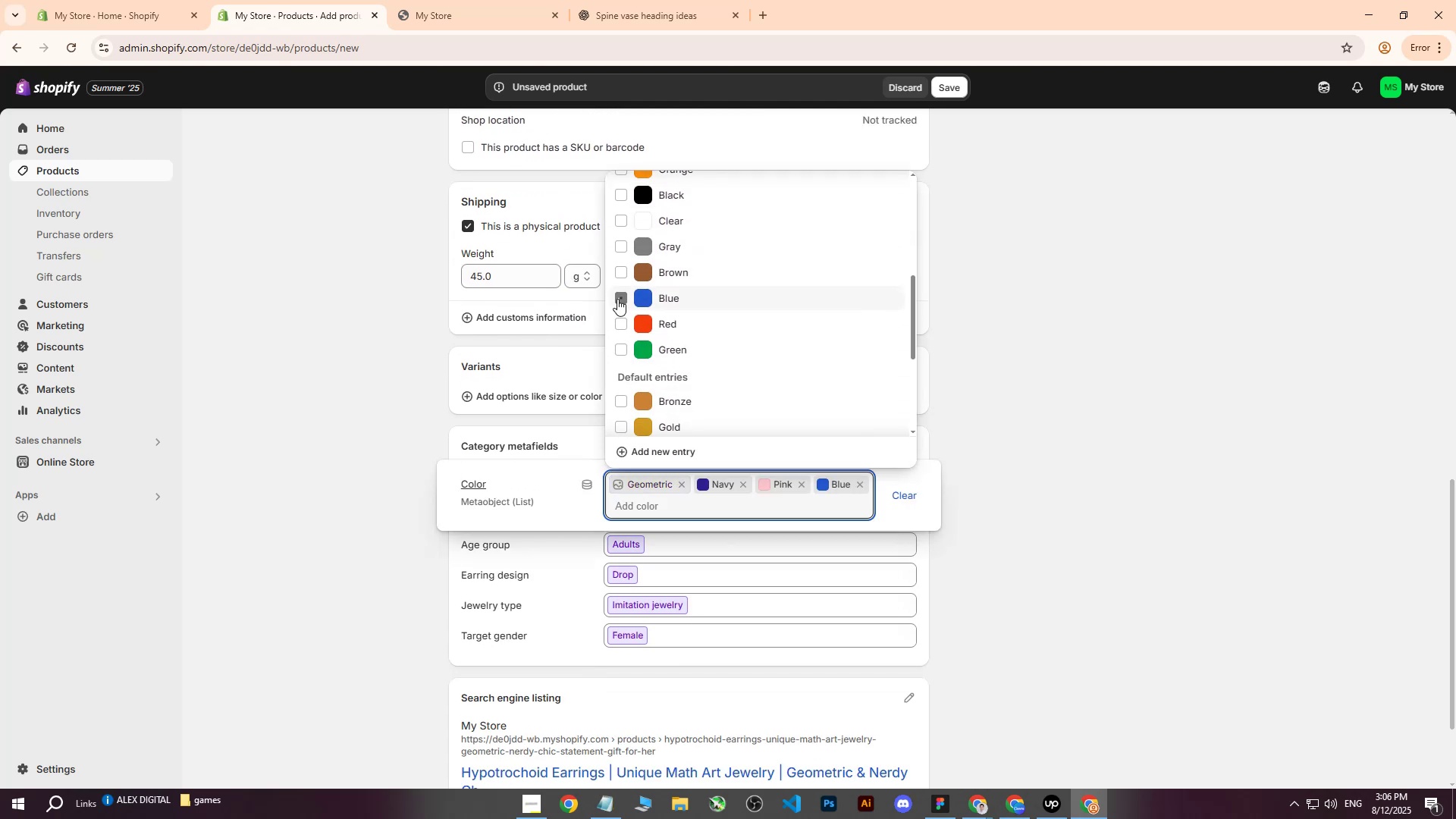 
scroll: coordinate [646, 317], scroll_direction: up, amount: 6.0
 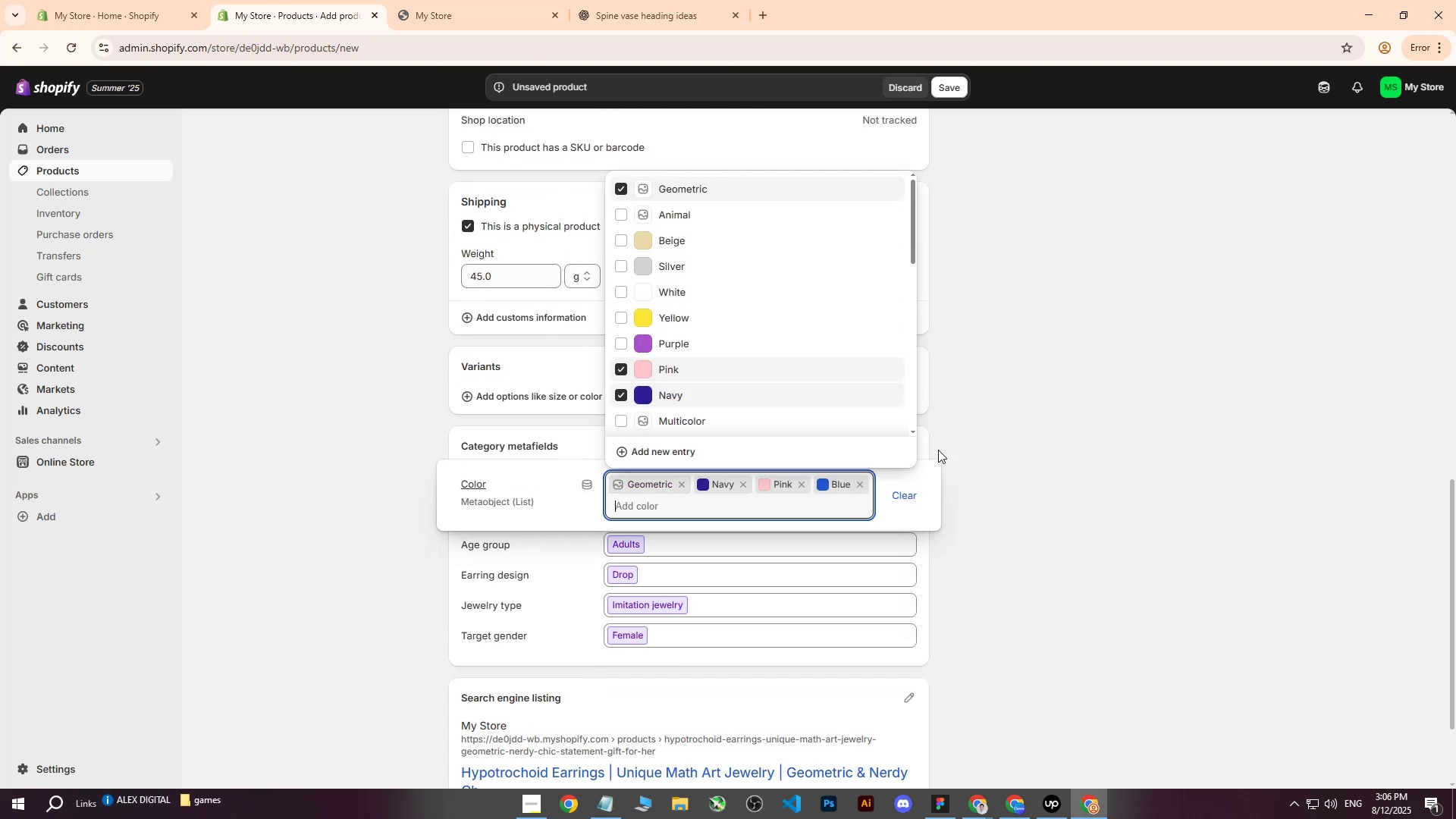 
left_click([1037, 362])
 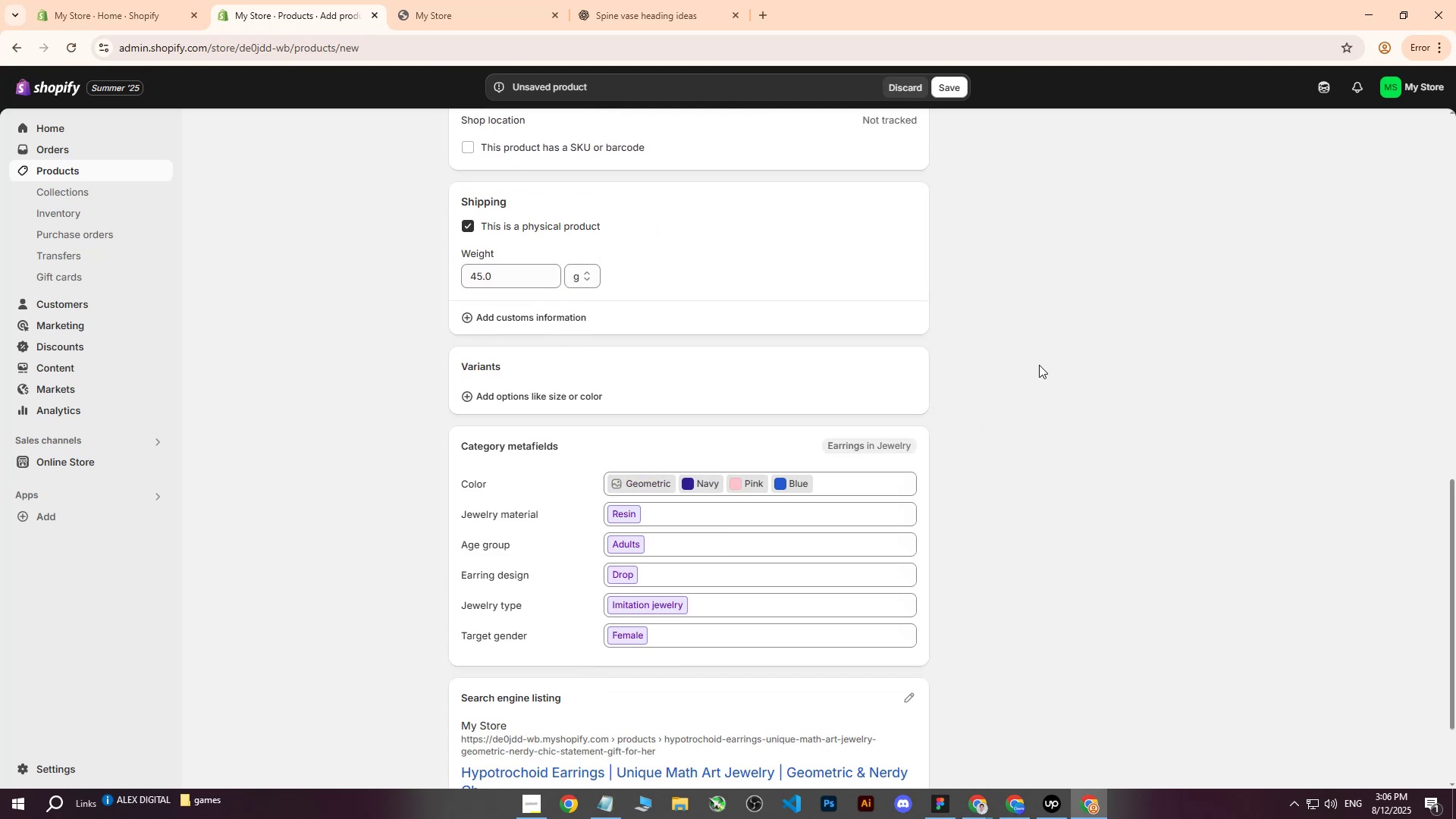 
scroll: coordinate [1036, 390], scroll_direction: up, amount: 13.0
 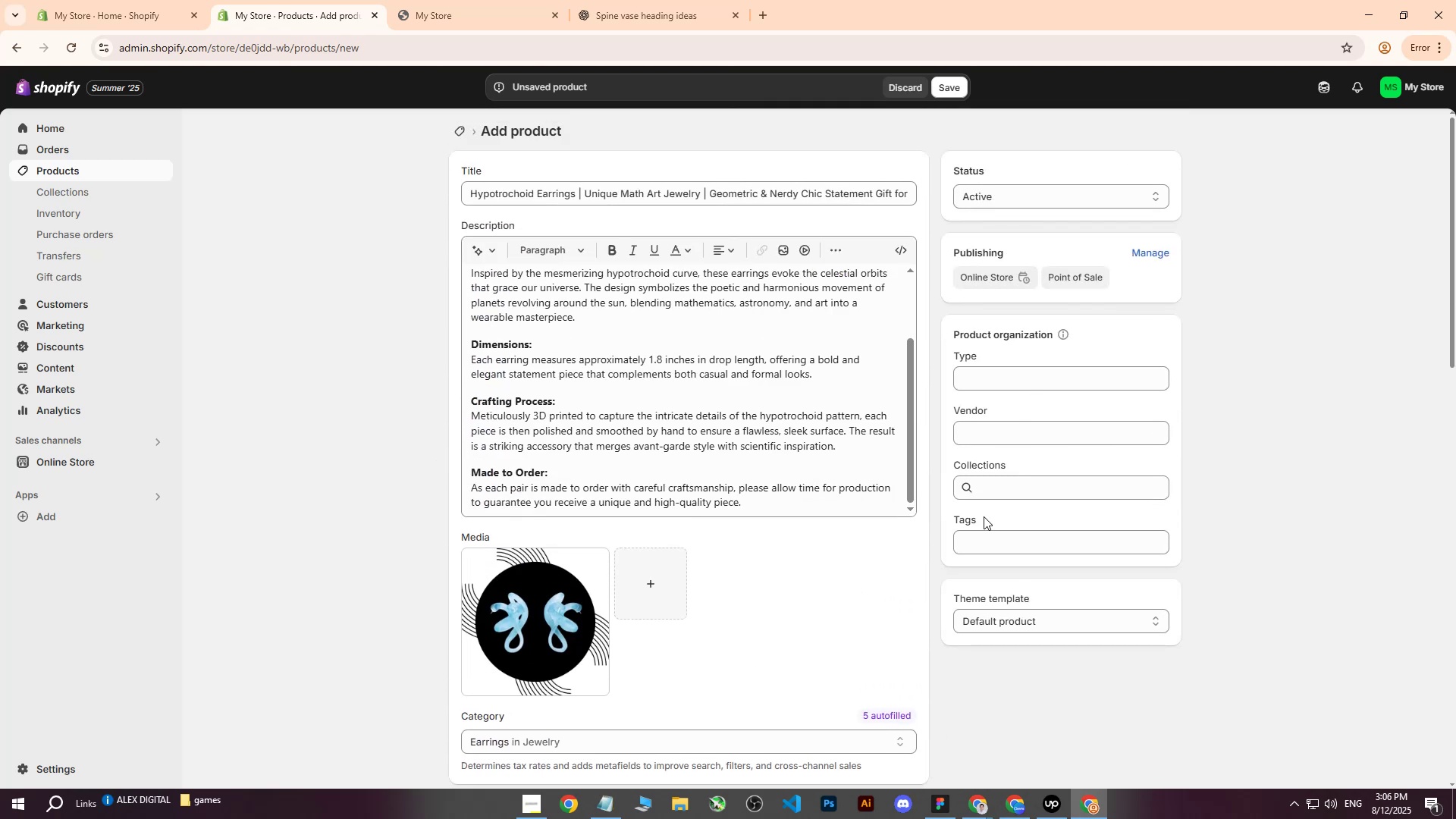 
left_click([976, 544])
 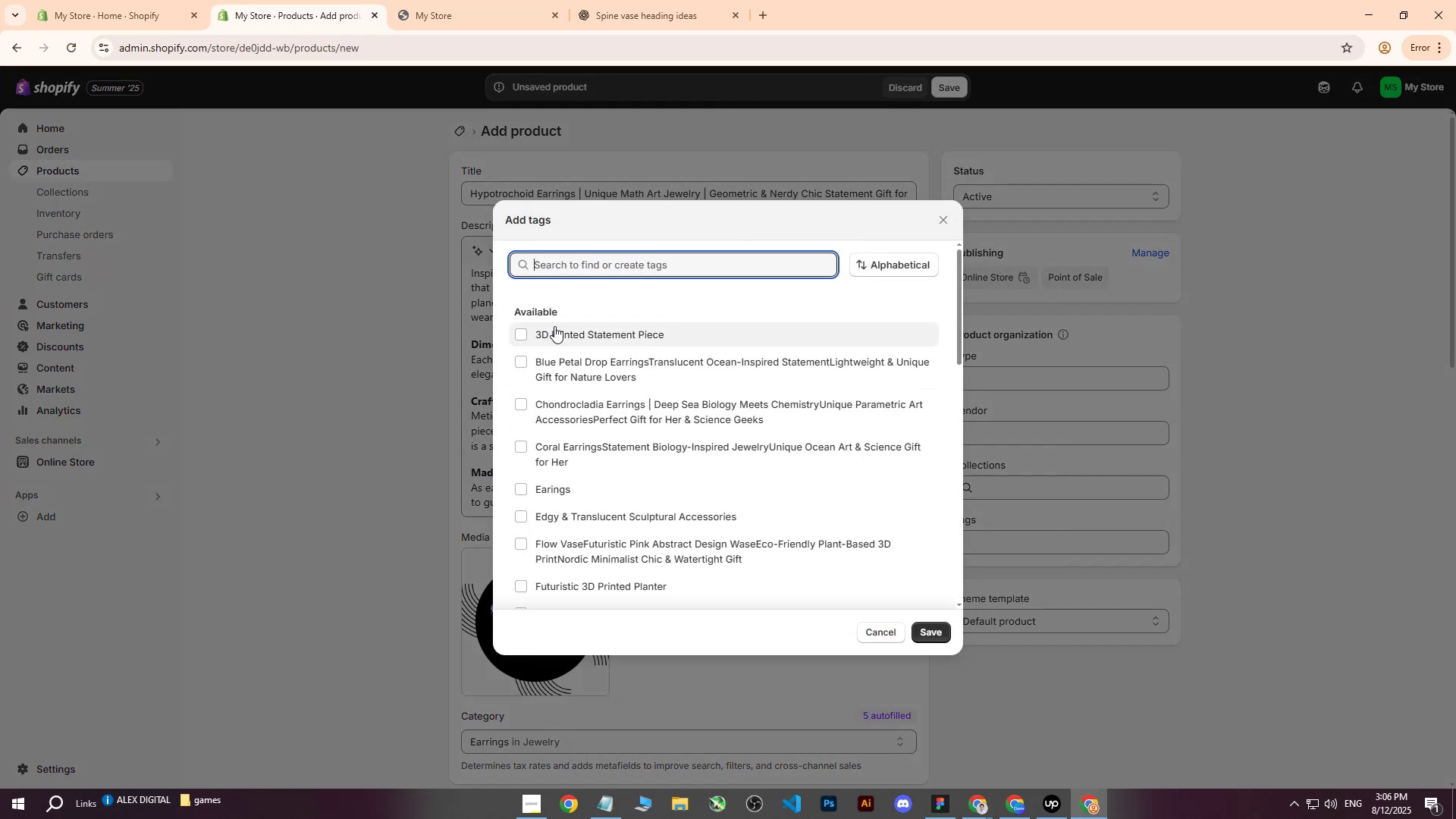 
left_click([538, 491])
 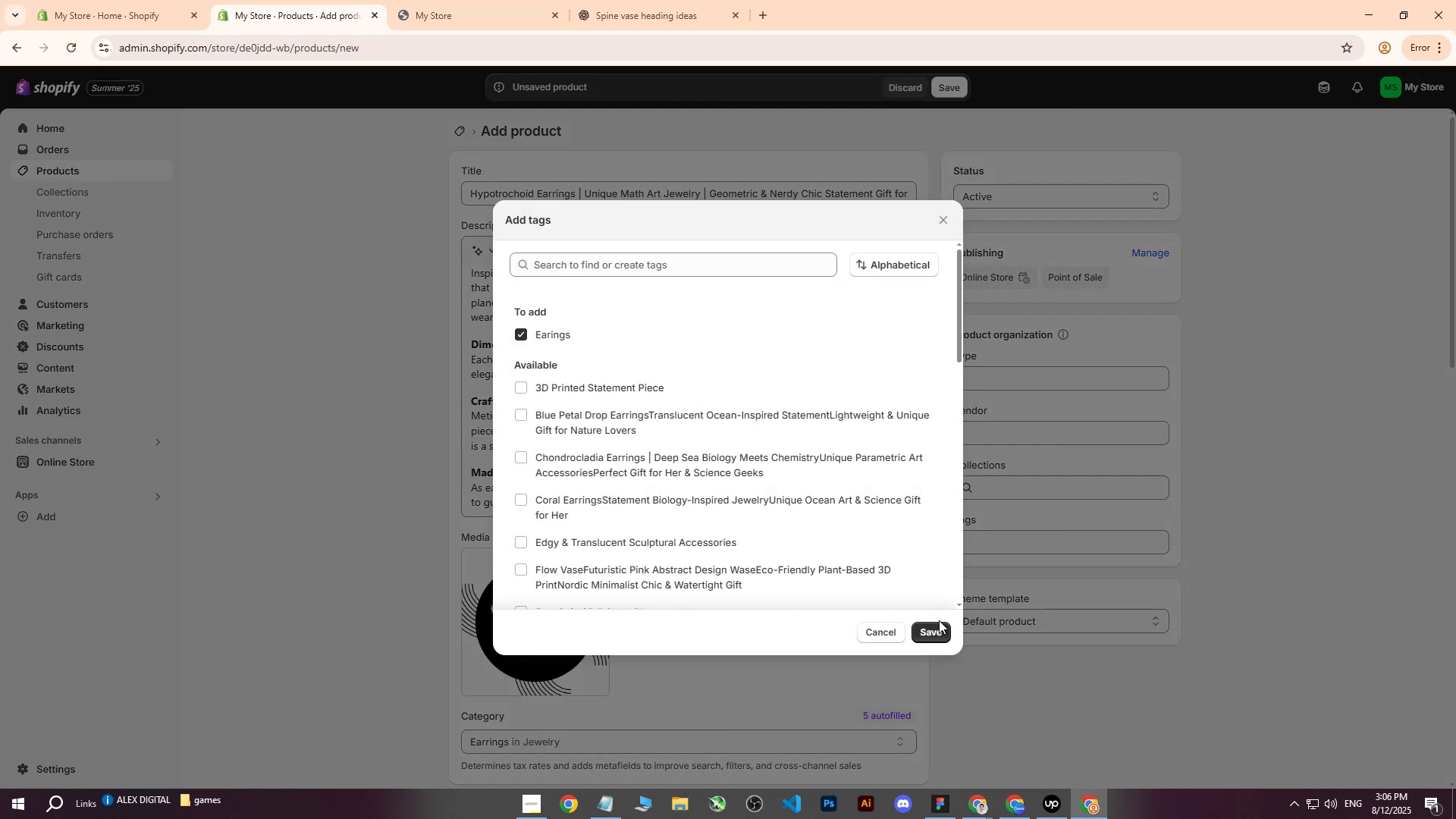 
double_click([937, 634])
 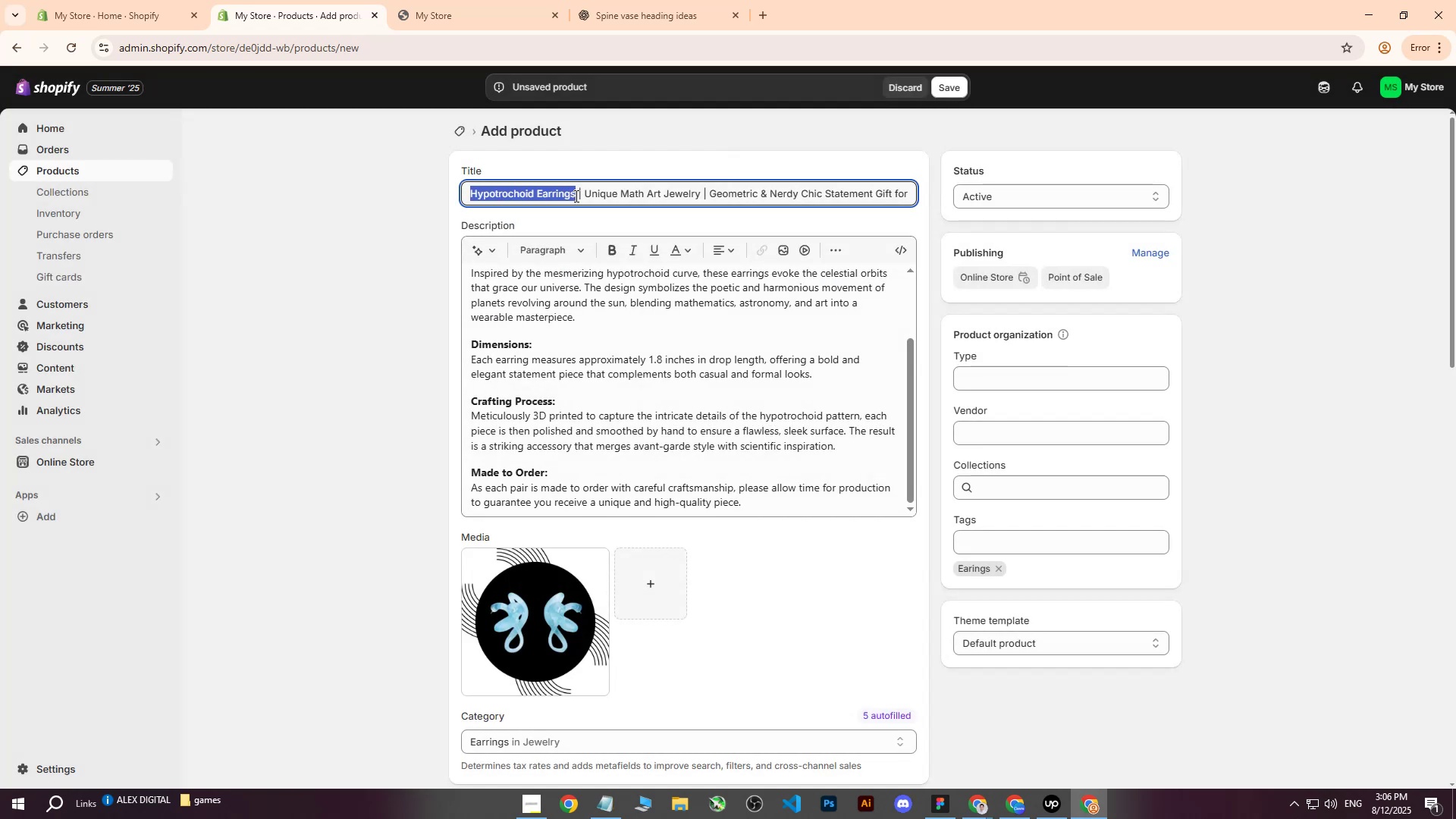 
key(Control+C)
 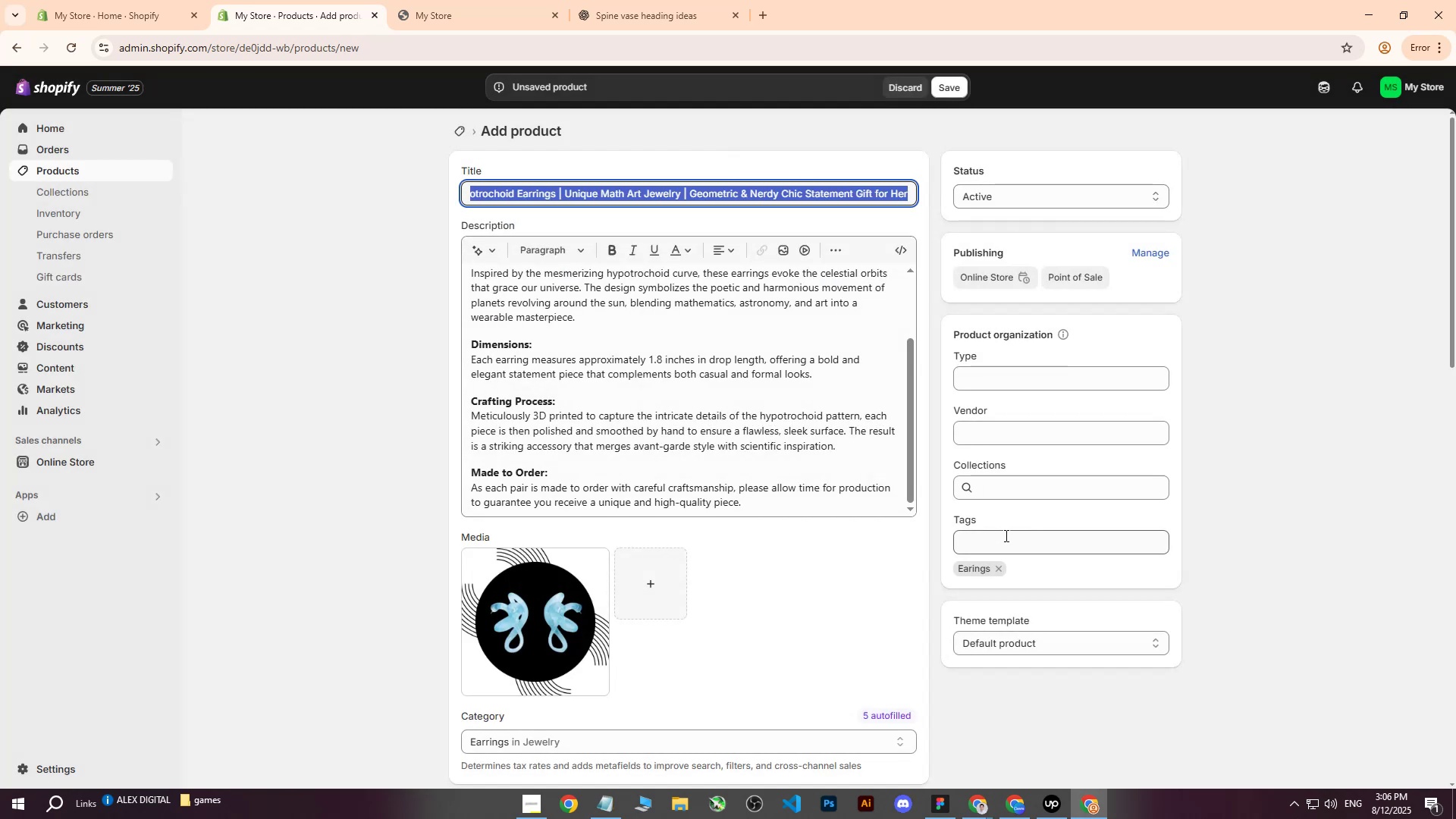 
left_click([1005, 535])
 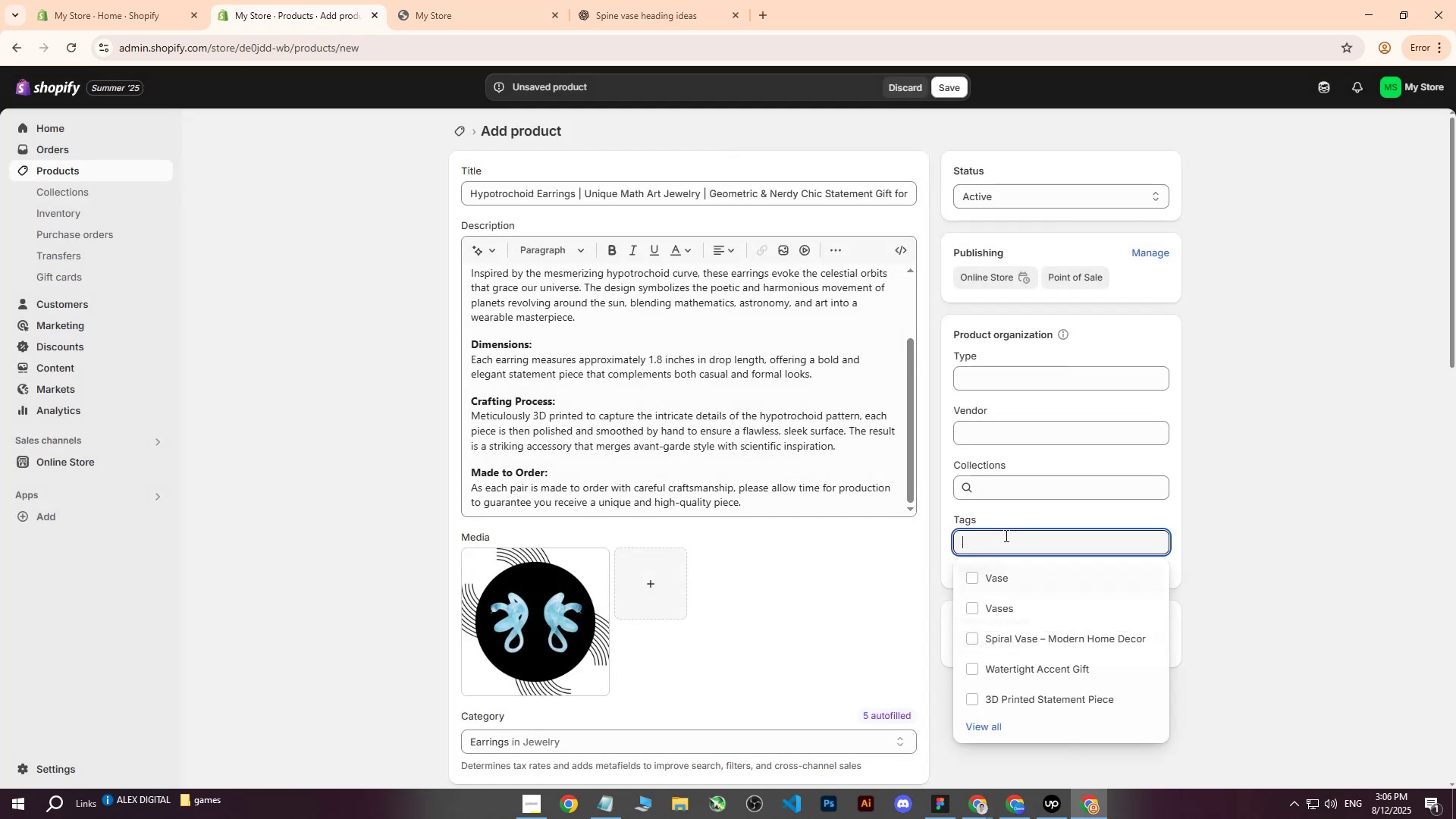 
key(Control+ControlLeft)
 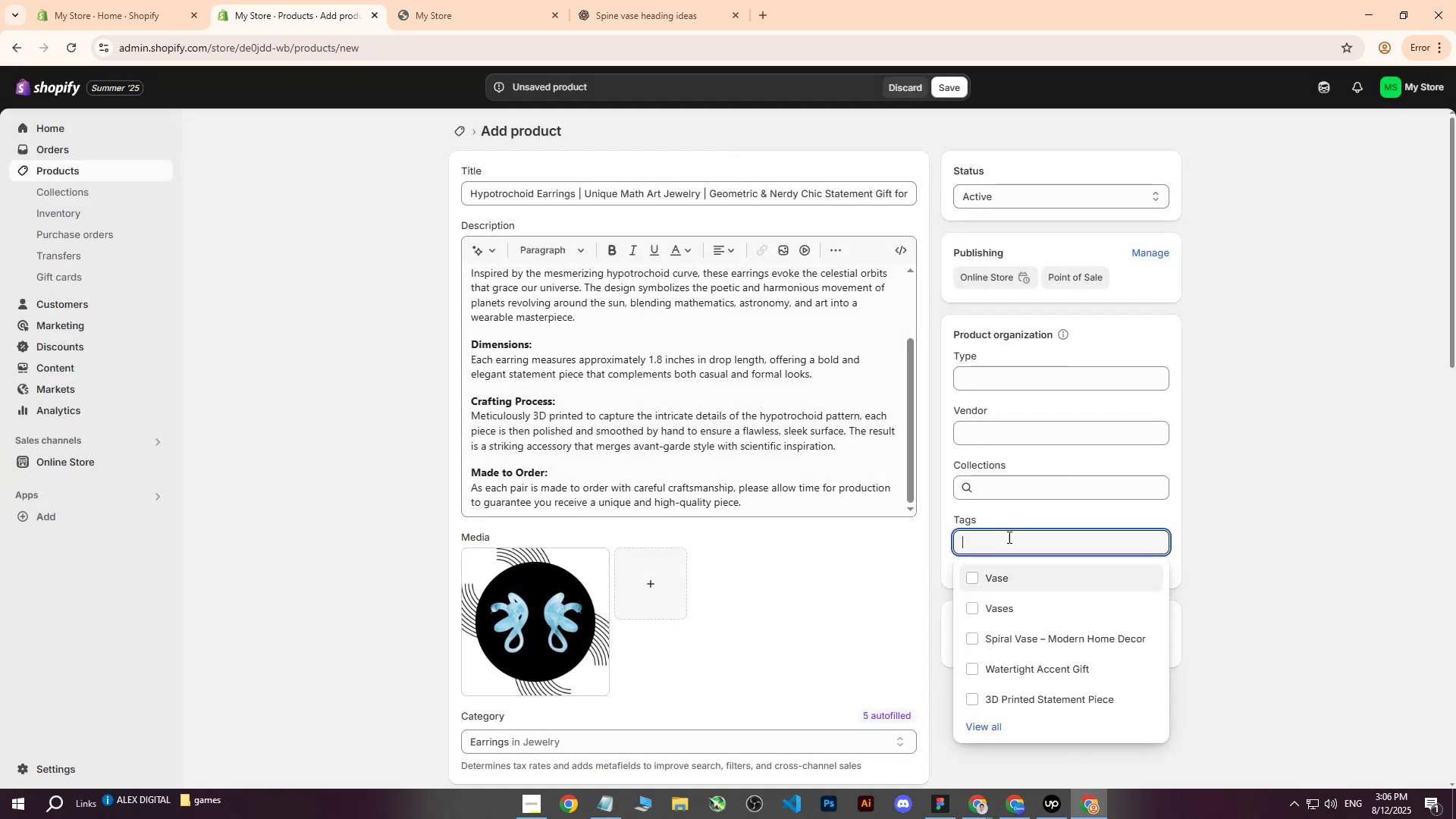 
key(Control+V)
 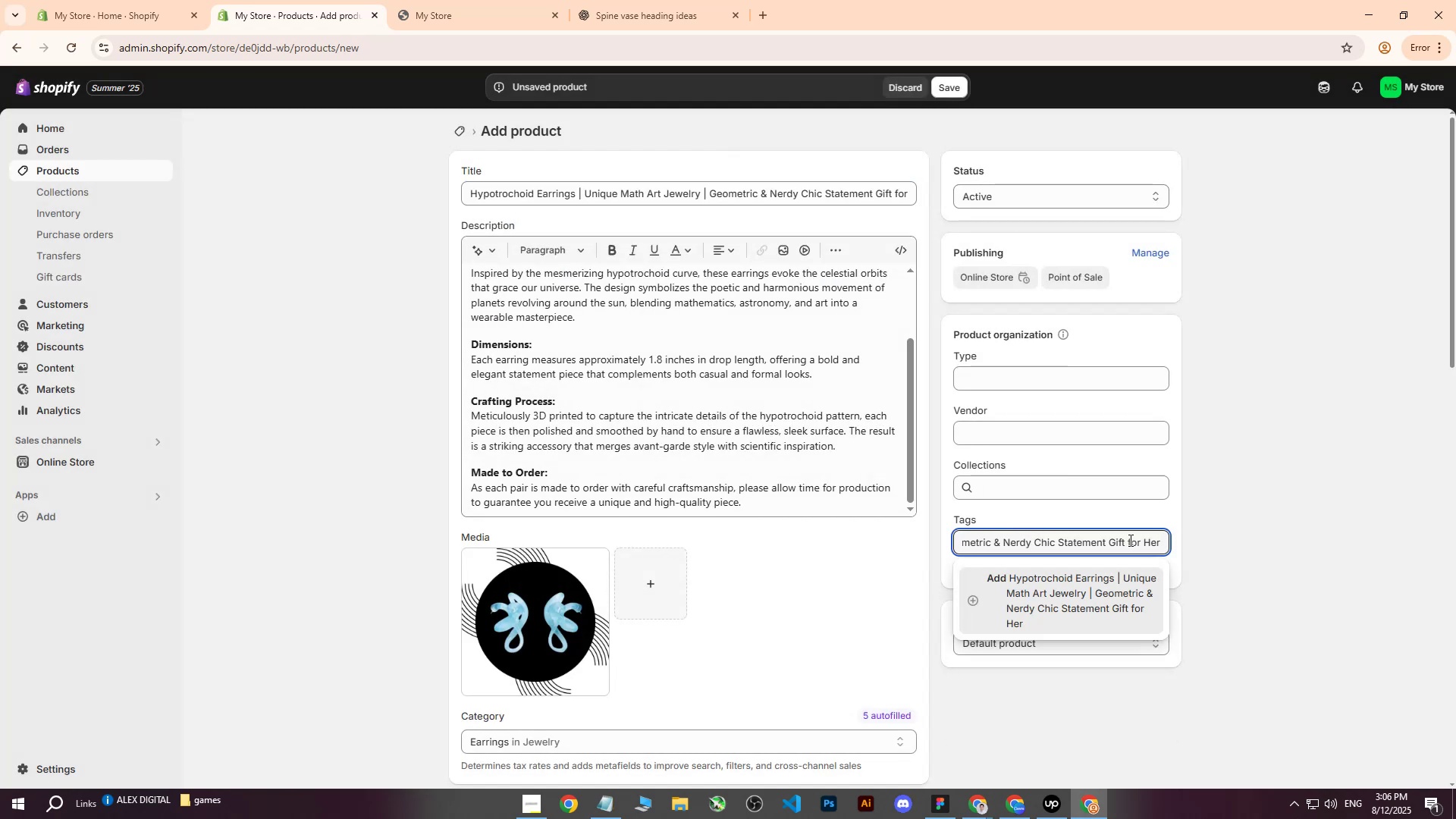 
hold_key(key=ArrowLeft, duration=1.5)
 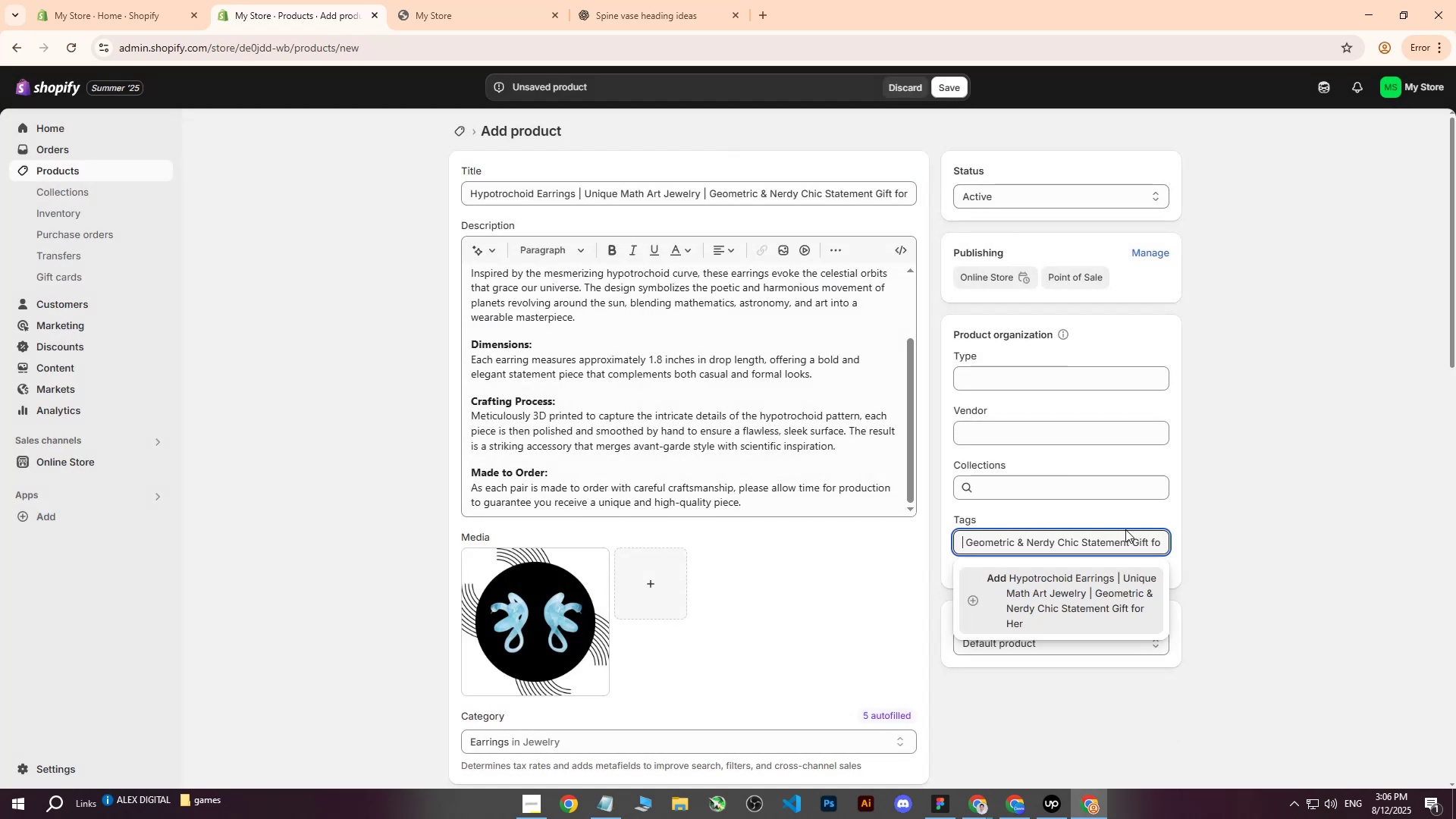 
hold_key(key=ArrowLeft, duration=0.59)
 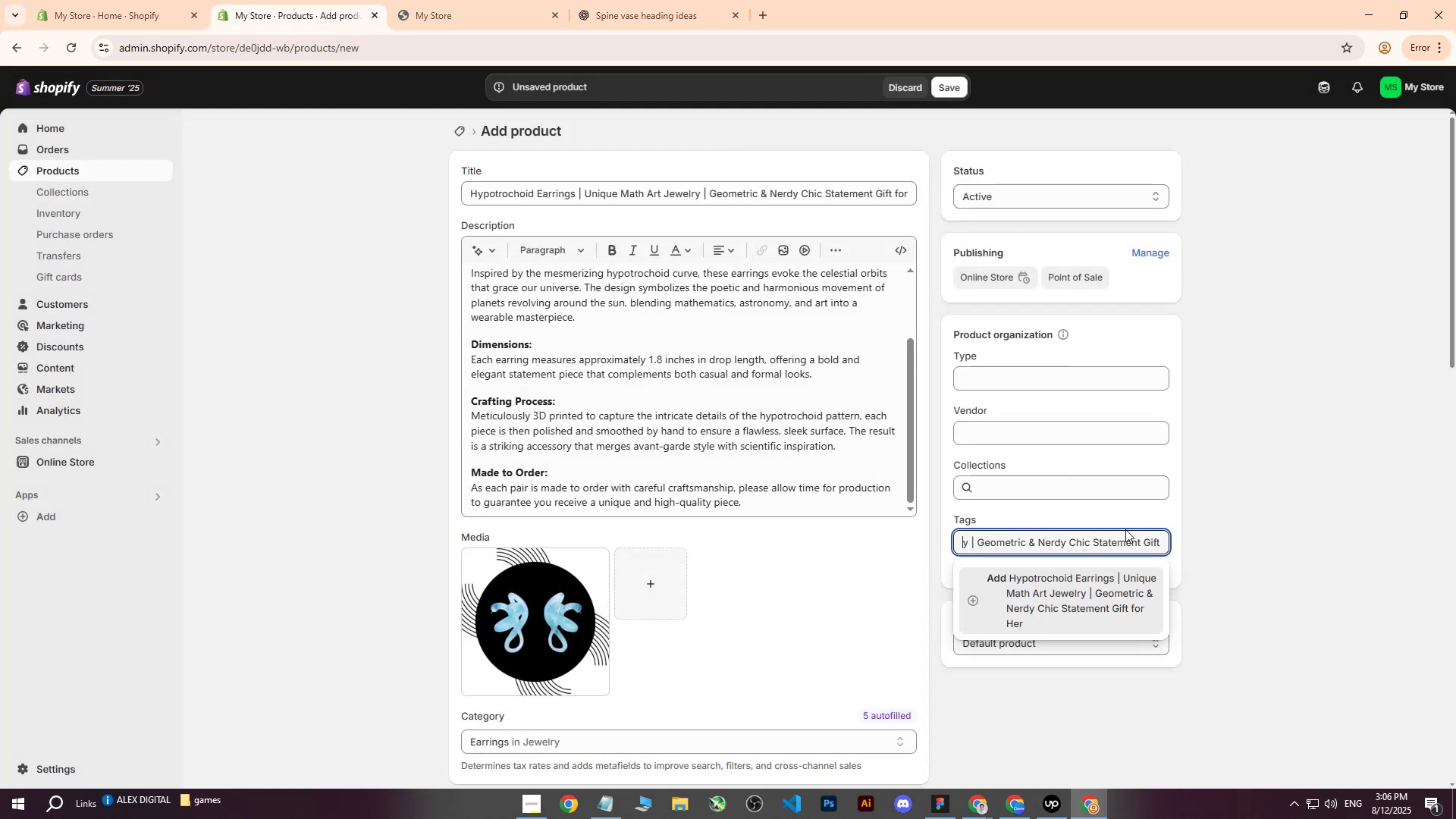 
hold_key(key=ArrowRight, duration=0.51)
 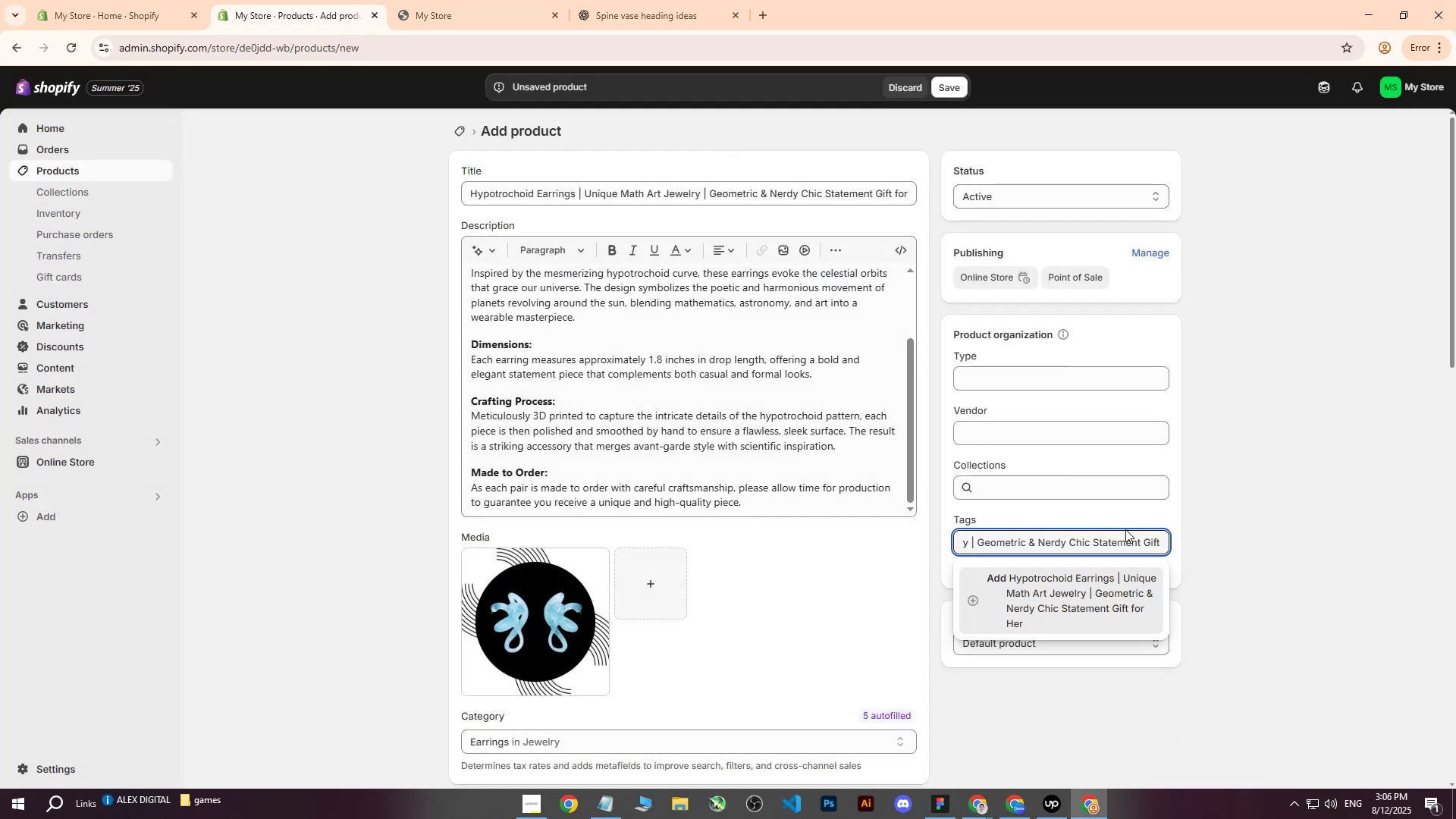 
key(ArrowRight)
 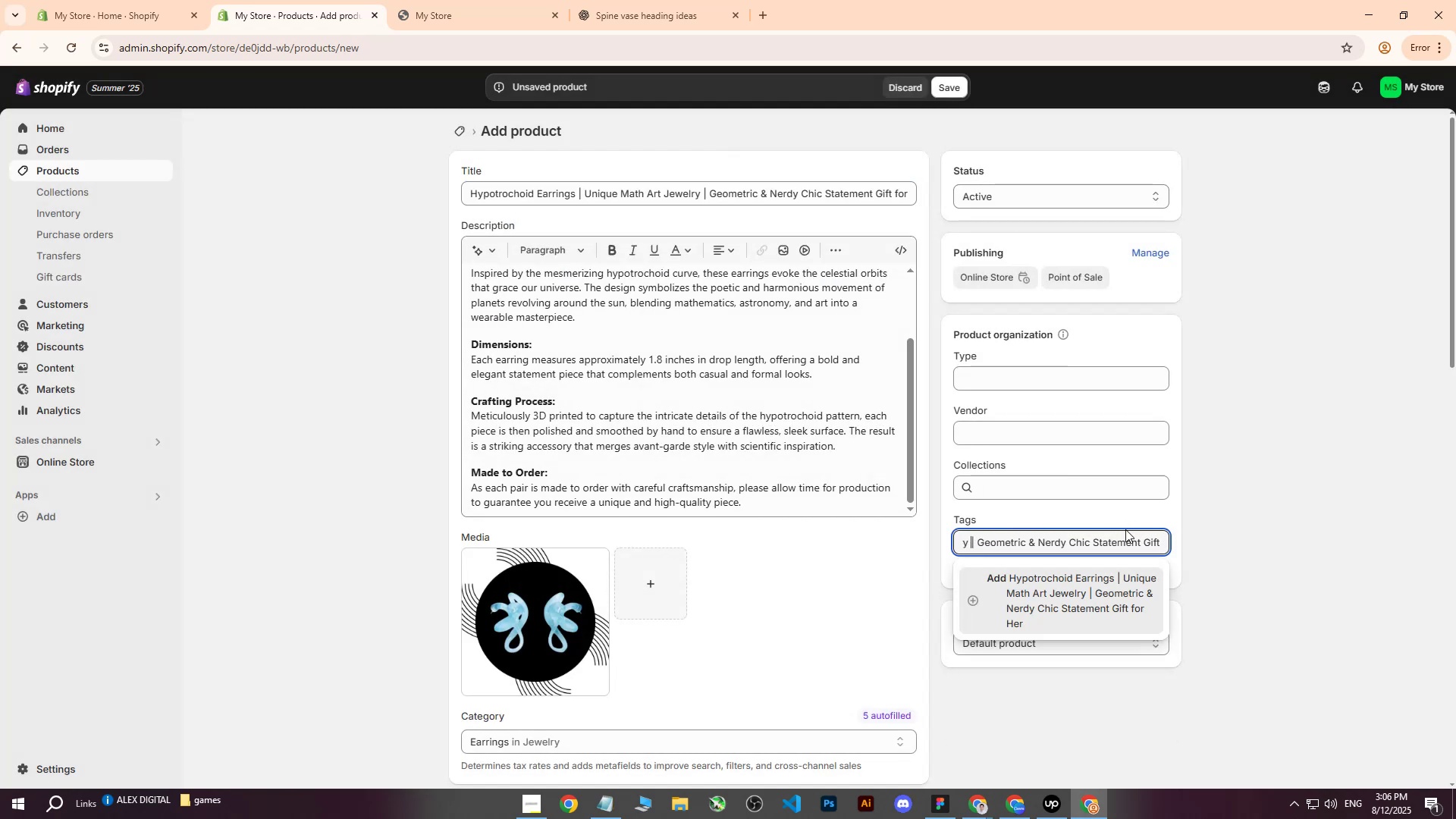 
key(ArrowRight)
 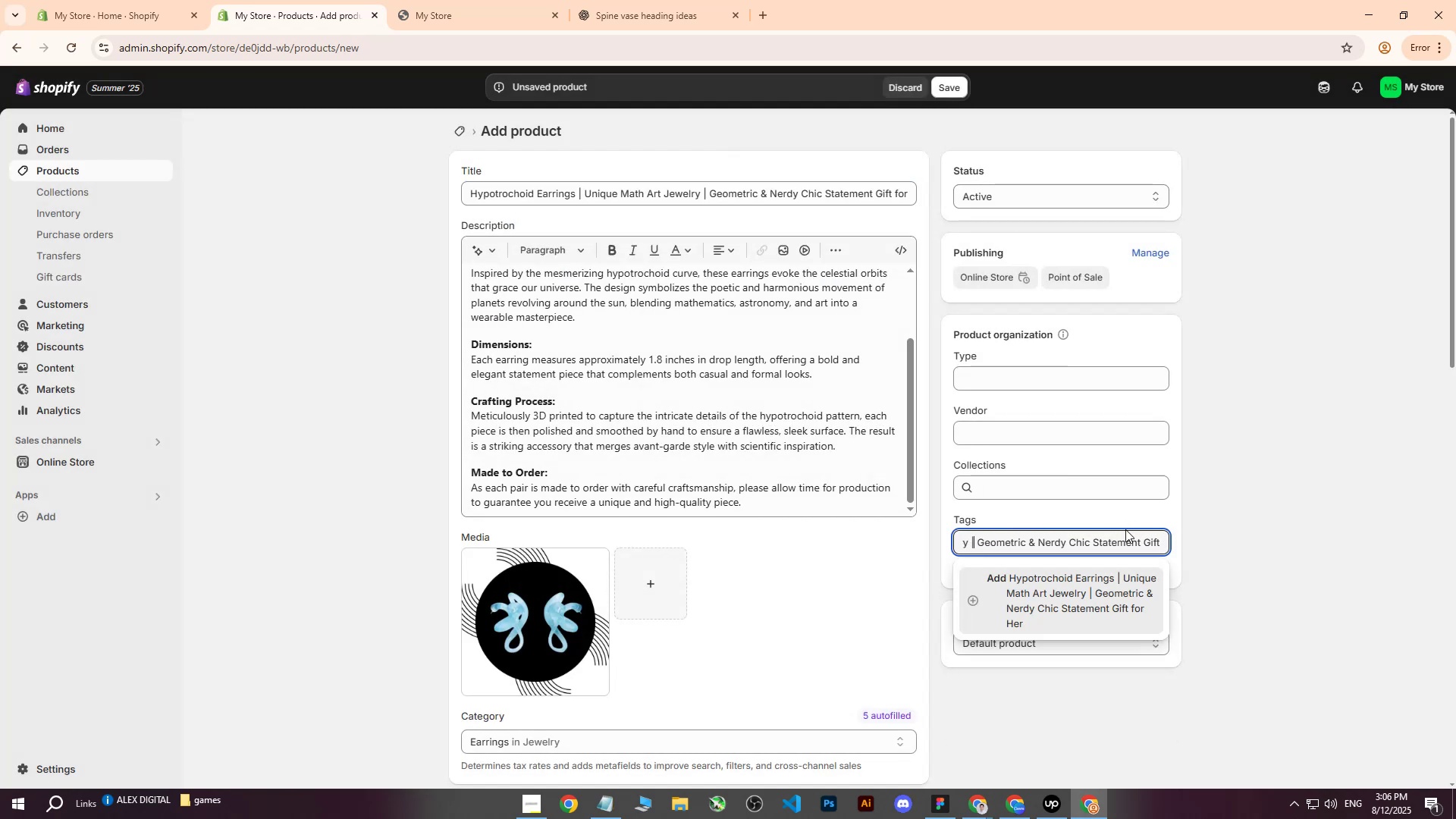 
key(ArrowRight)
 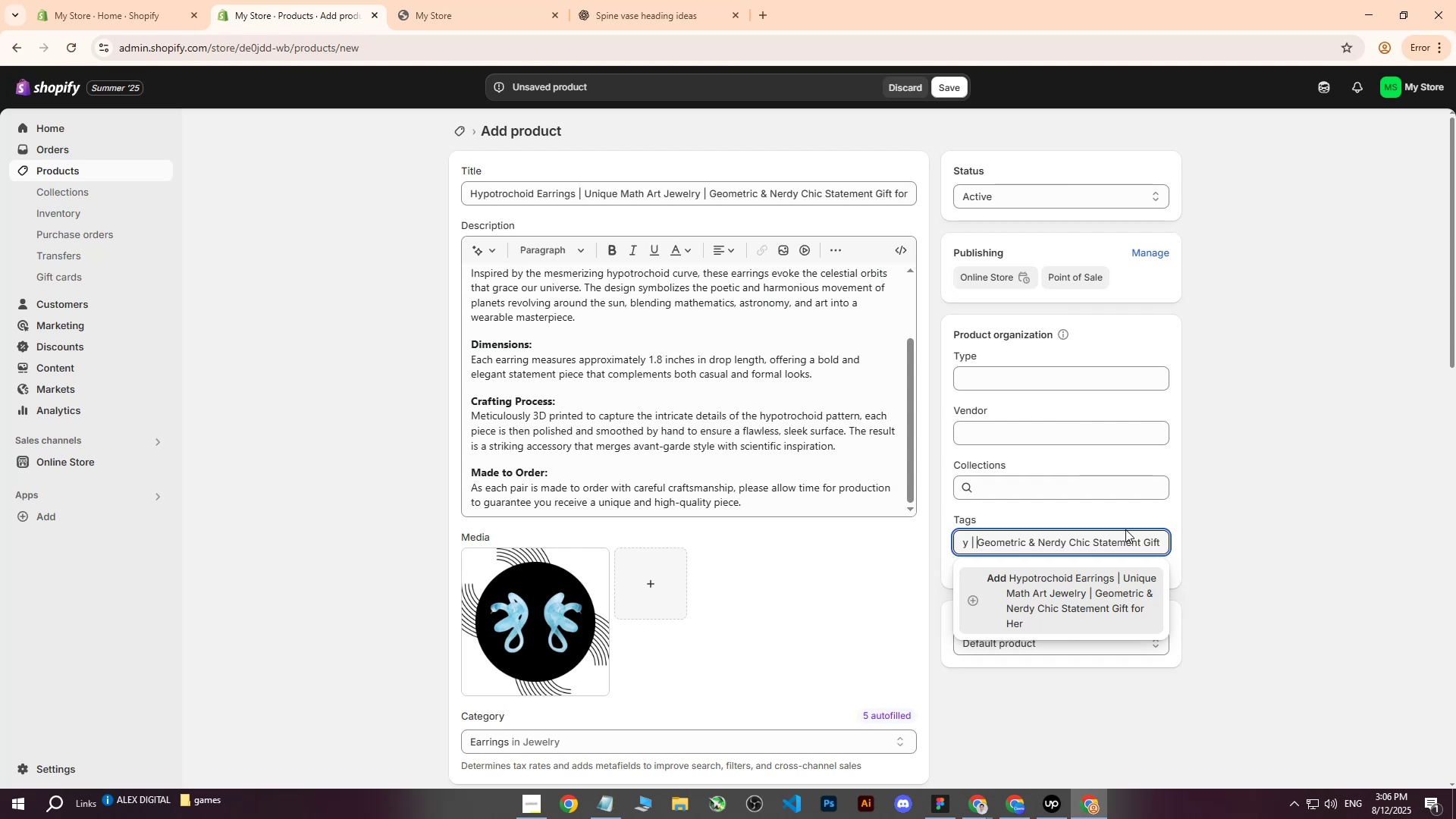 
key(Backspace)
 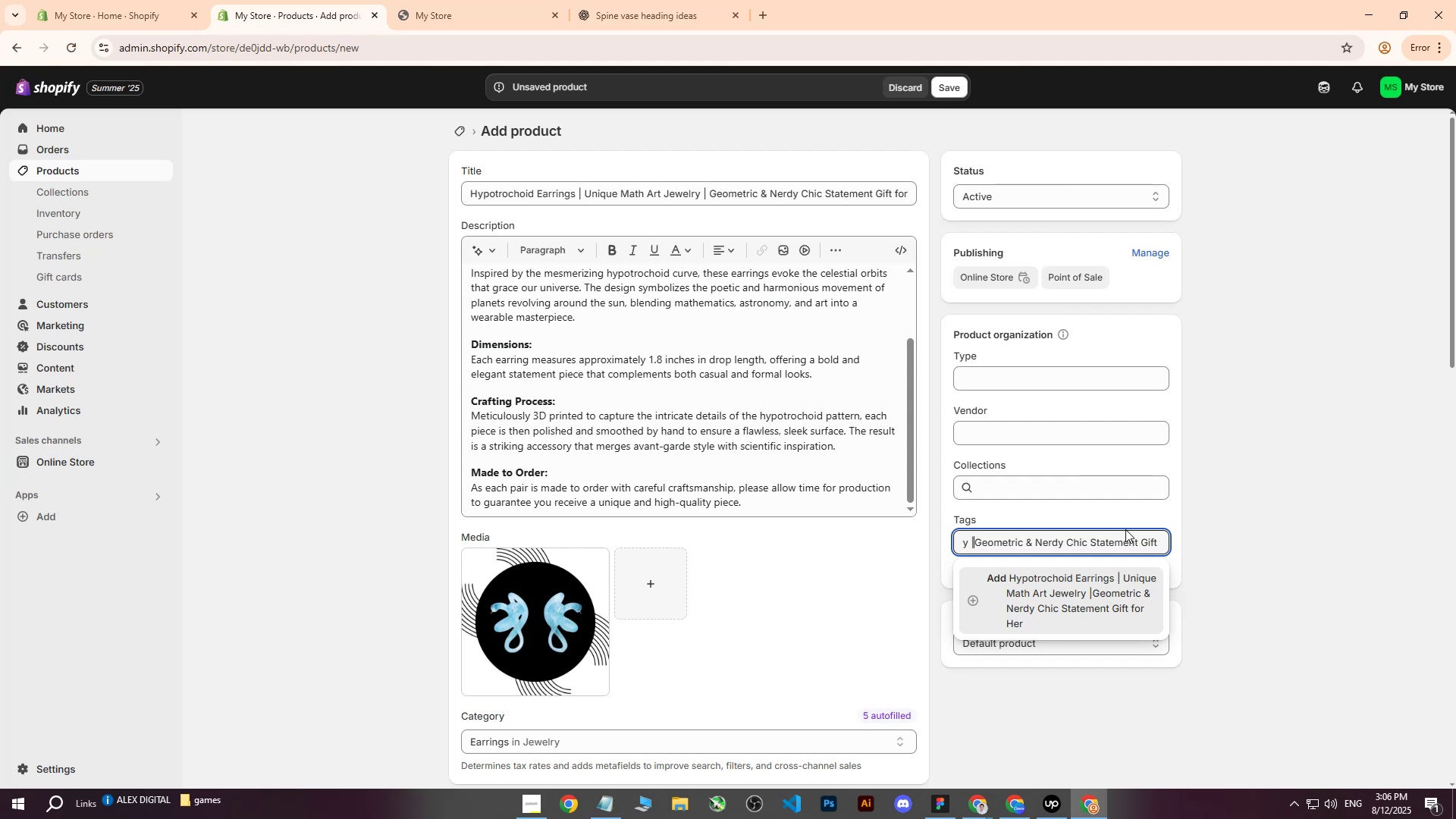 
key(Backspace)
 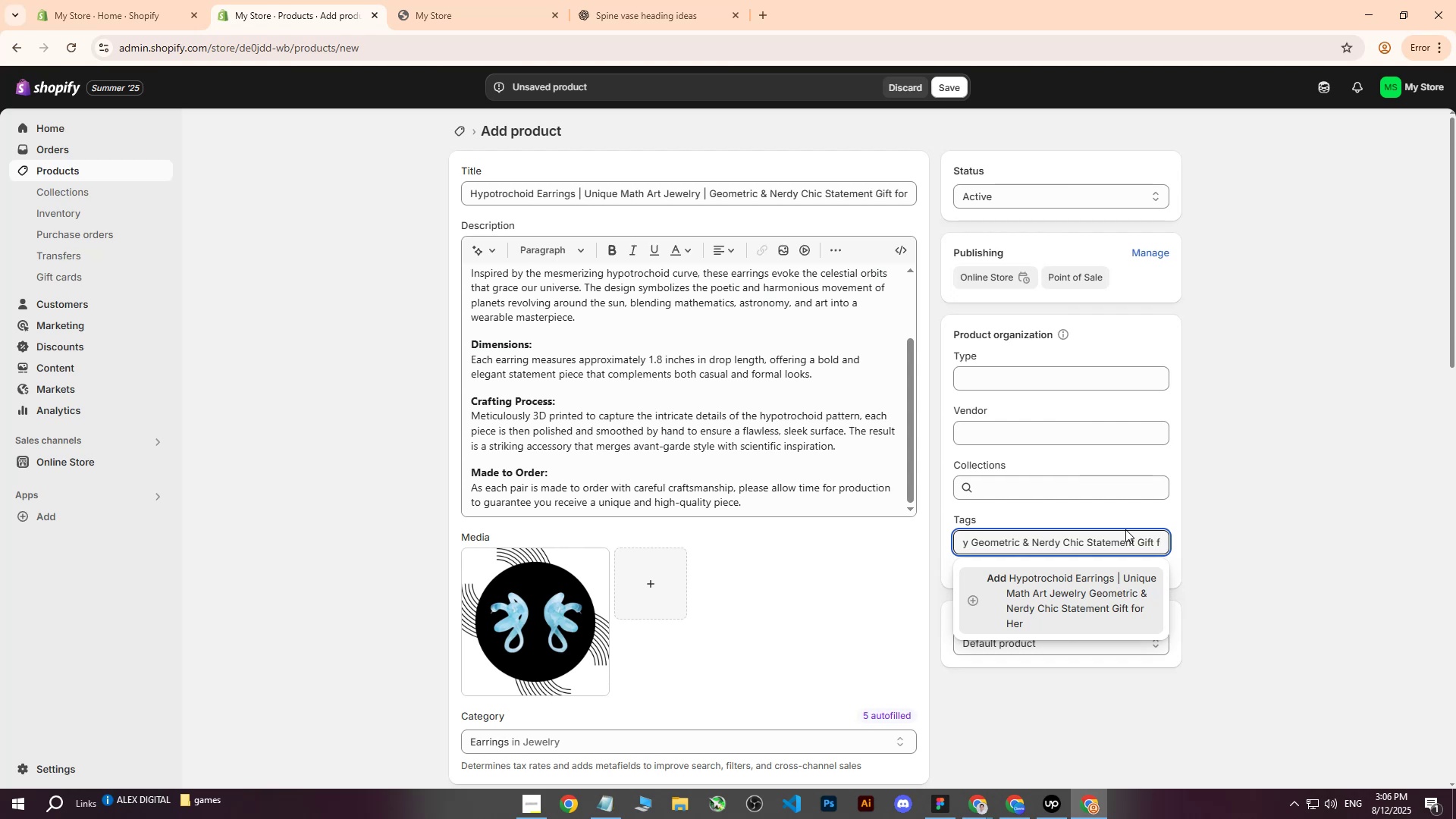 
key(Backspace)
 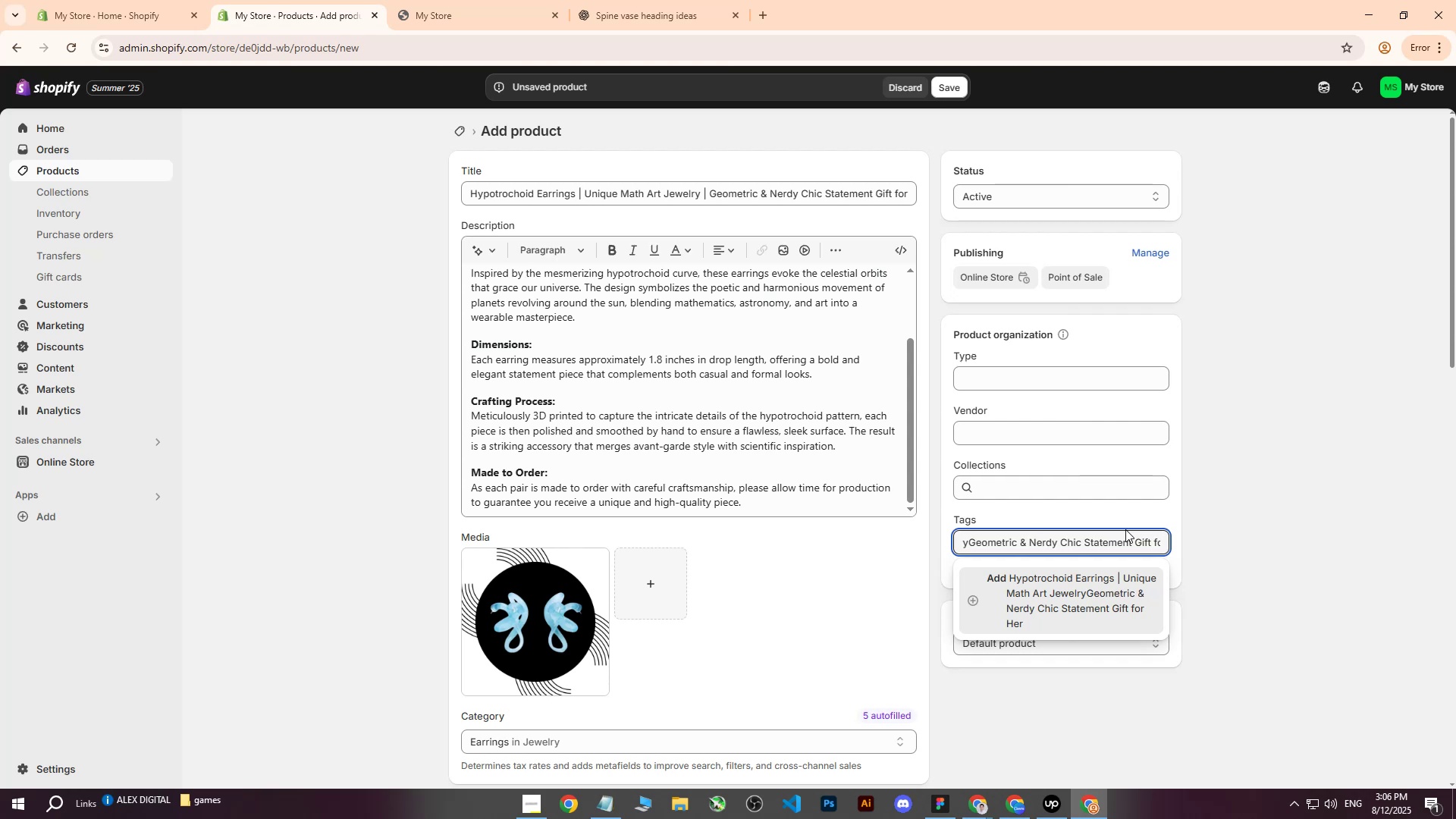 
hold_key(key=ArrowLeft, duration=1.52)
 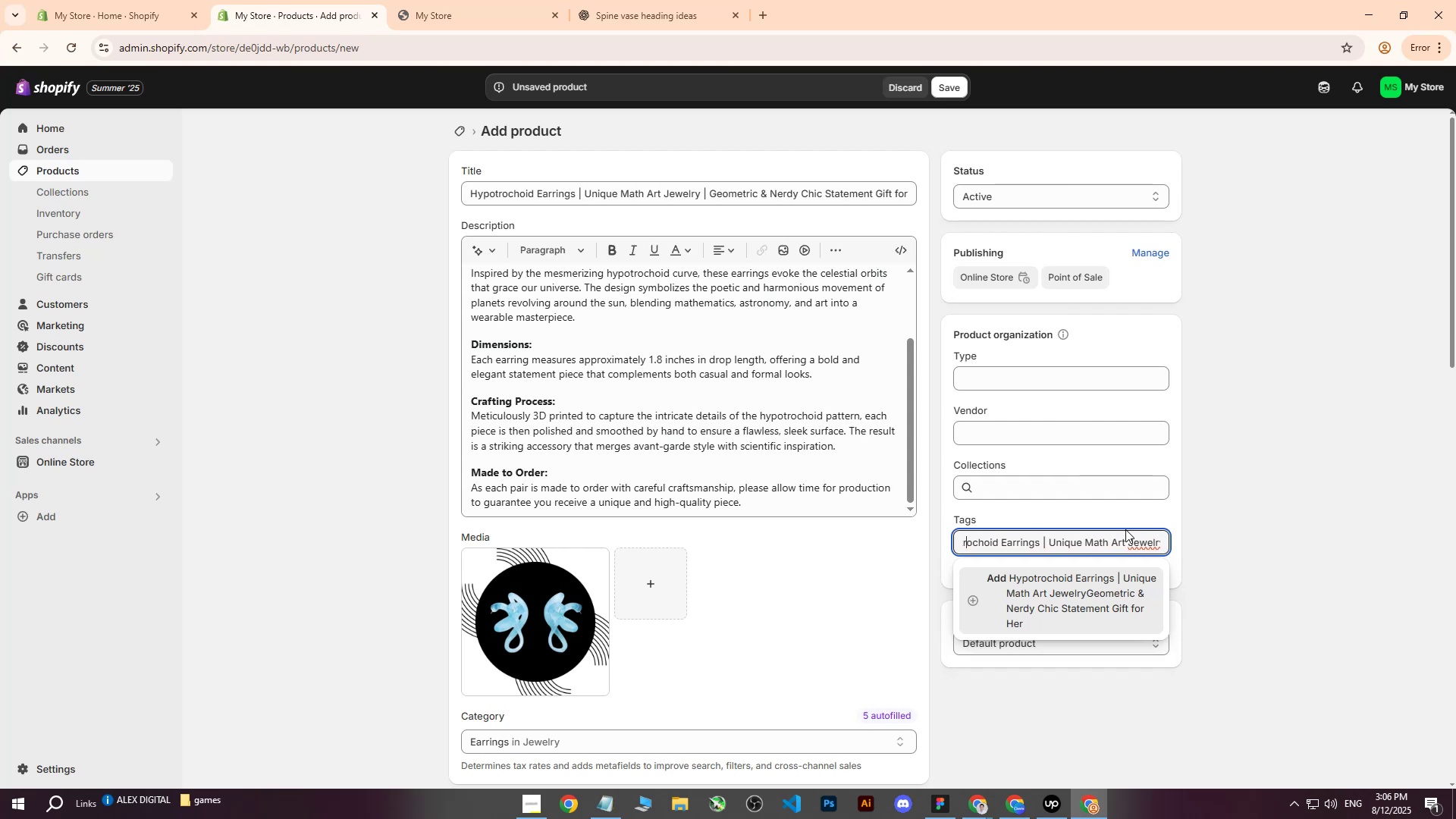 
hold_key(key=ArrowLeft, duration=0.3)
 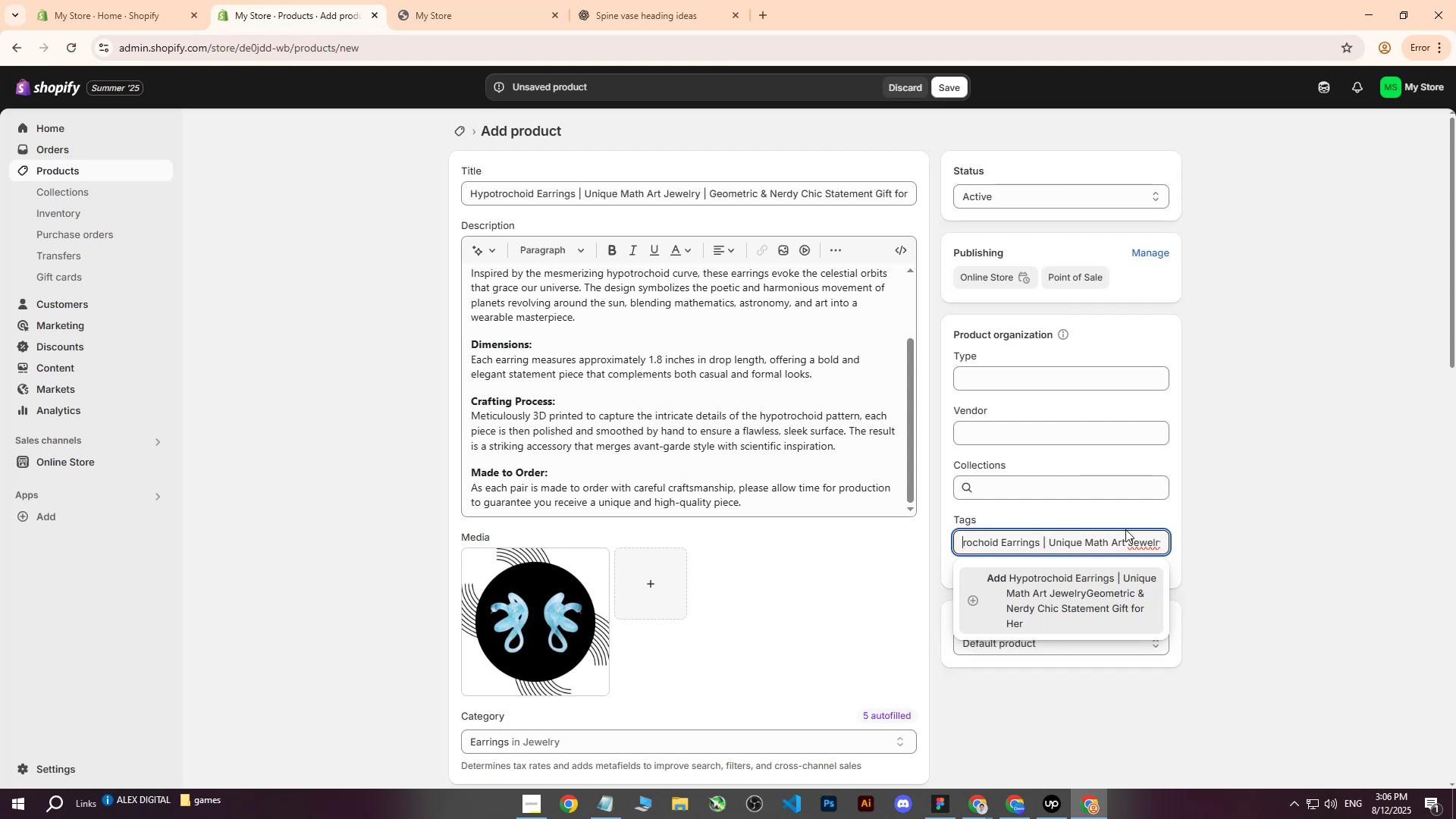 
hold_key(key=ArrowRight, duration=1.02)
 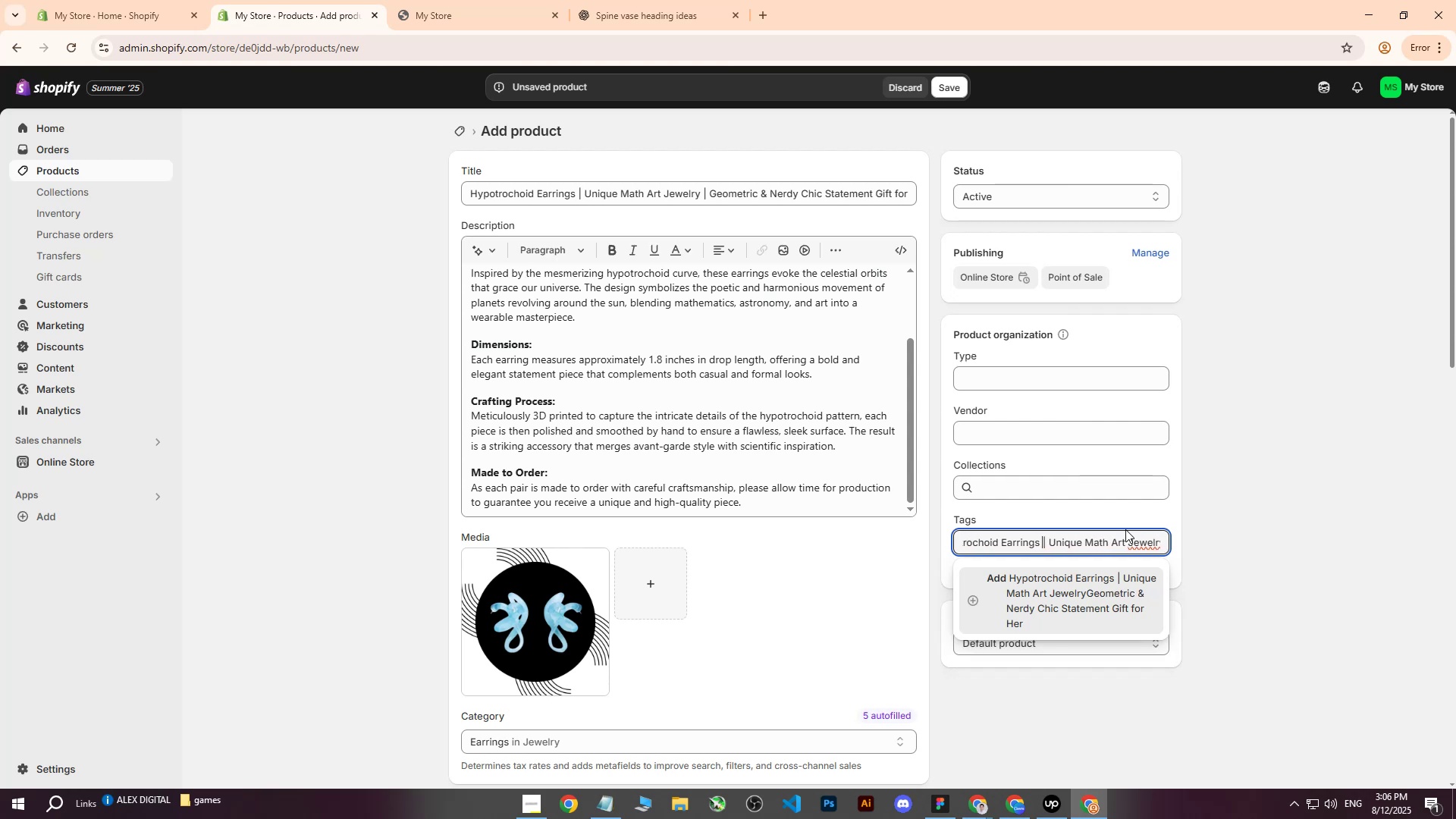 
key(ArrowRight)
 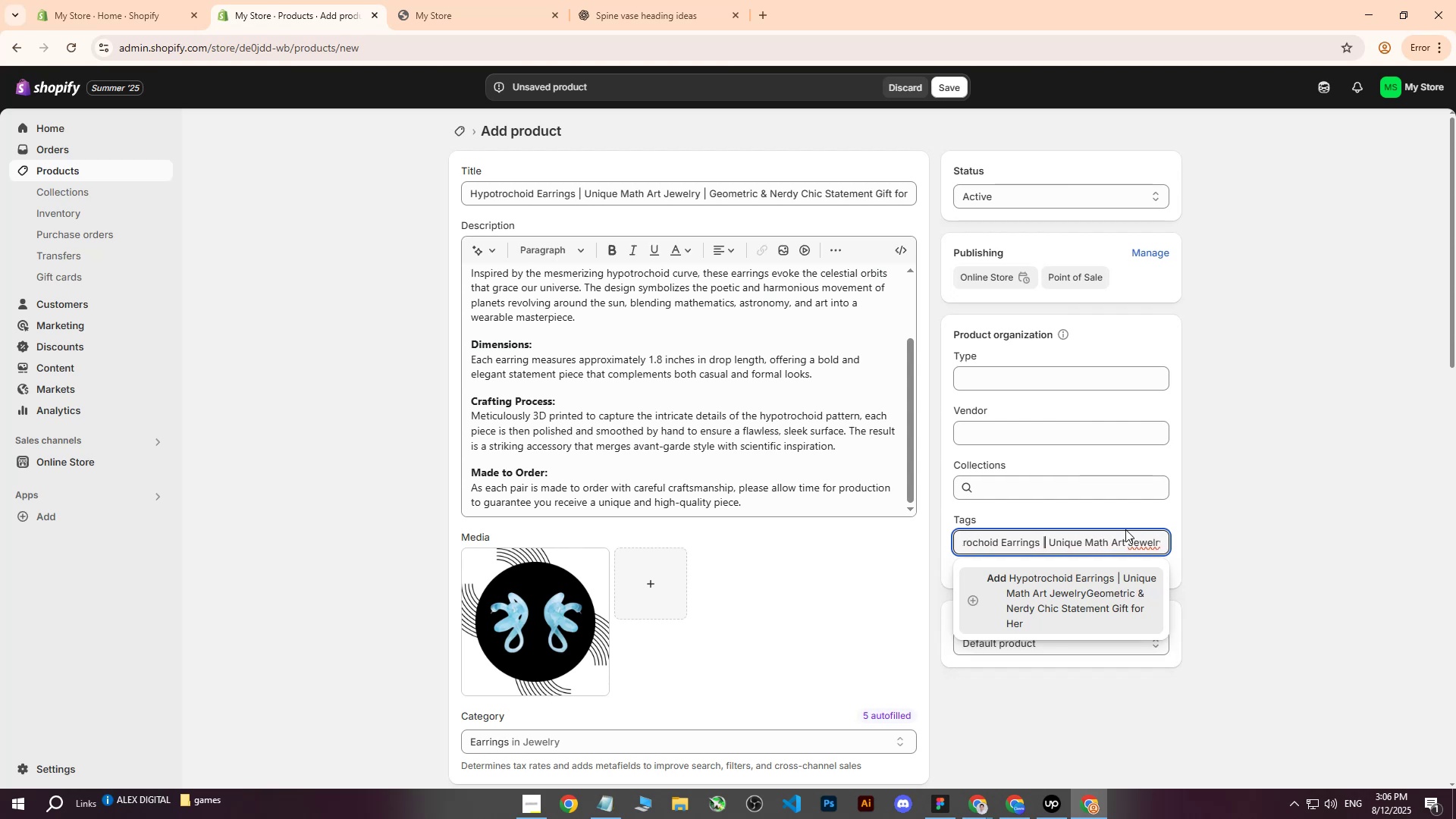 
key(ArrowRight)
 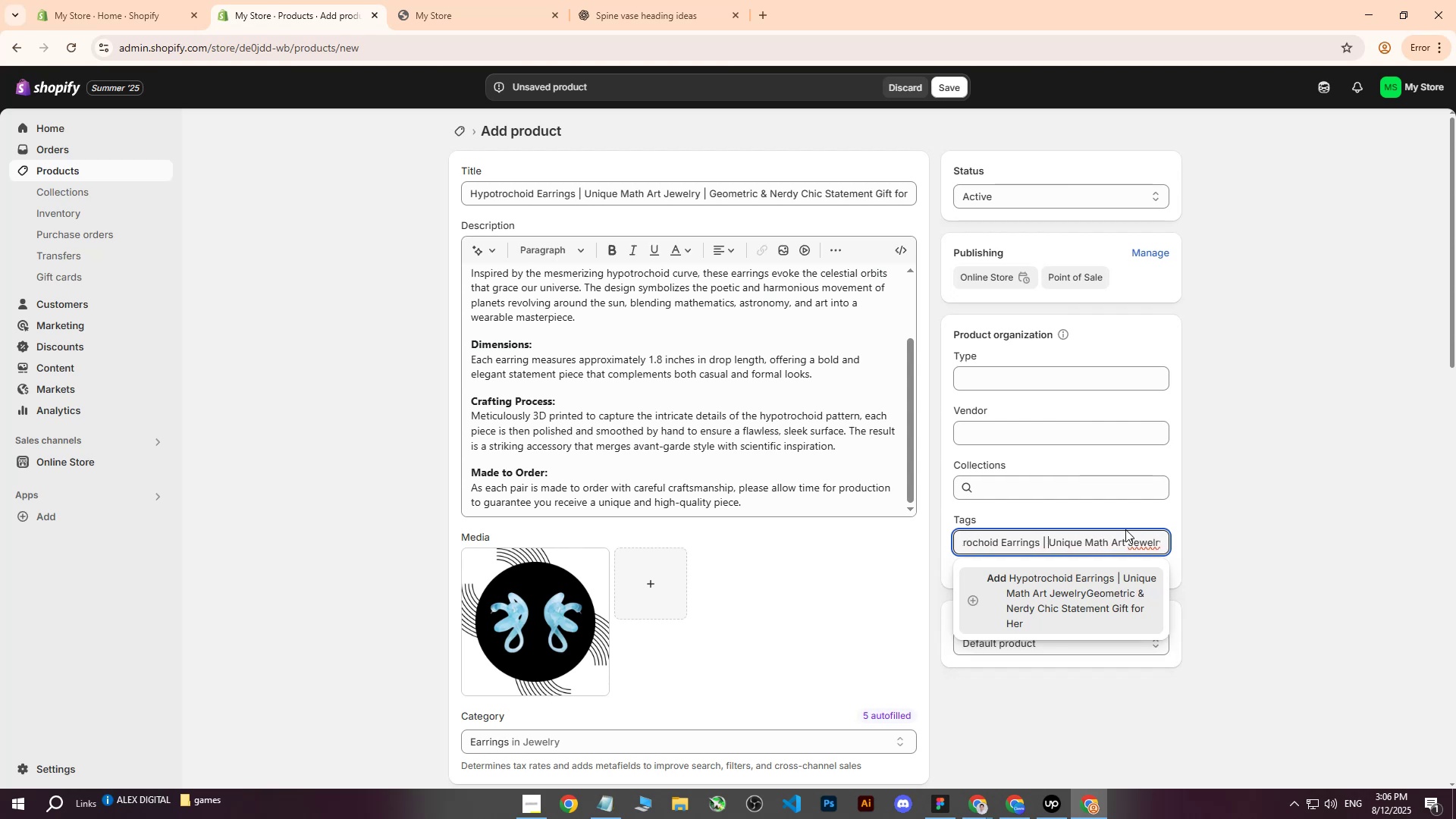 
key(Backspace)
 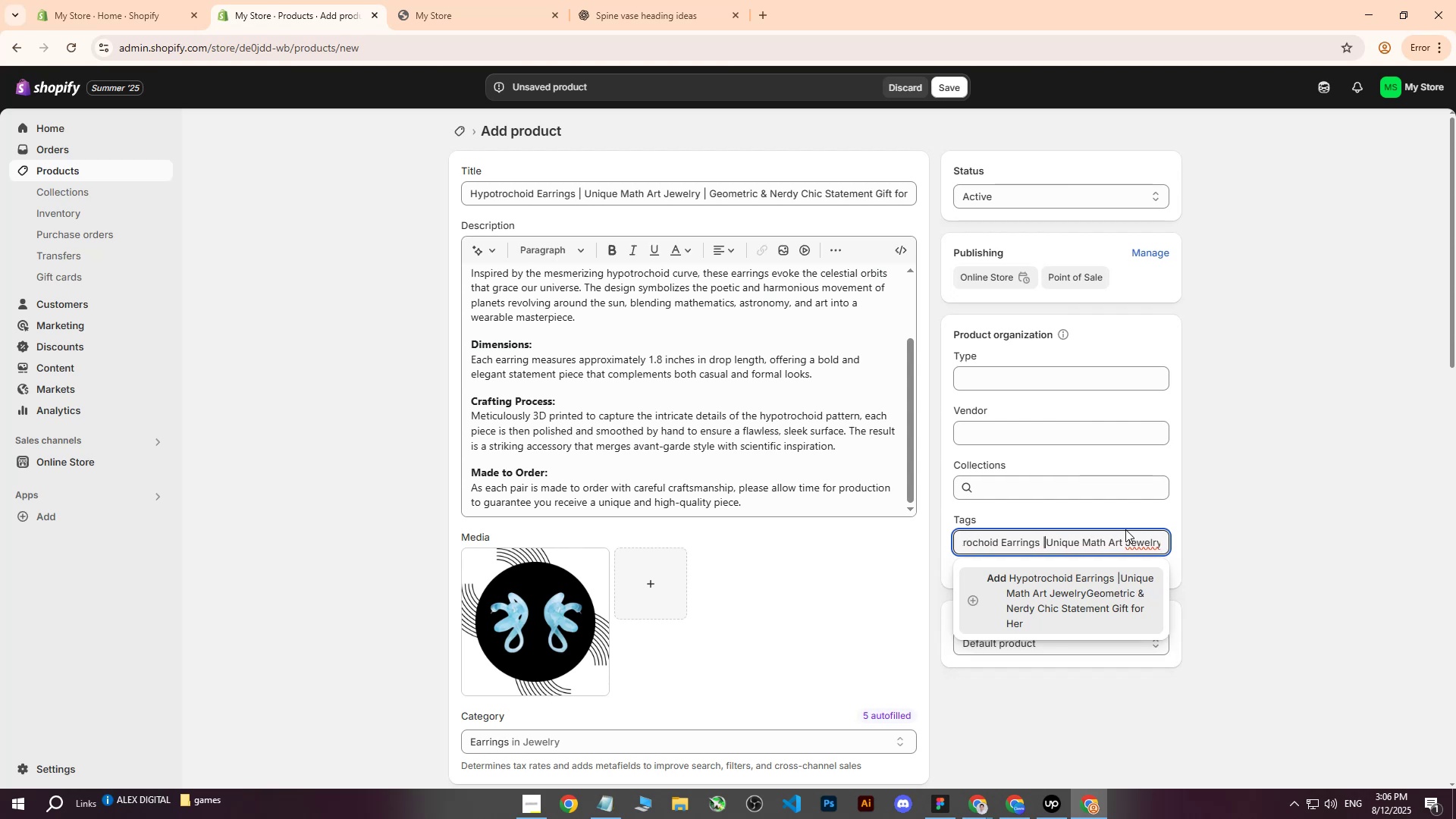 
key(Backspace)
 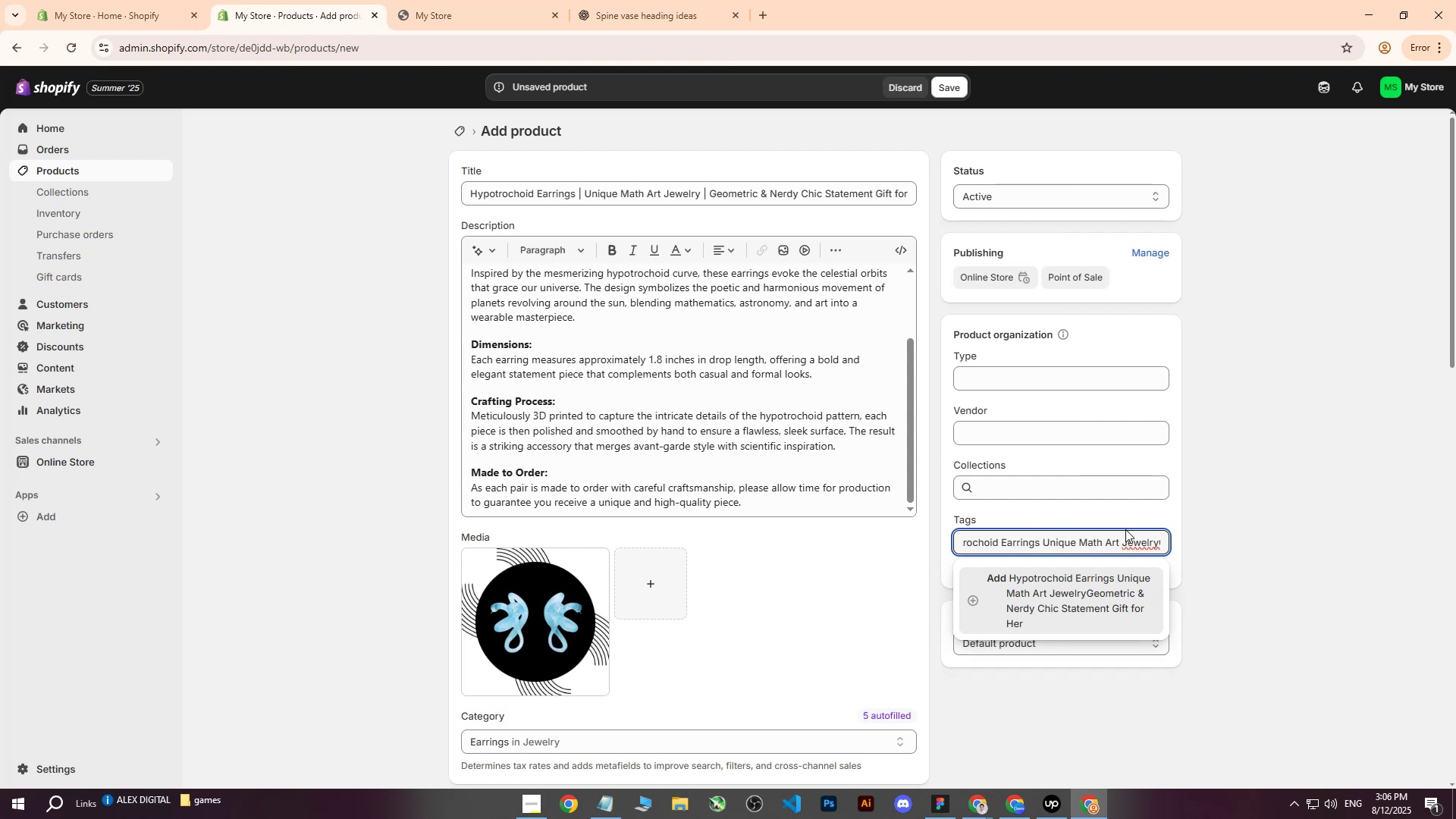 
key(Backspace)
 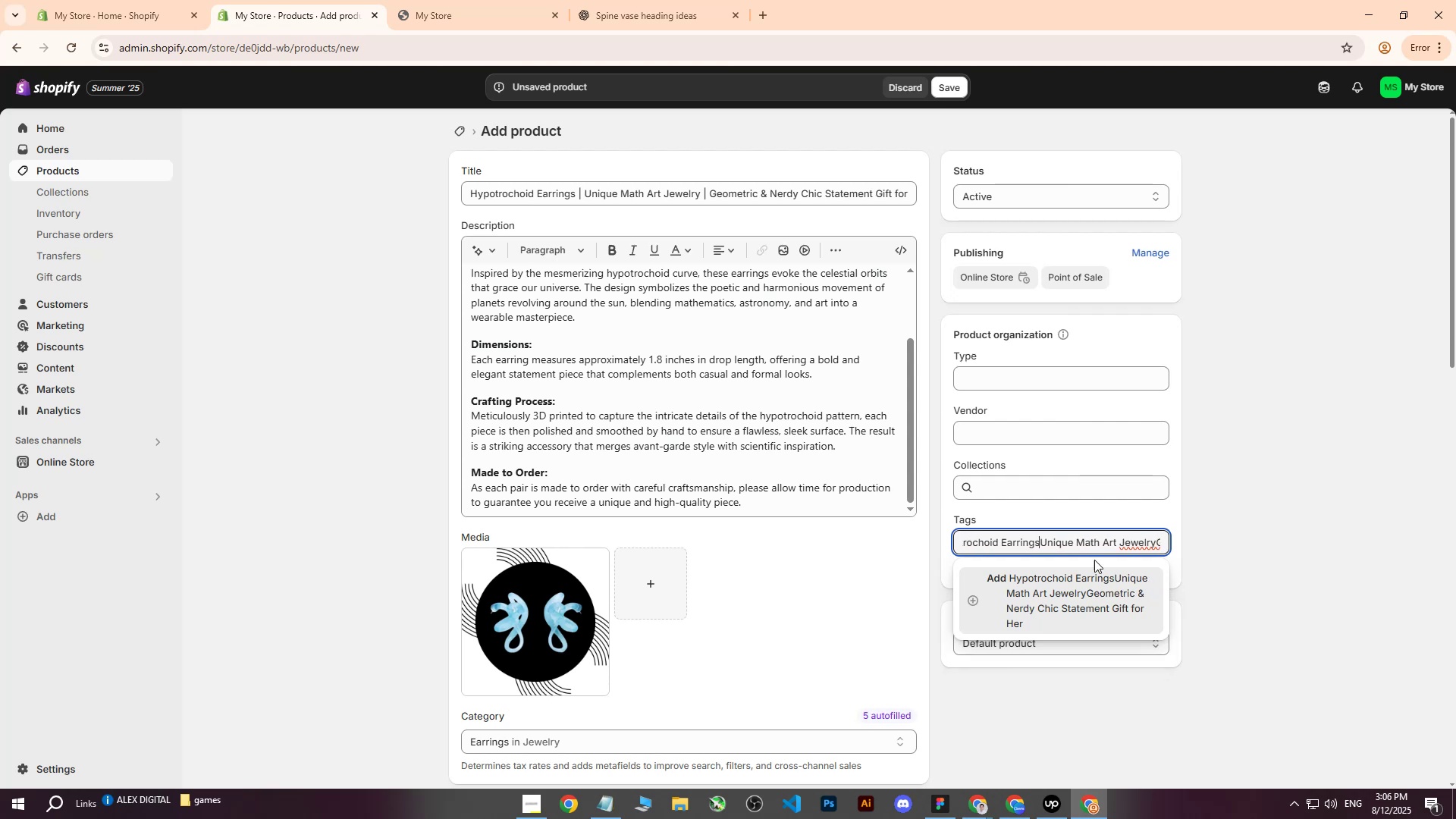 
left_click([1083, 580])
 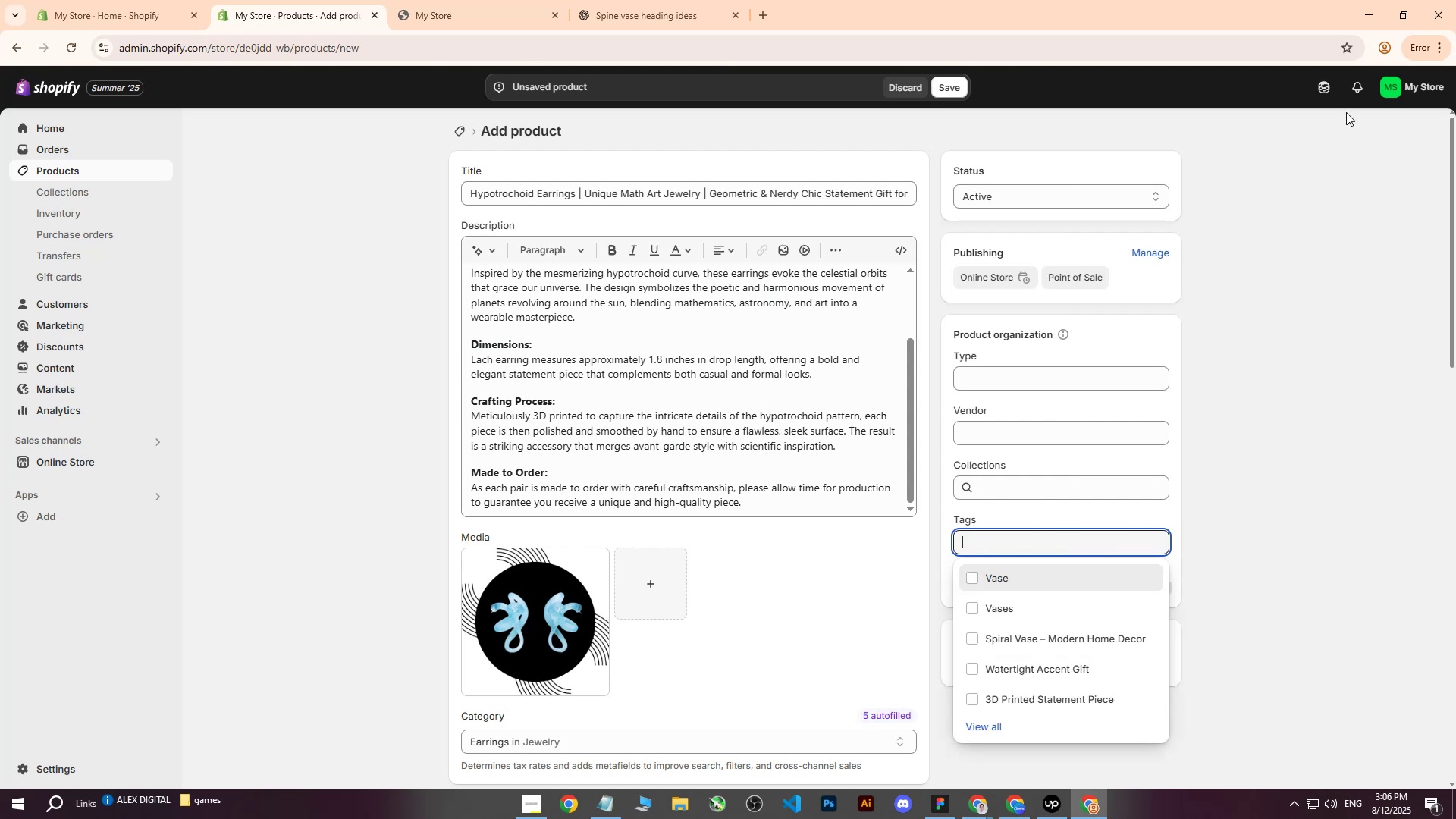 
left_click([1313, 243])
 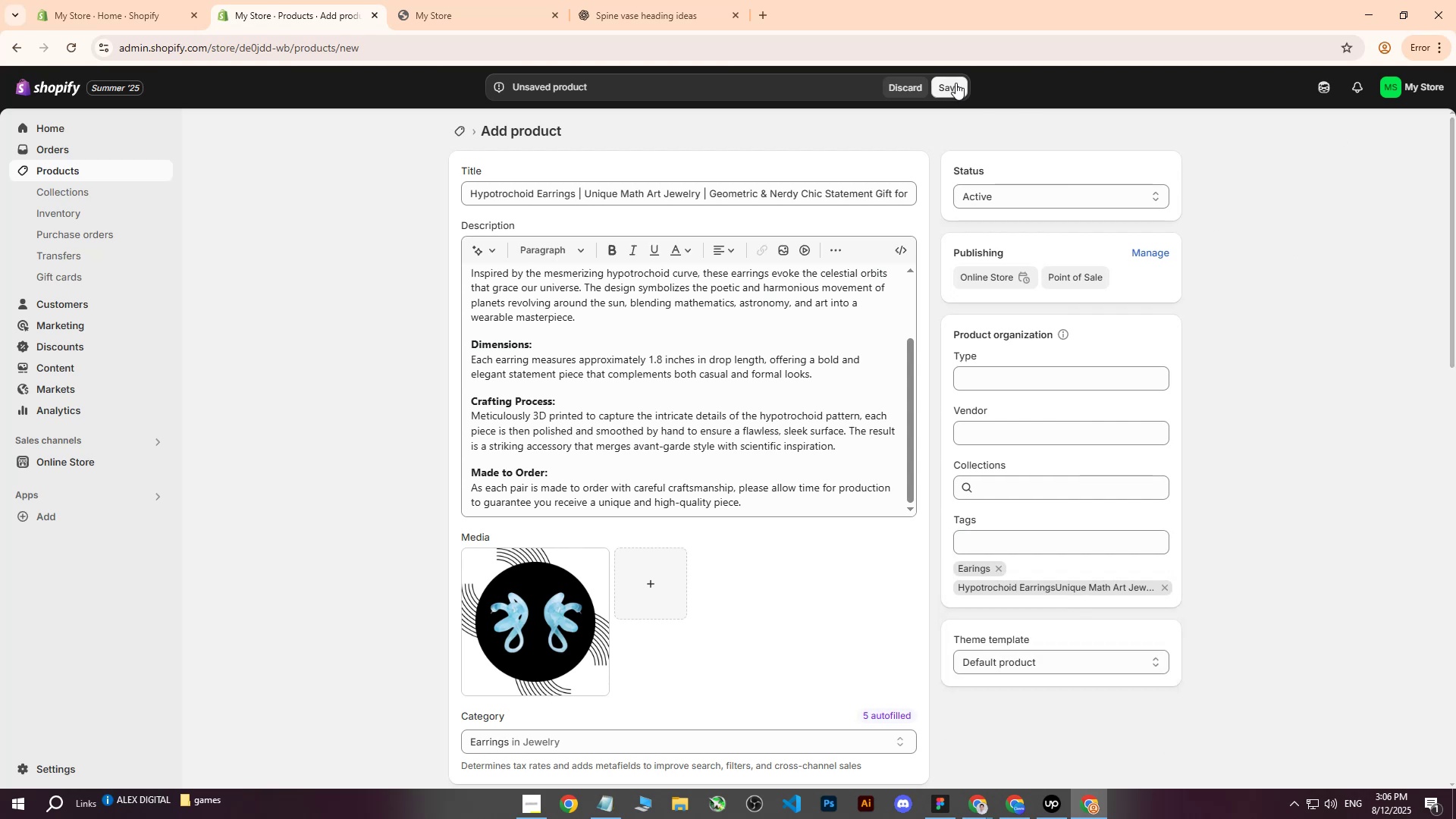 
left_click([956, 83])
 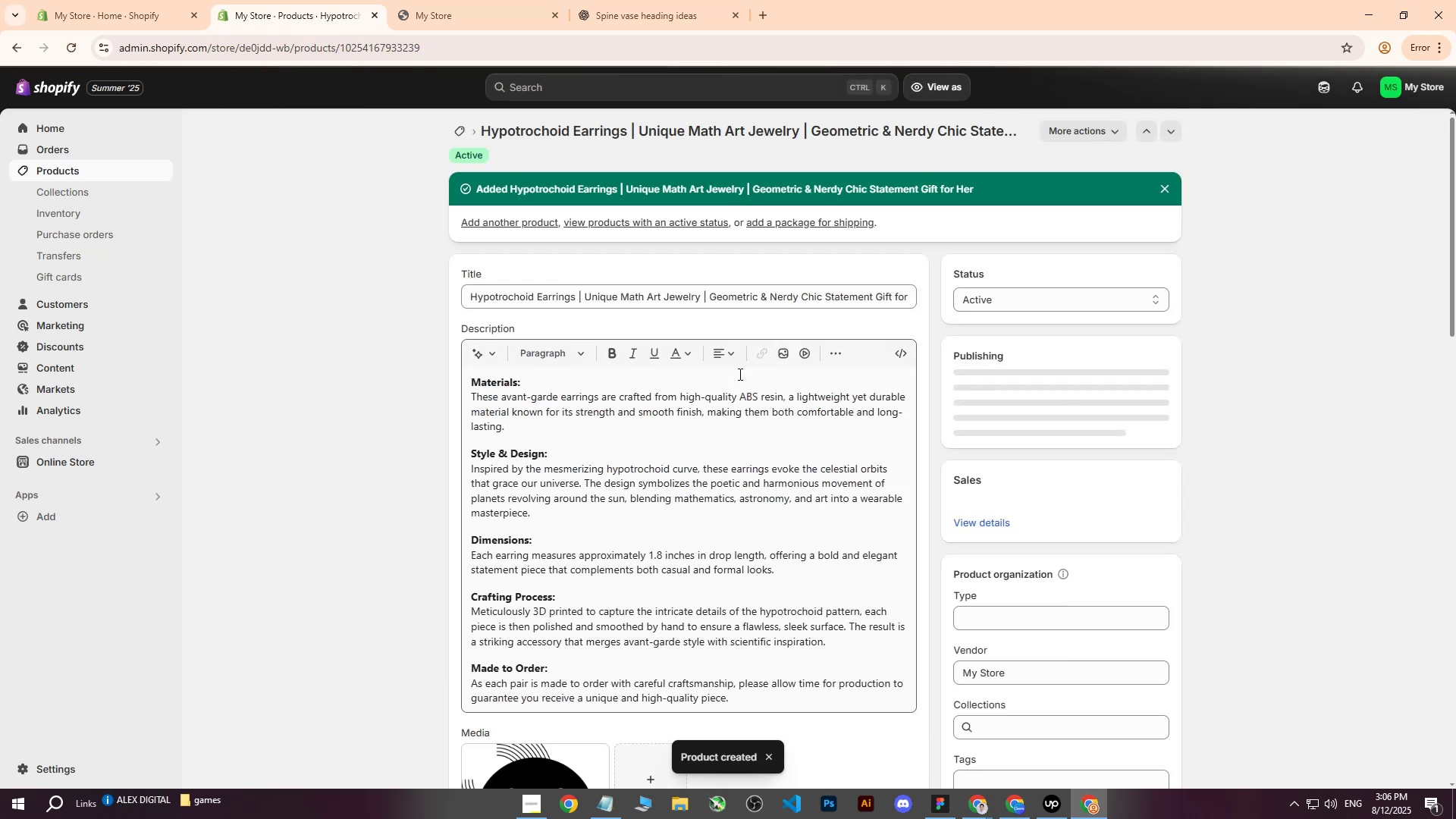 
scroll: coordinate [749, 360], scroll_direction: down, amount: 5.0
 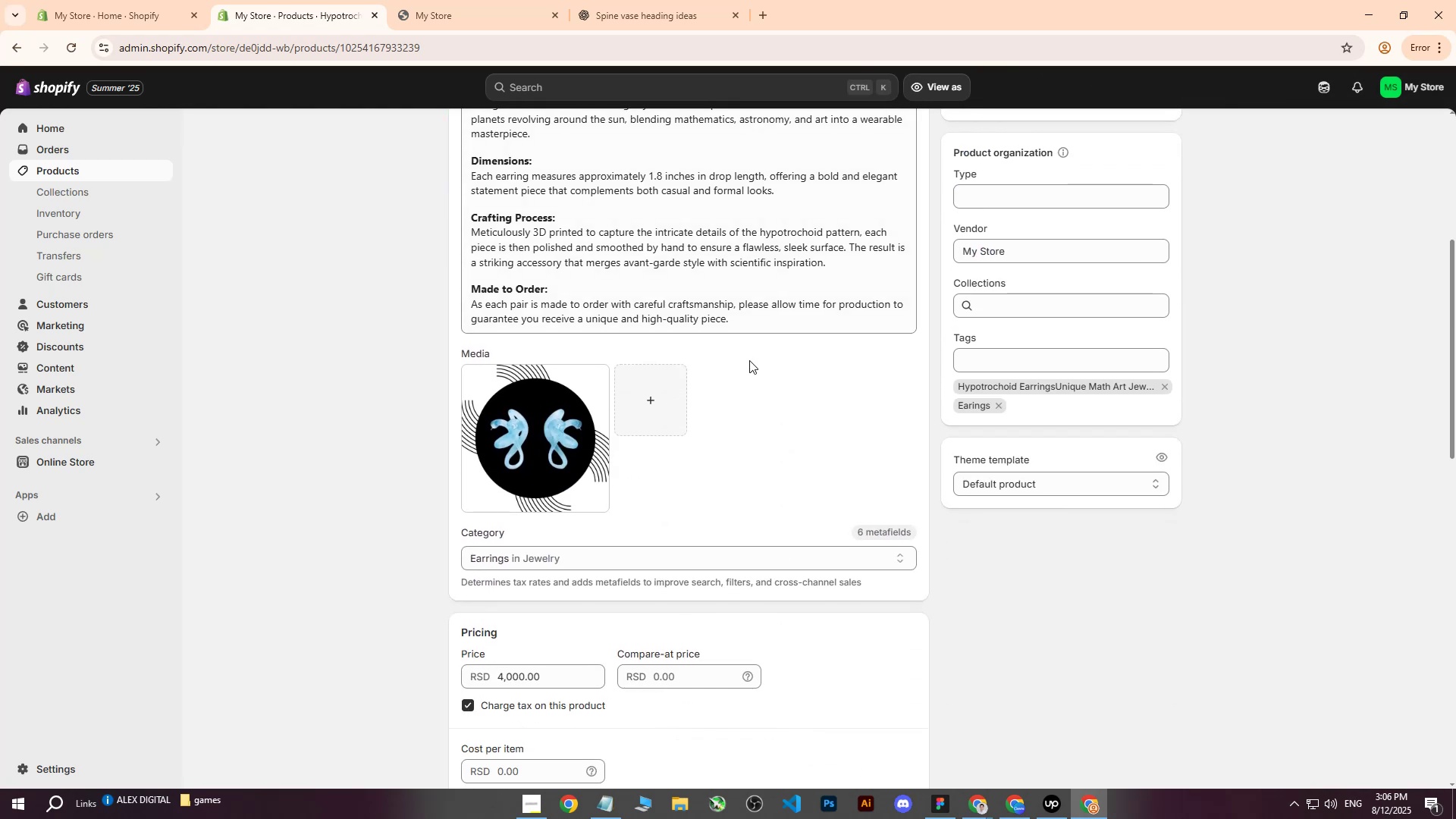 
wait(13.3)
 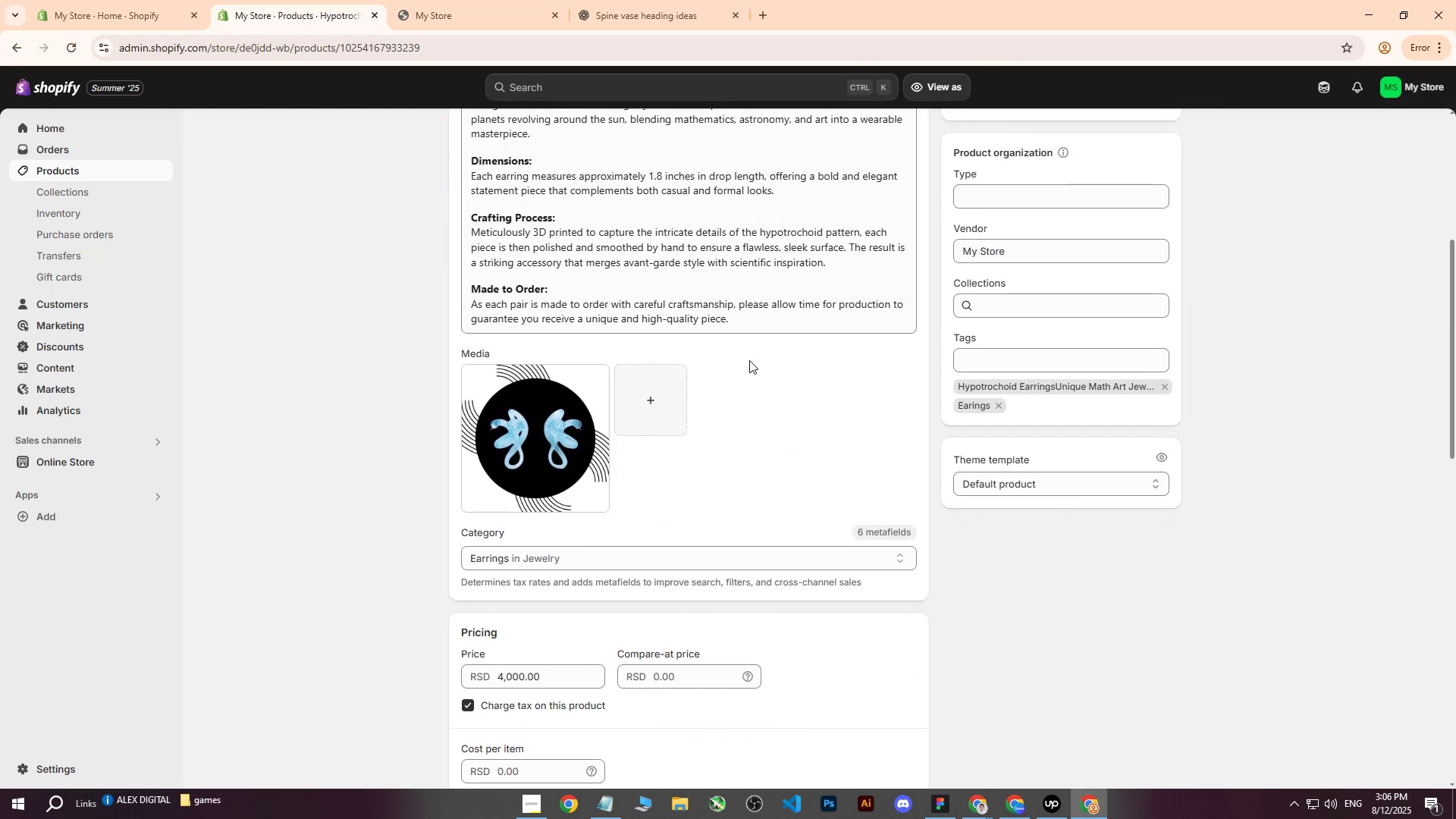 
scroll: coordinate [484, 366], scroll_direction: up, amount: 5.0
 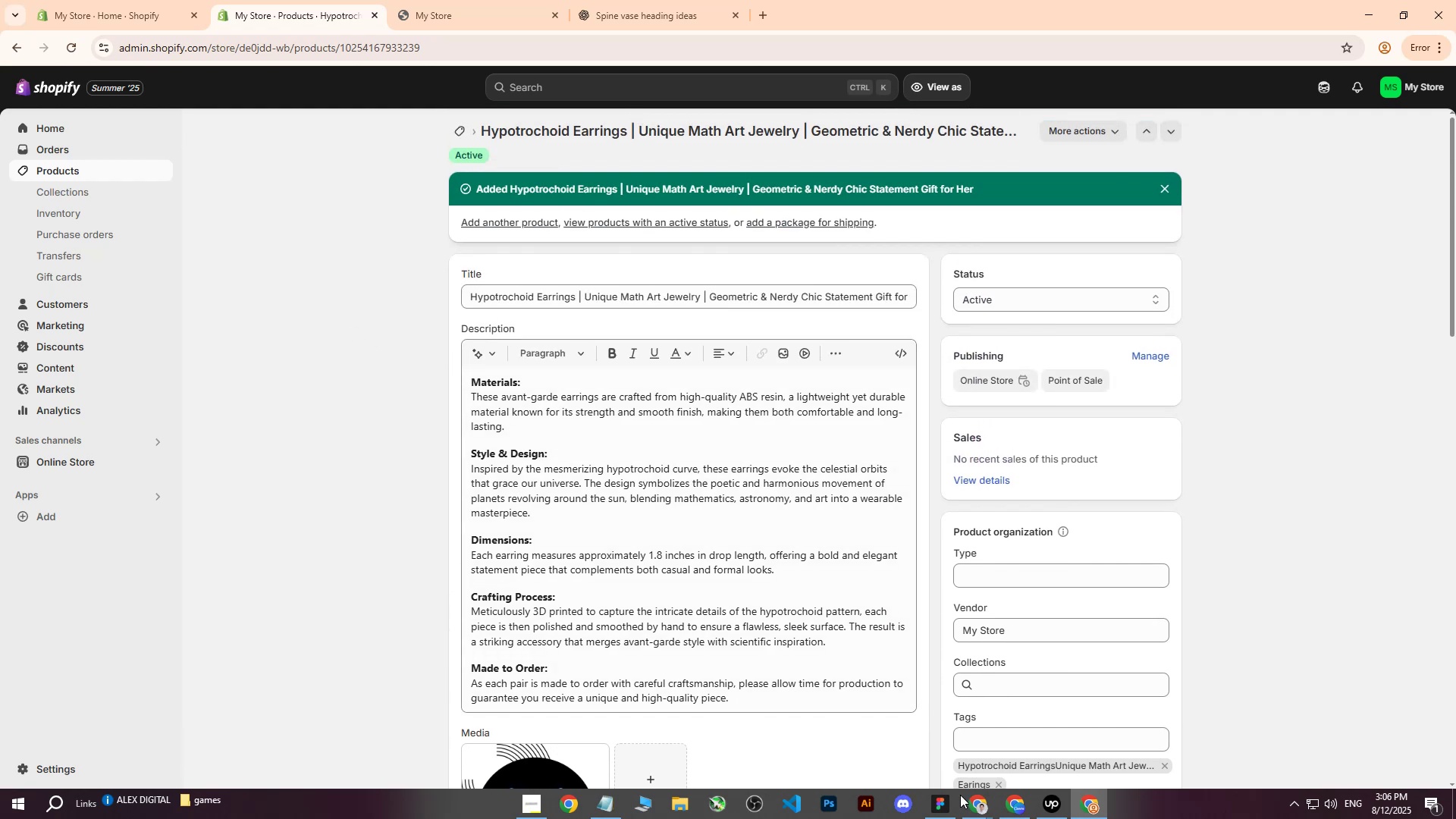 
left_click([965, 808])
 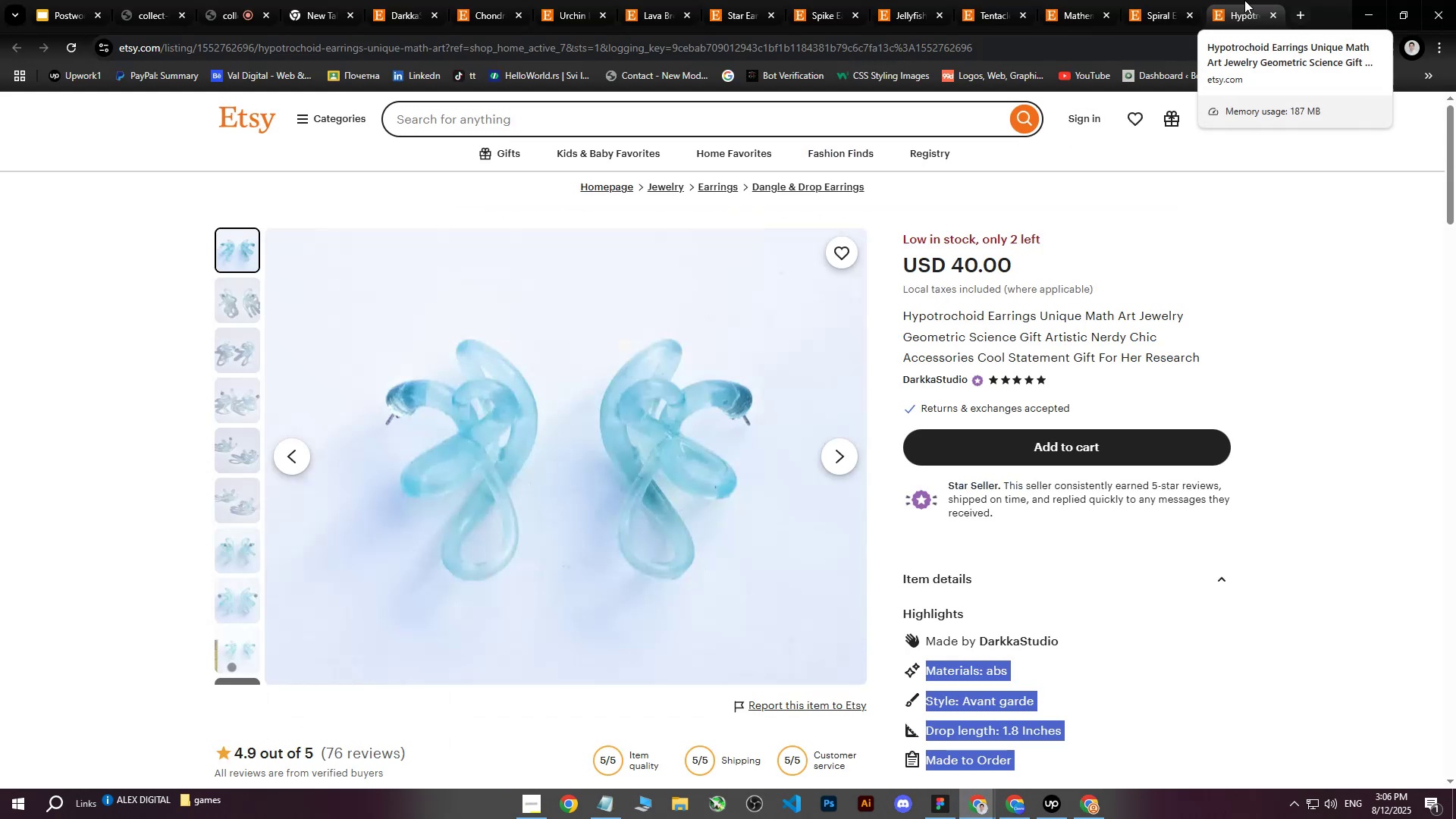 
left_click([1276, 10])
 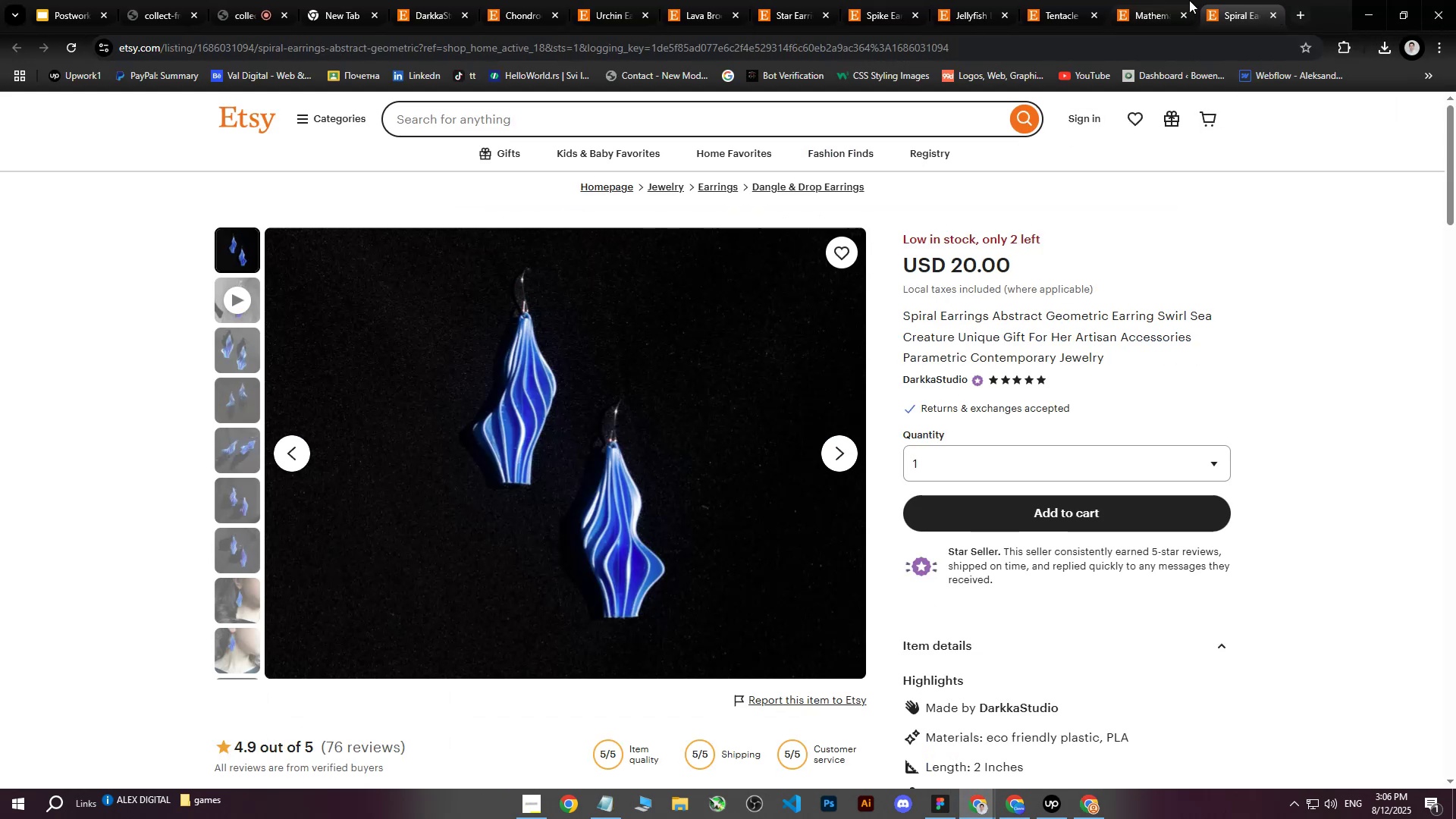 
left_click([1187, 0])
 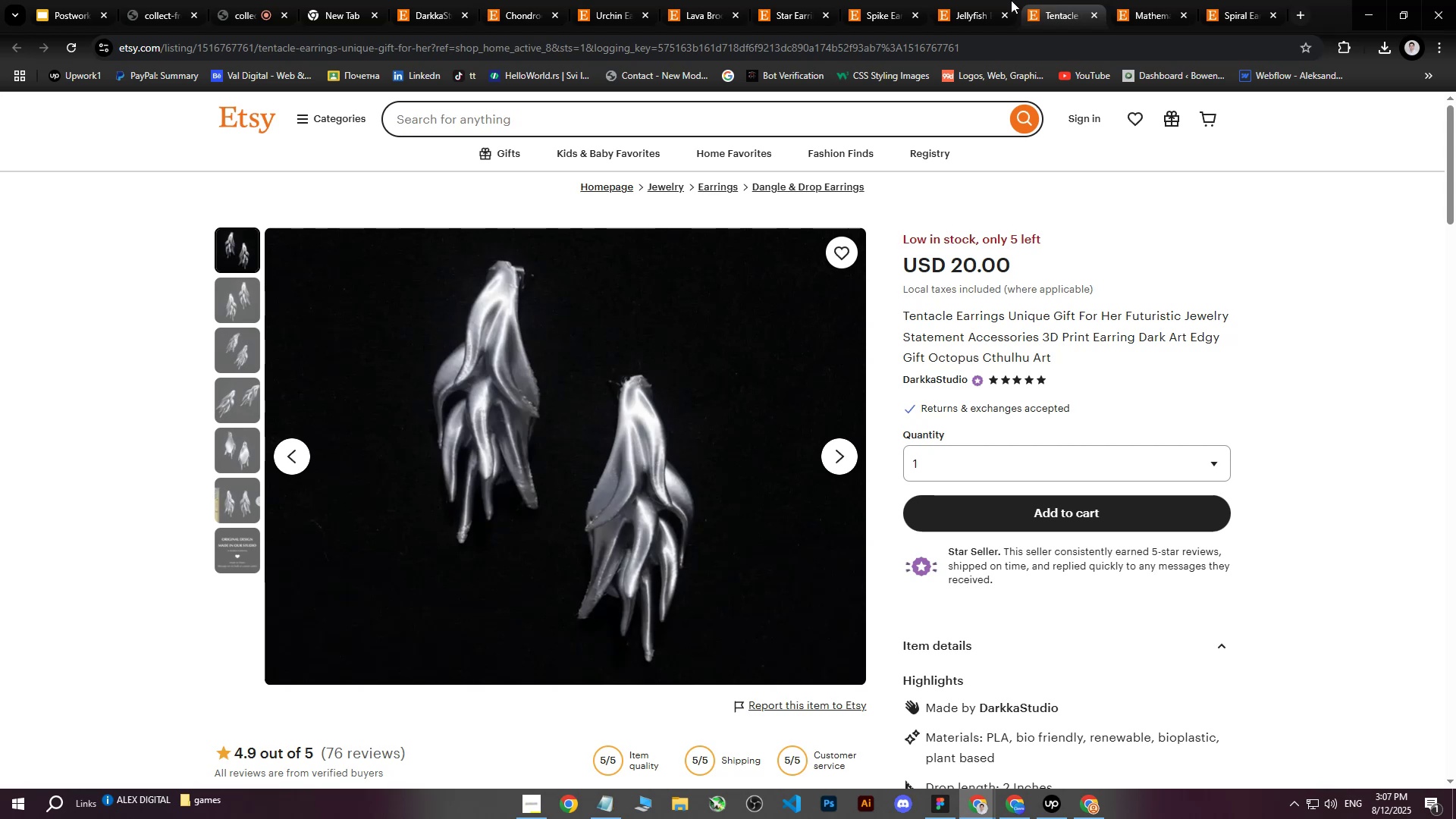 
double_click([971, 0])
 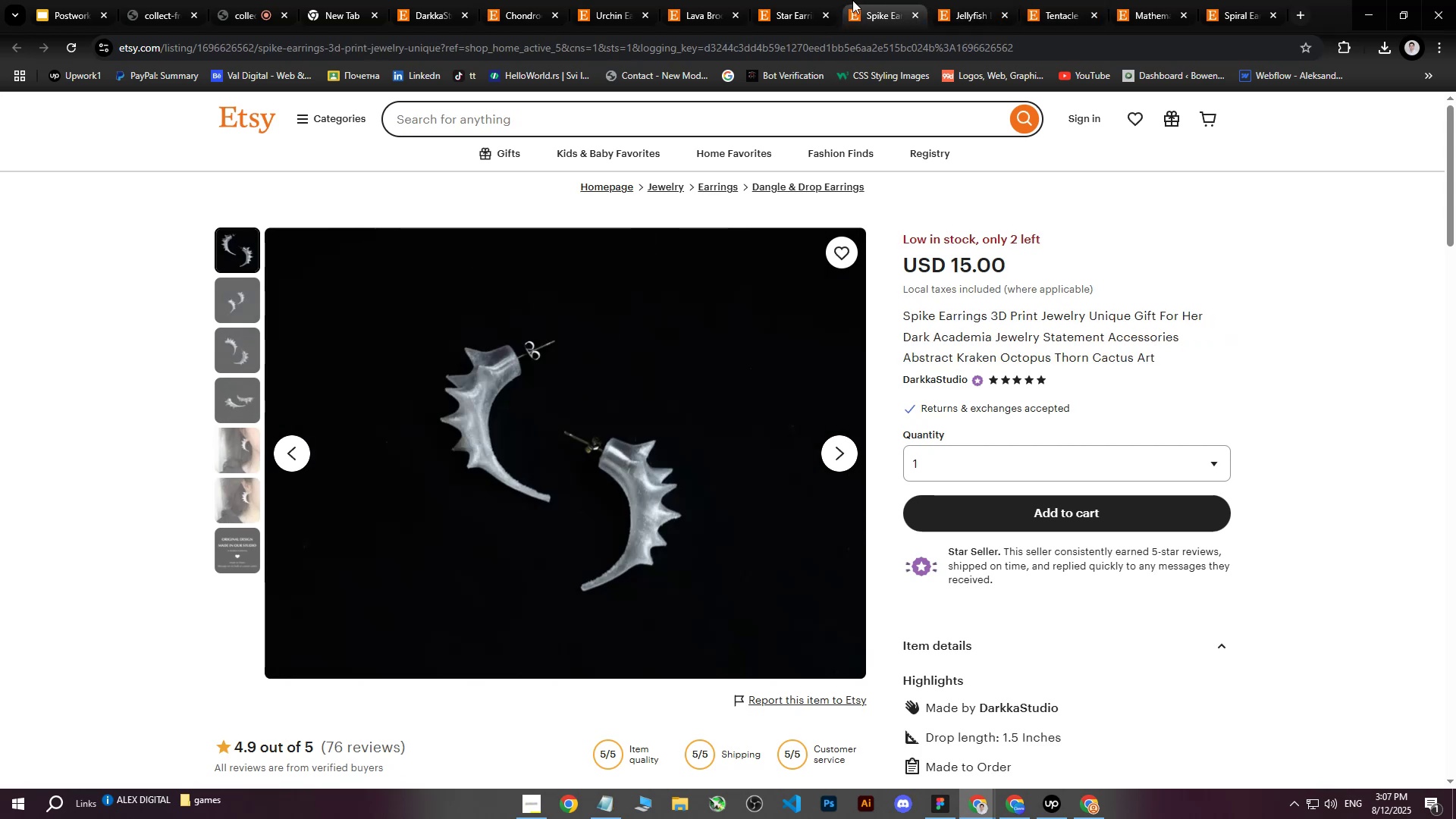 
double_click([783, 0])
 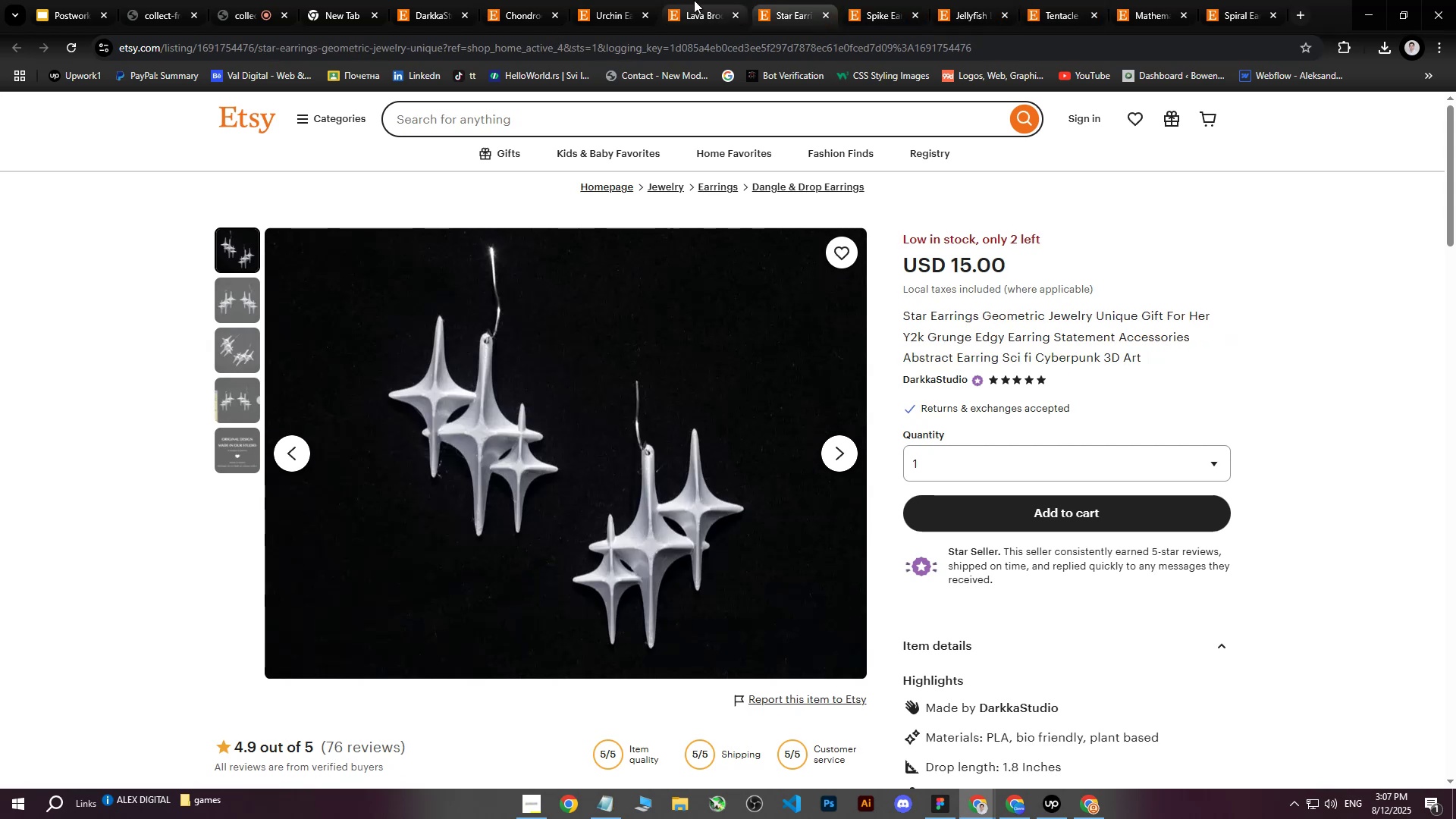 
triple_click([693, 0])
 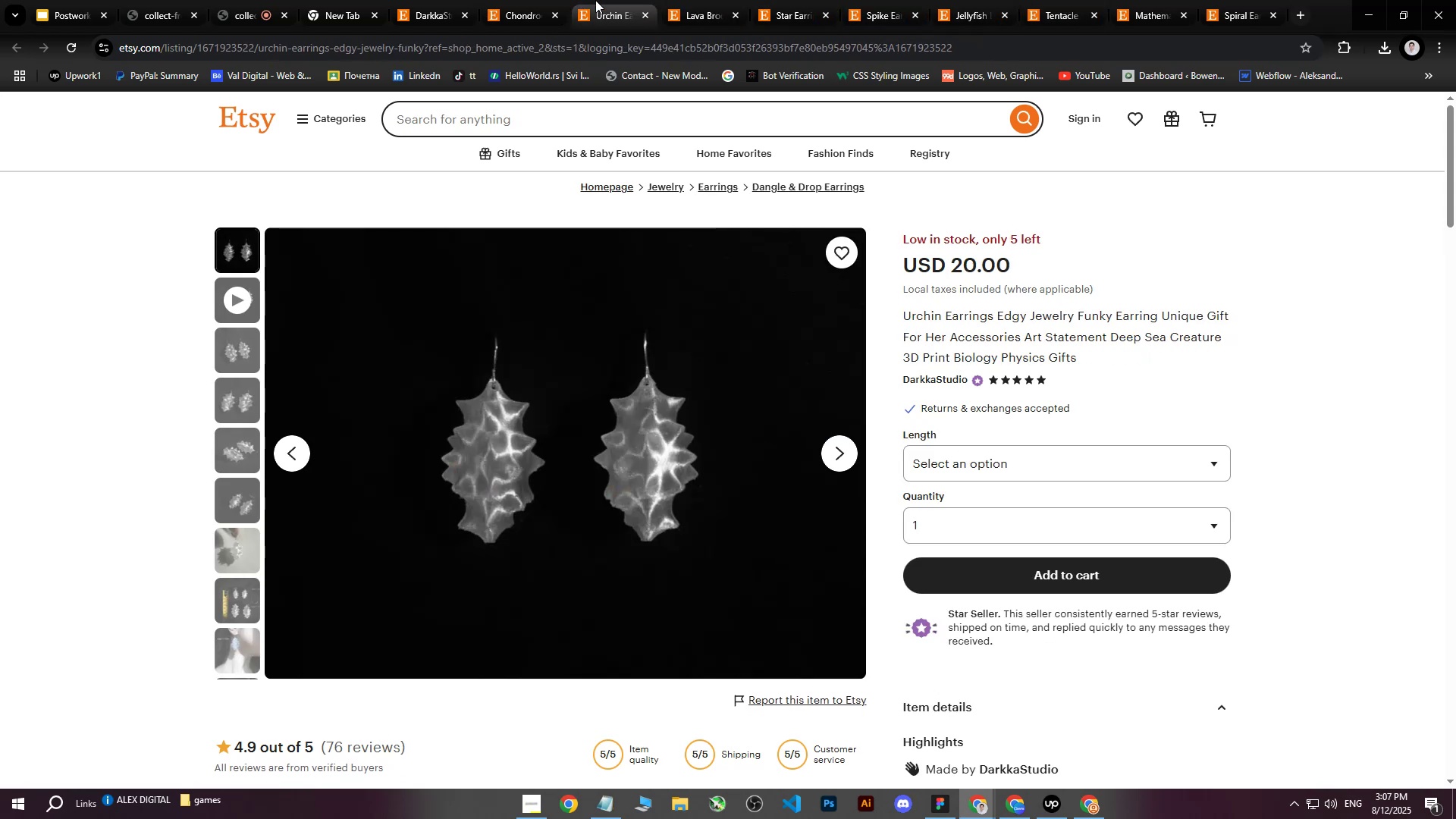 
double_click([517, 0])
 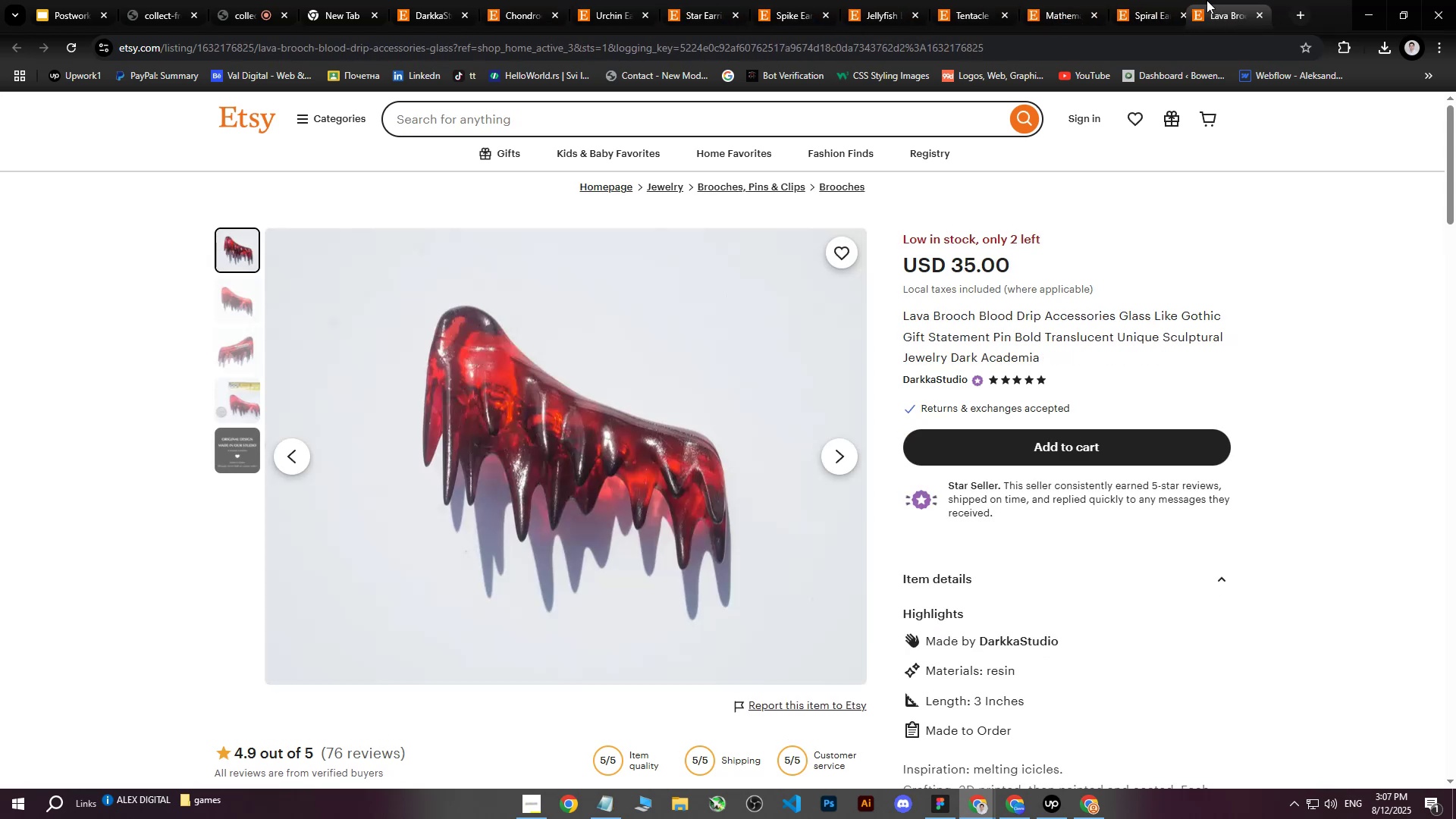 
right_click([654, 342])
 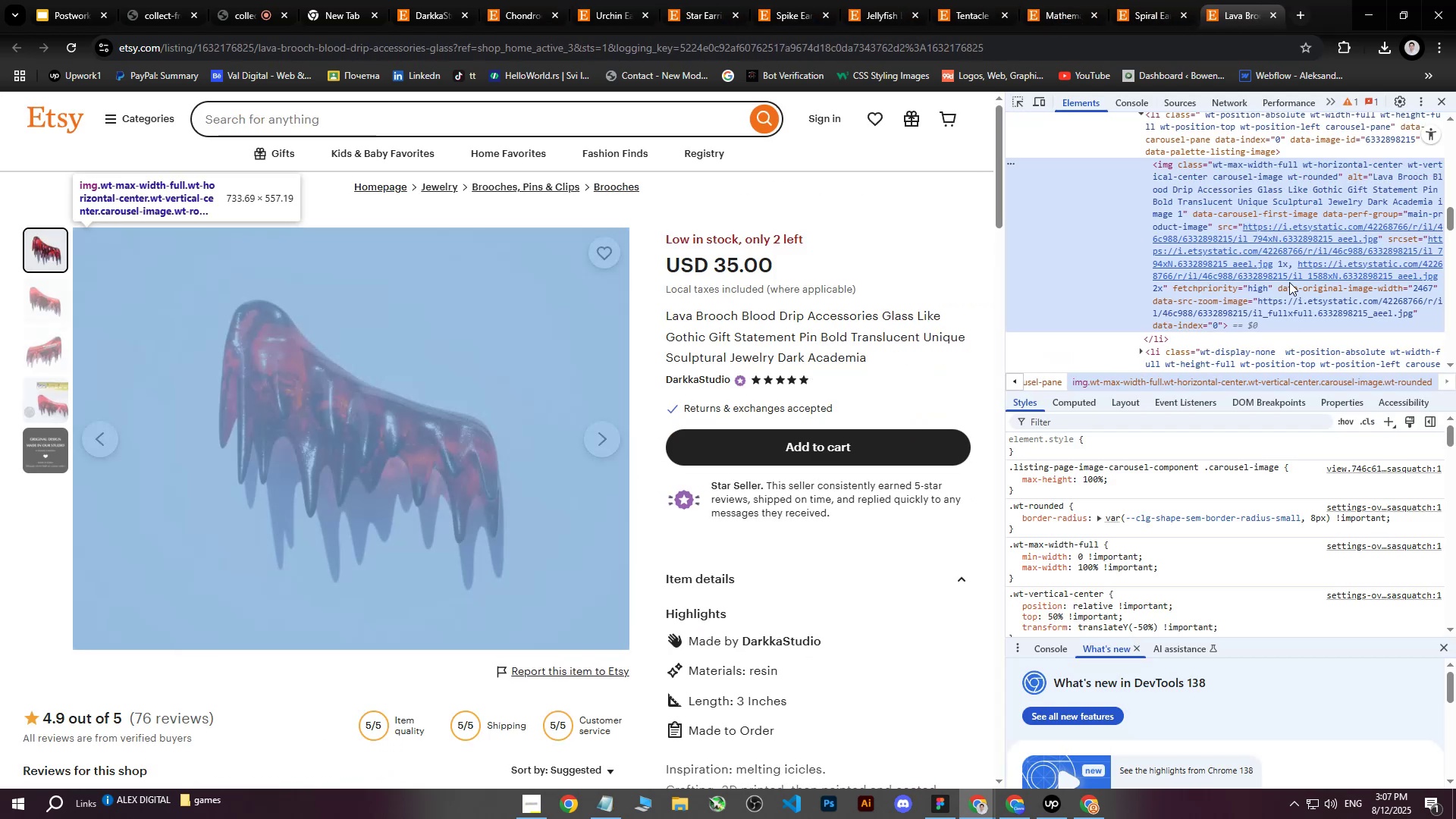 
double_click([1256, 248])
 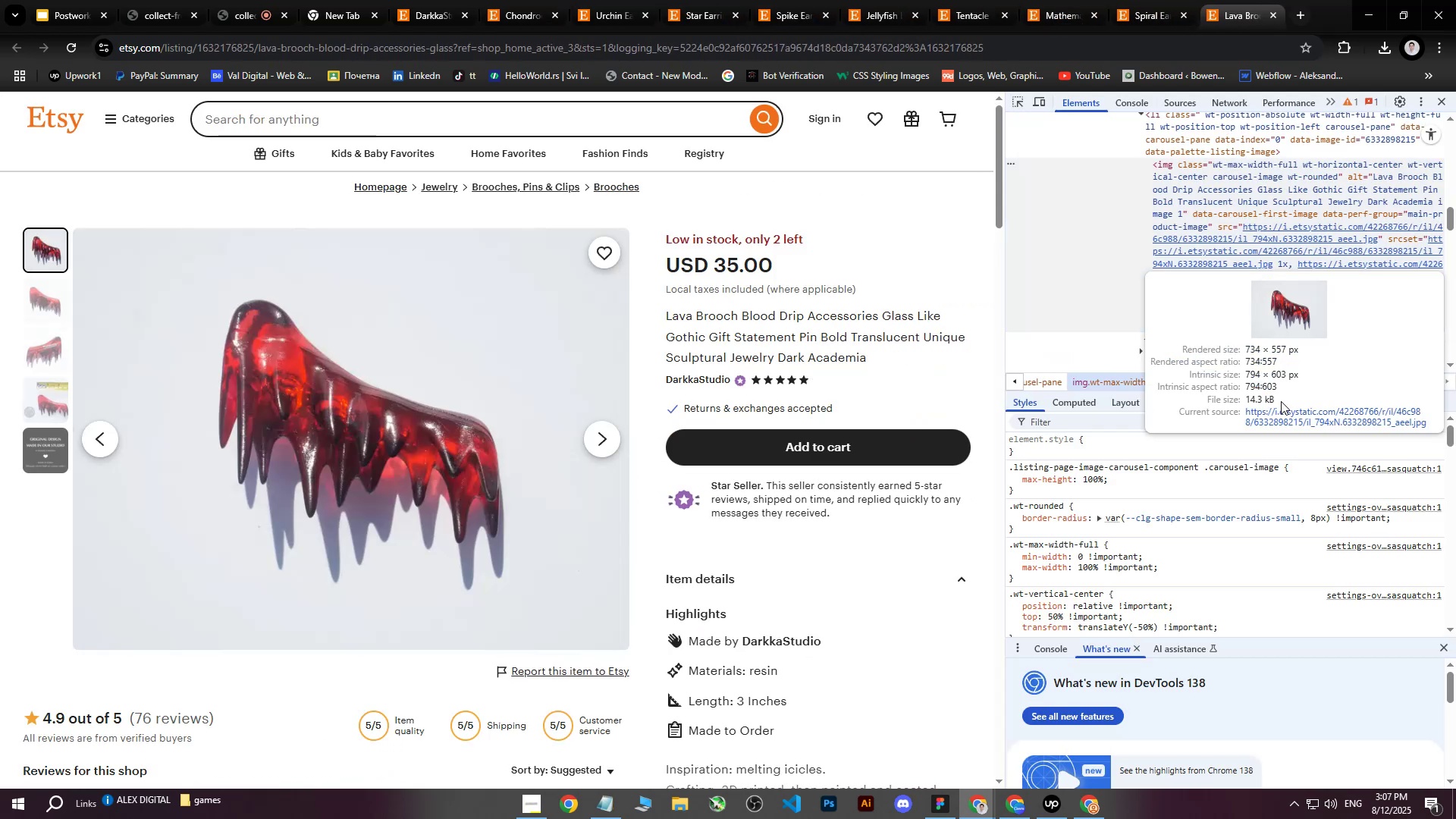 
left_click([1279, 422])
 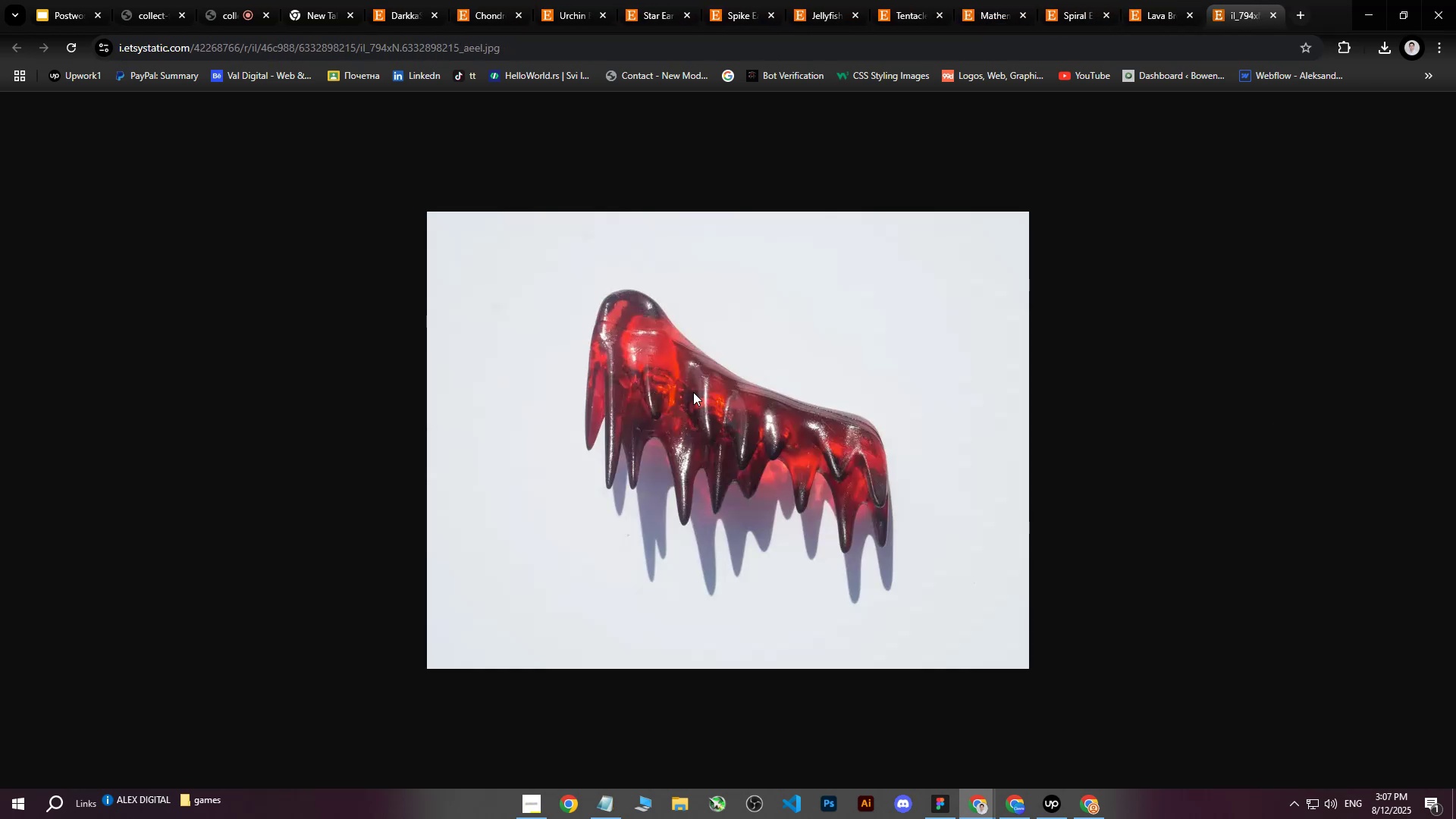 
right_click([613, 353])
 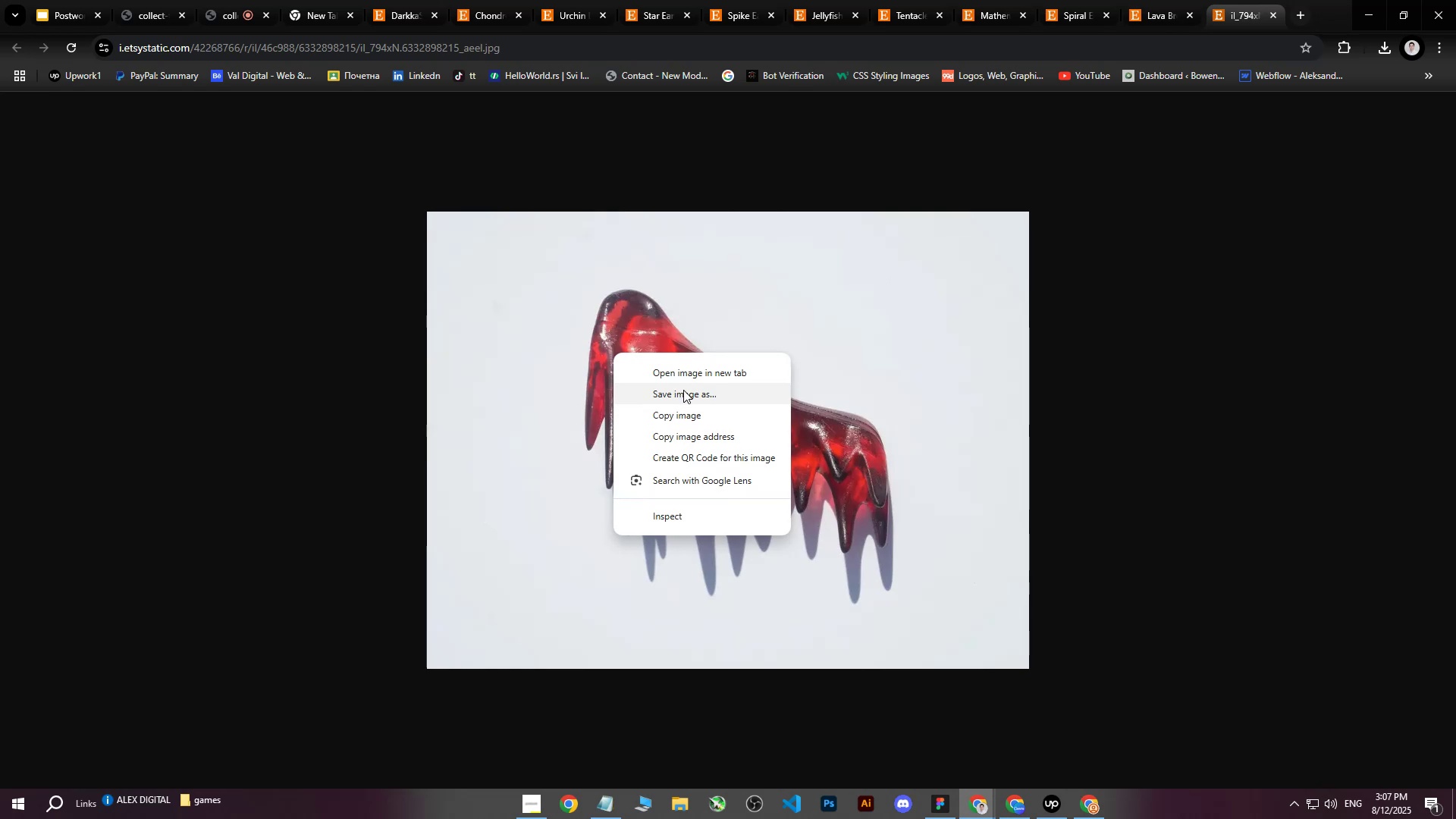 
left_click([683, 390])
 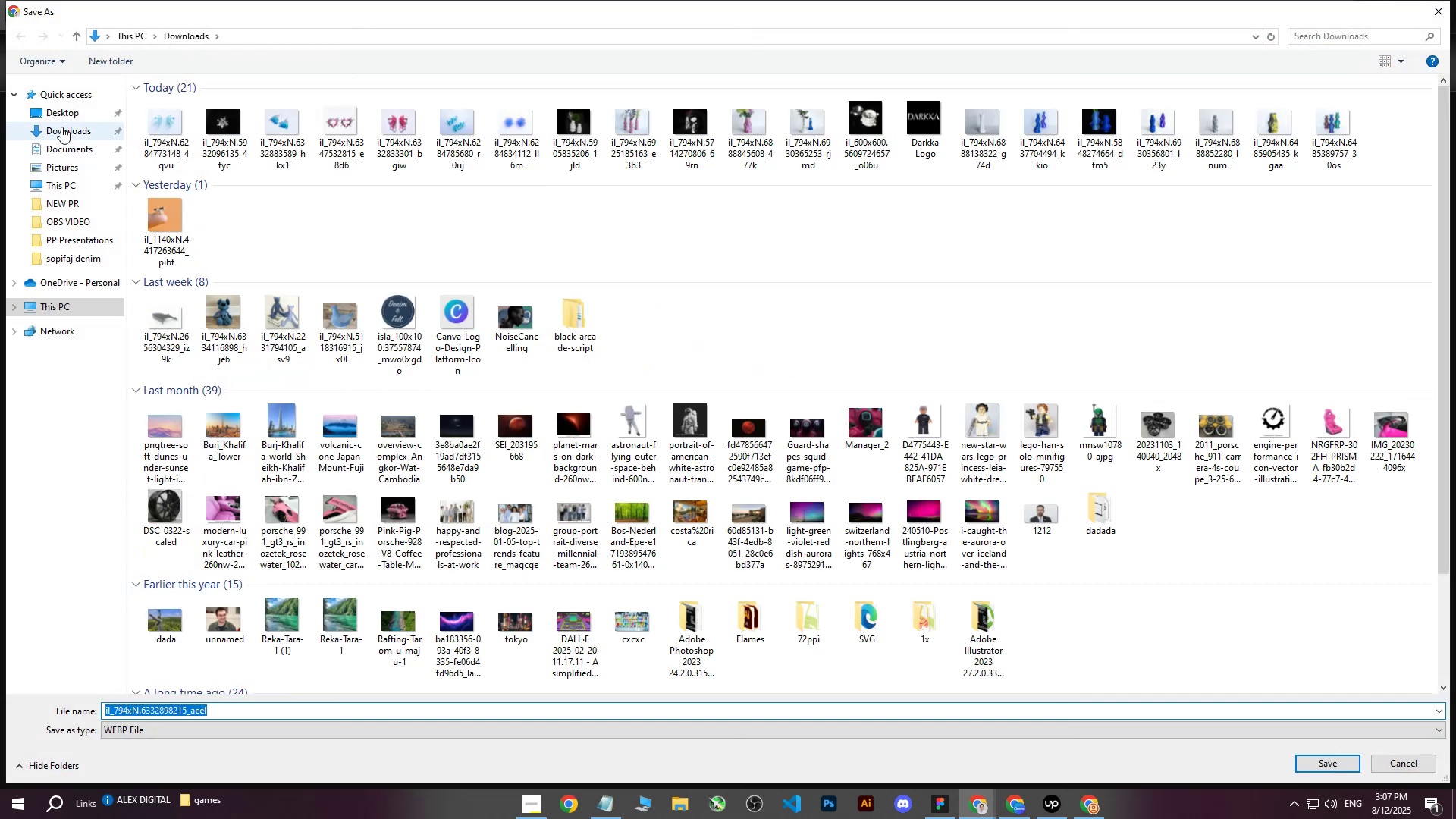 
wait(5.64)
 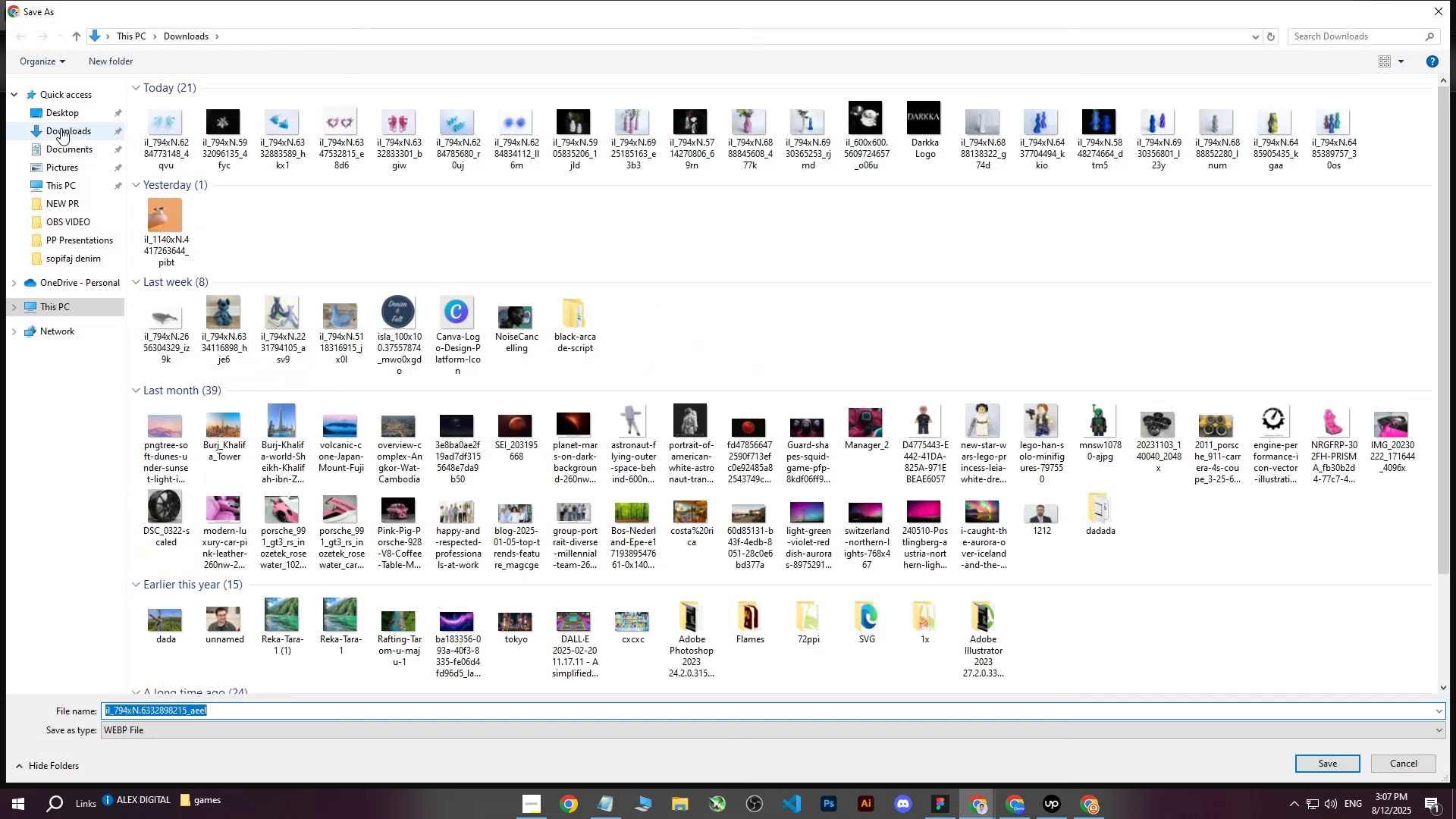 
left_click([1324, 771])
 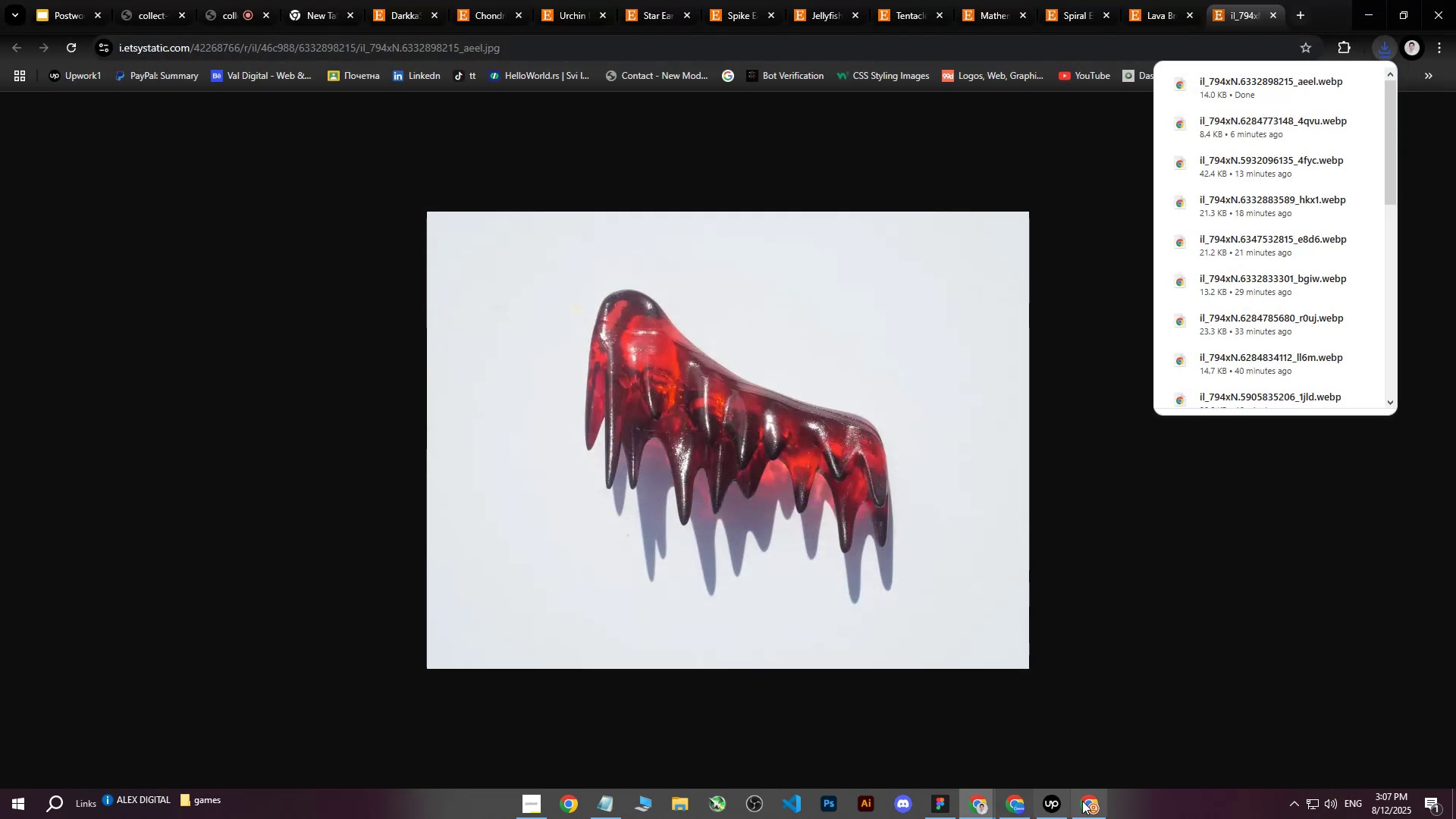 
left_click([1018, 804])
 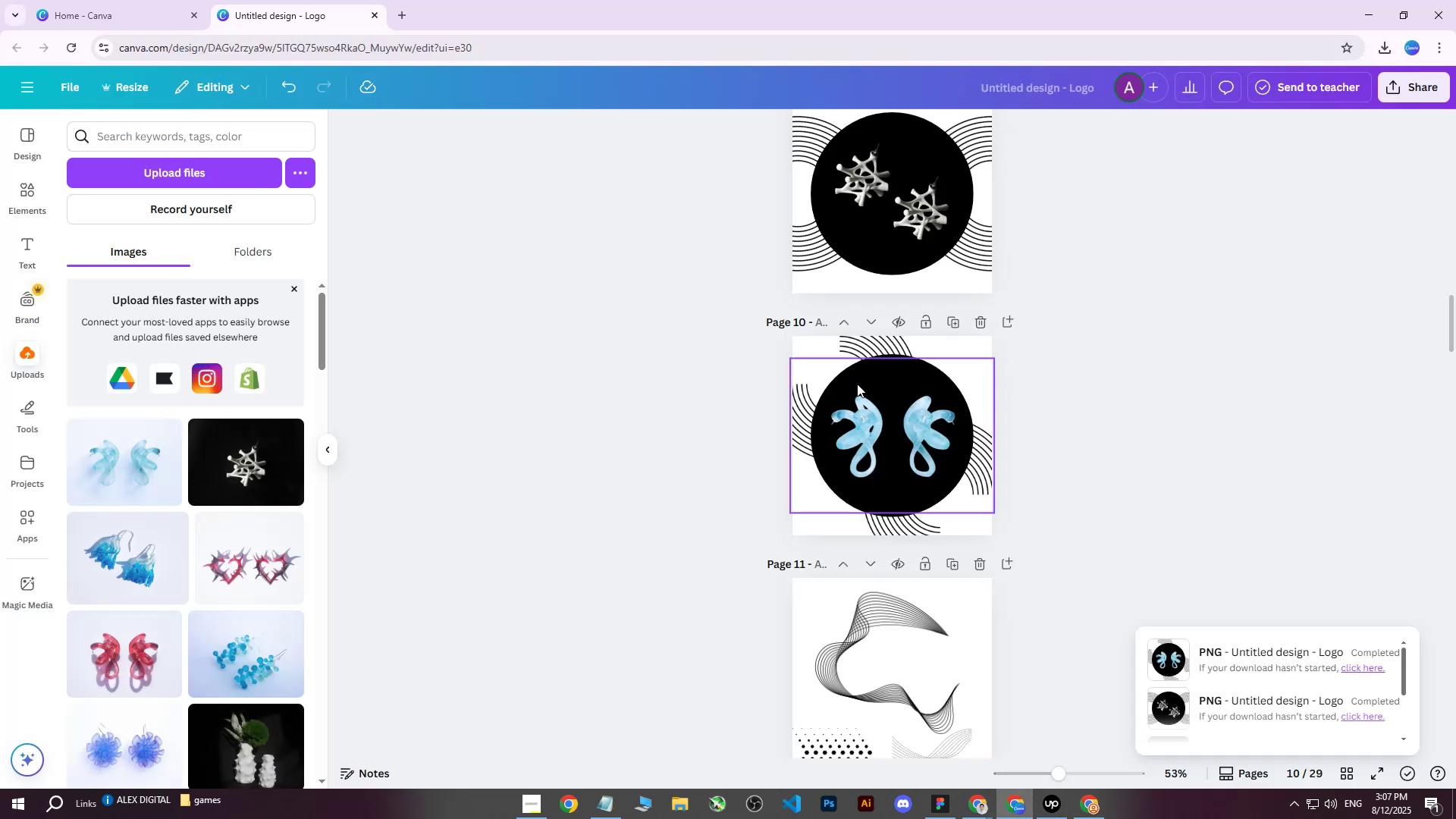 
scroll: coordinate [1005, 484], scroll_direction: none, amount: 0.0
 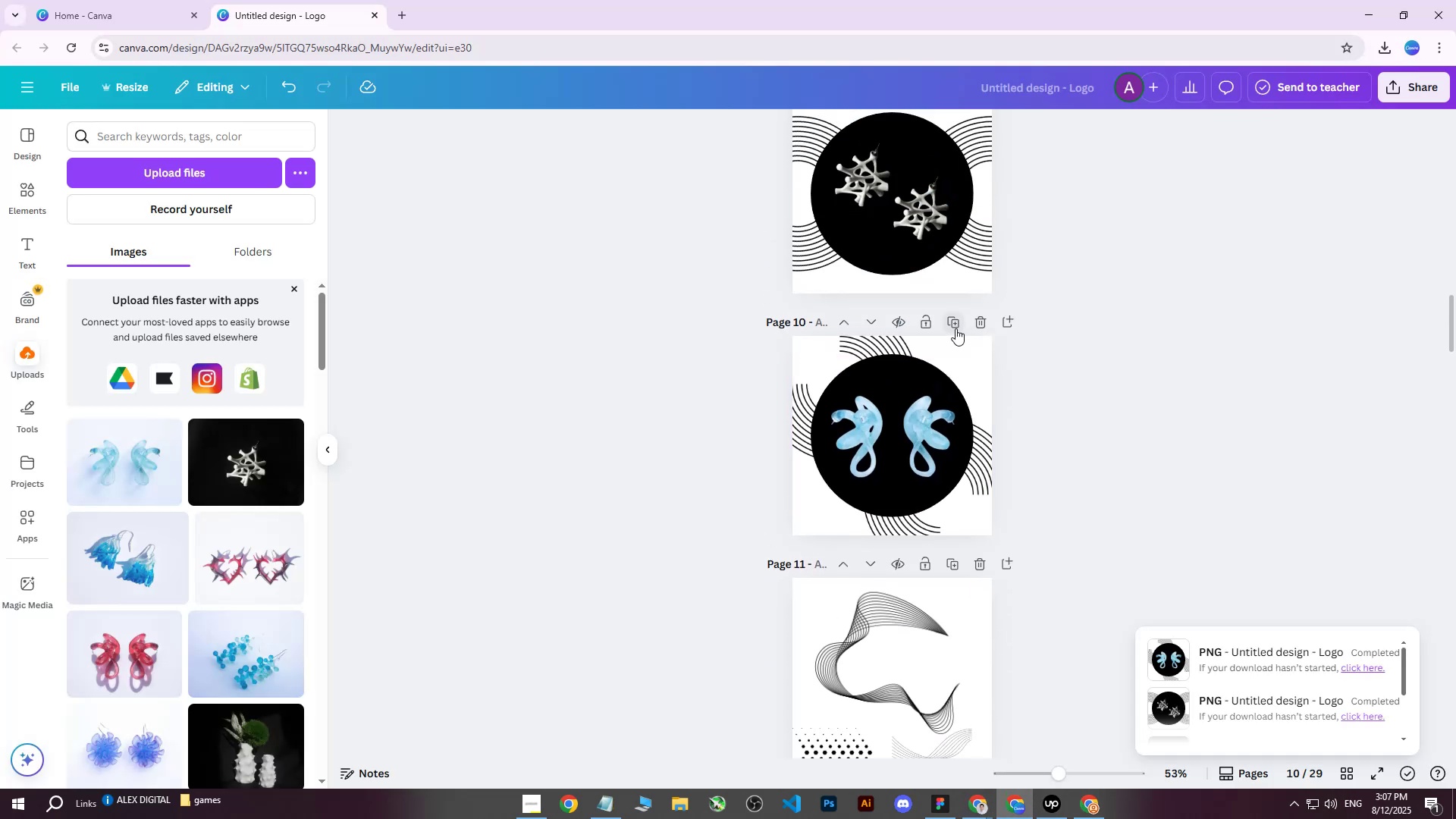 
left_click([956, 326])
 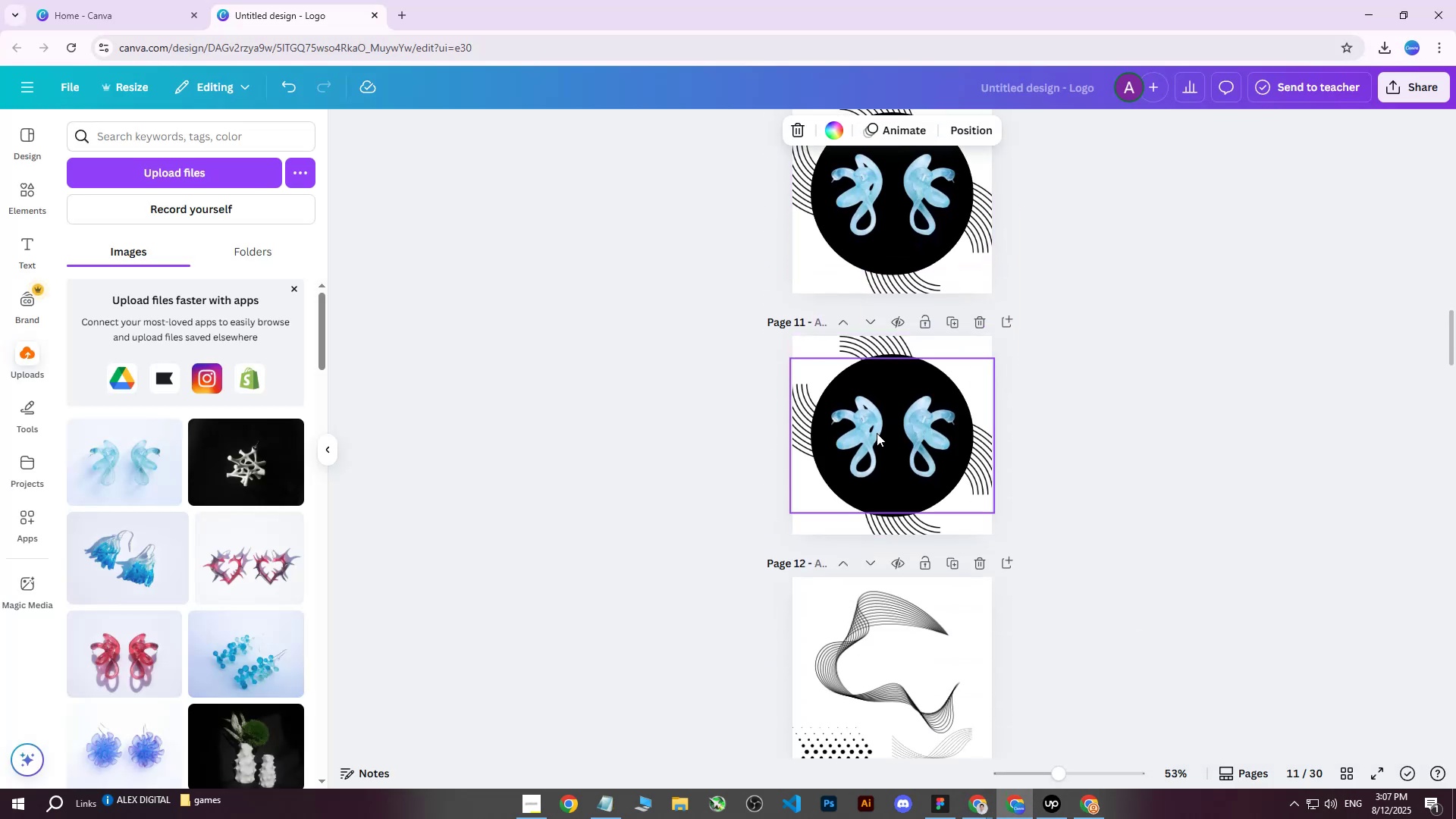 
left_click([865, 433])
 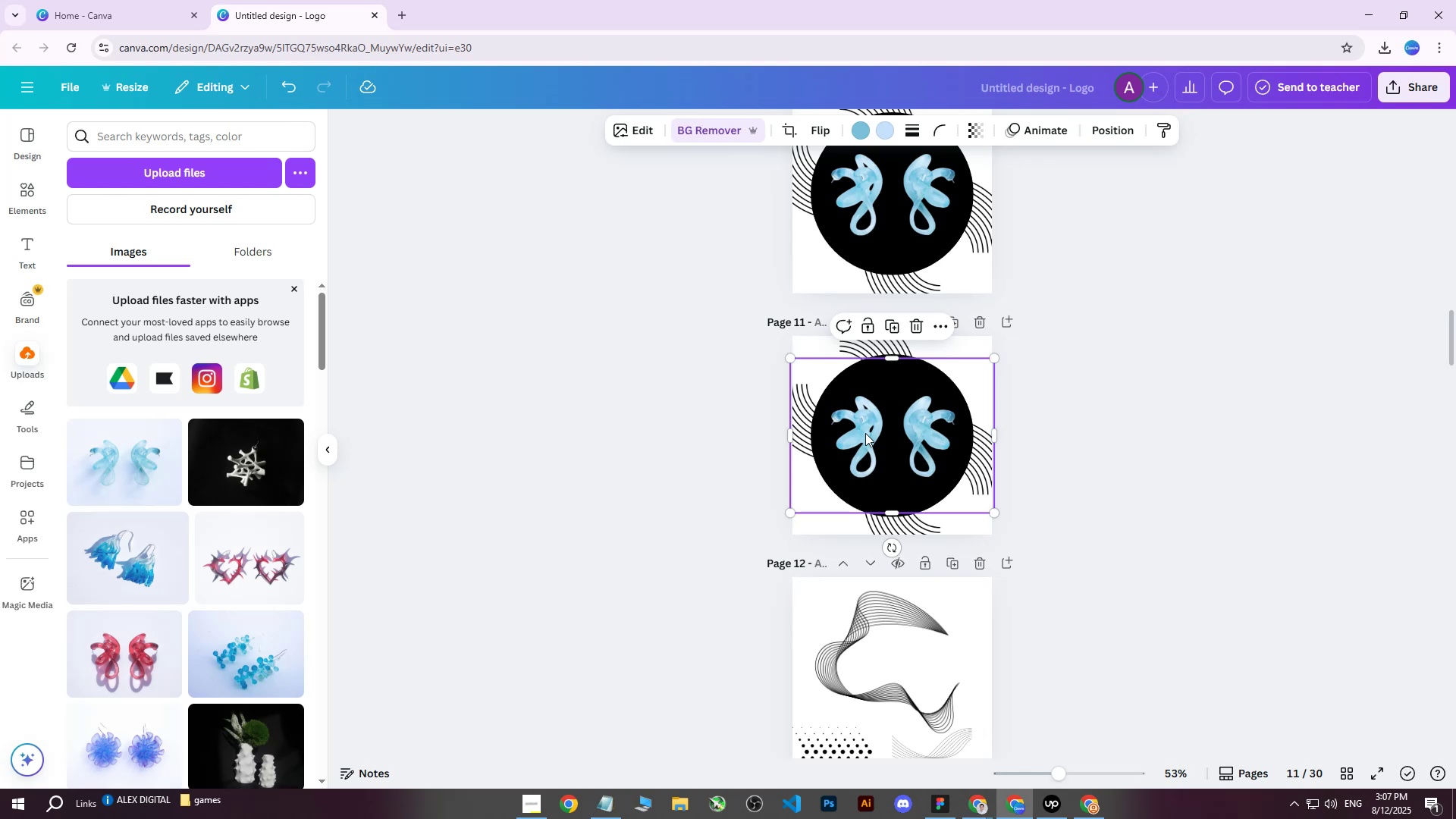 
key(Delete)
 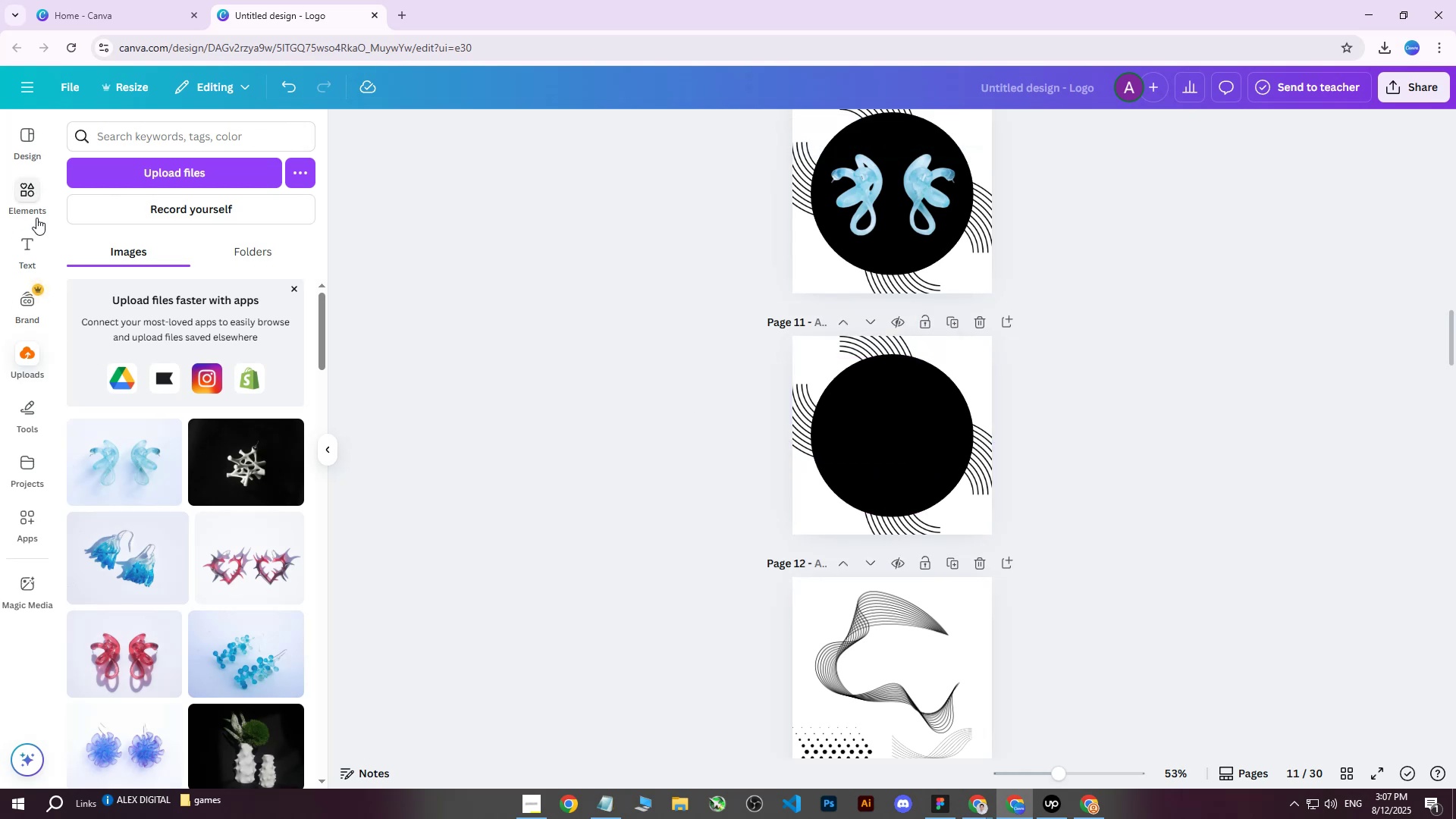 
left_click([157, 170])
 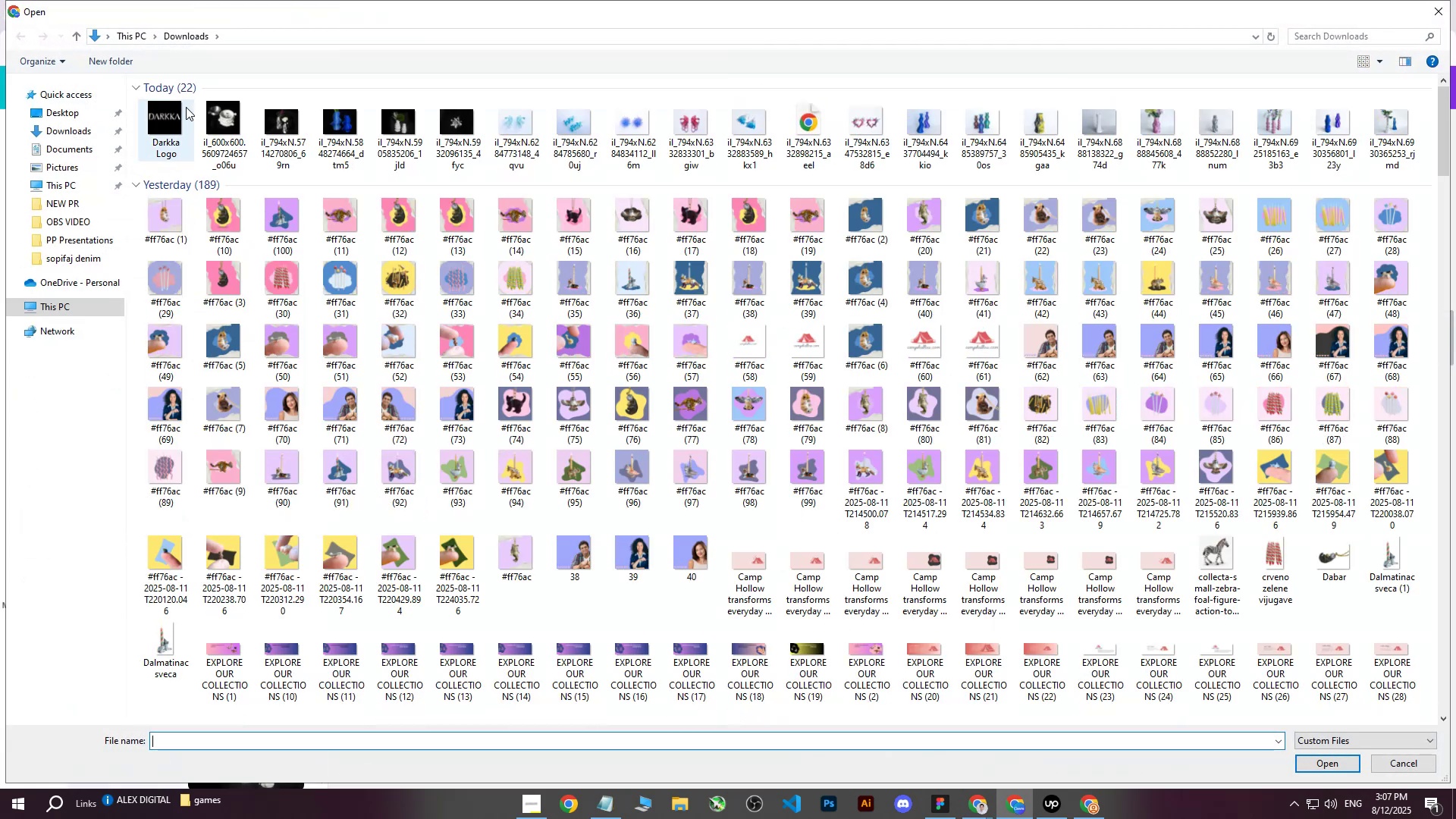 
left_click([164, 111])
 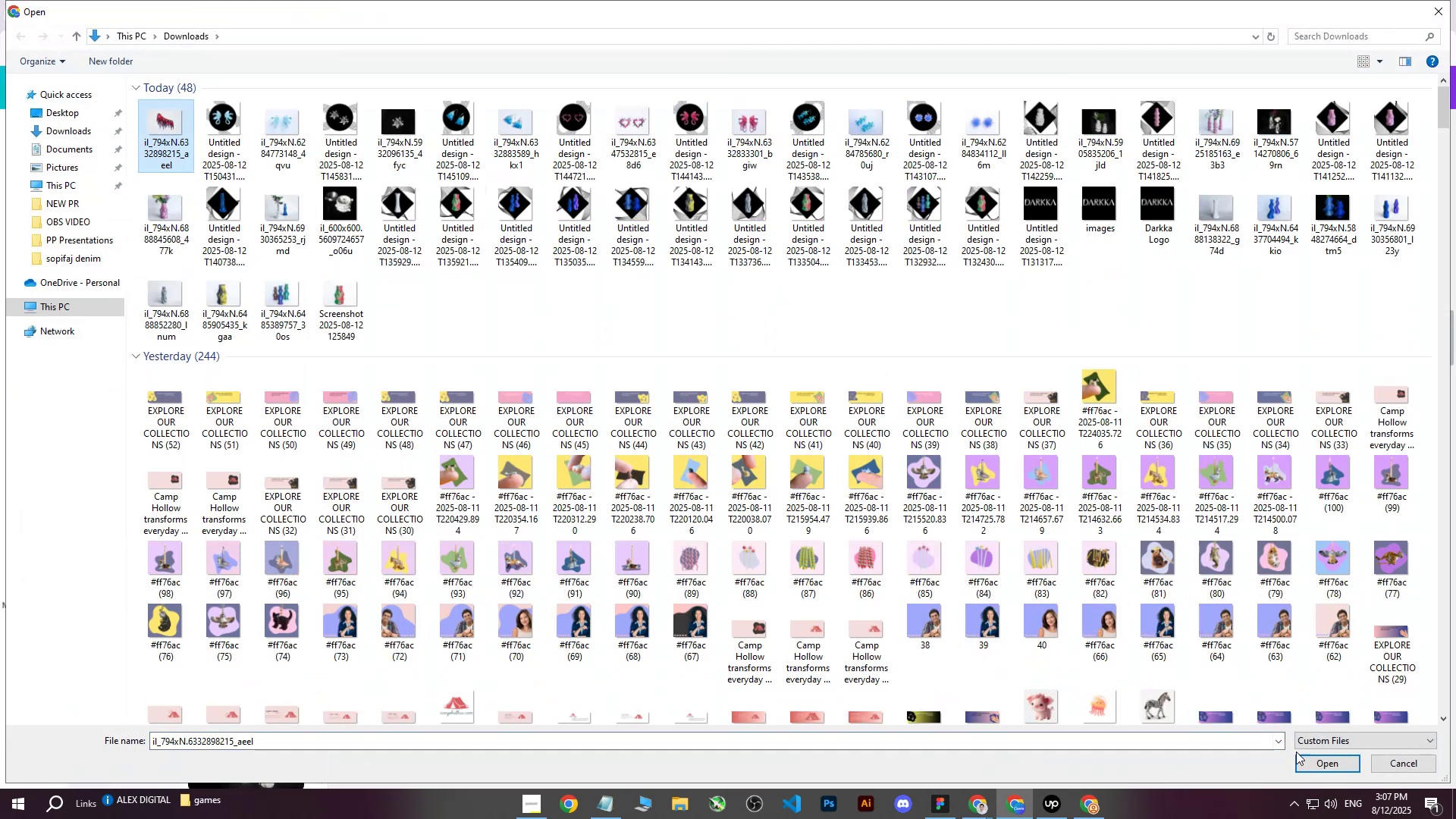 
left_click([1316, 766])
 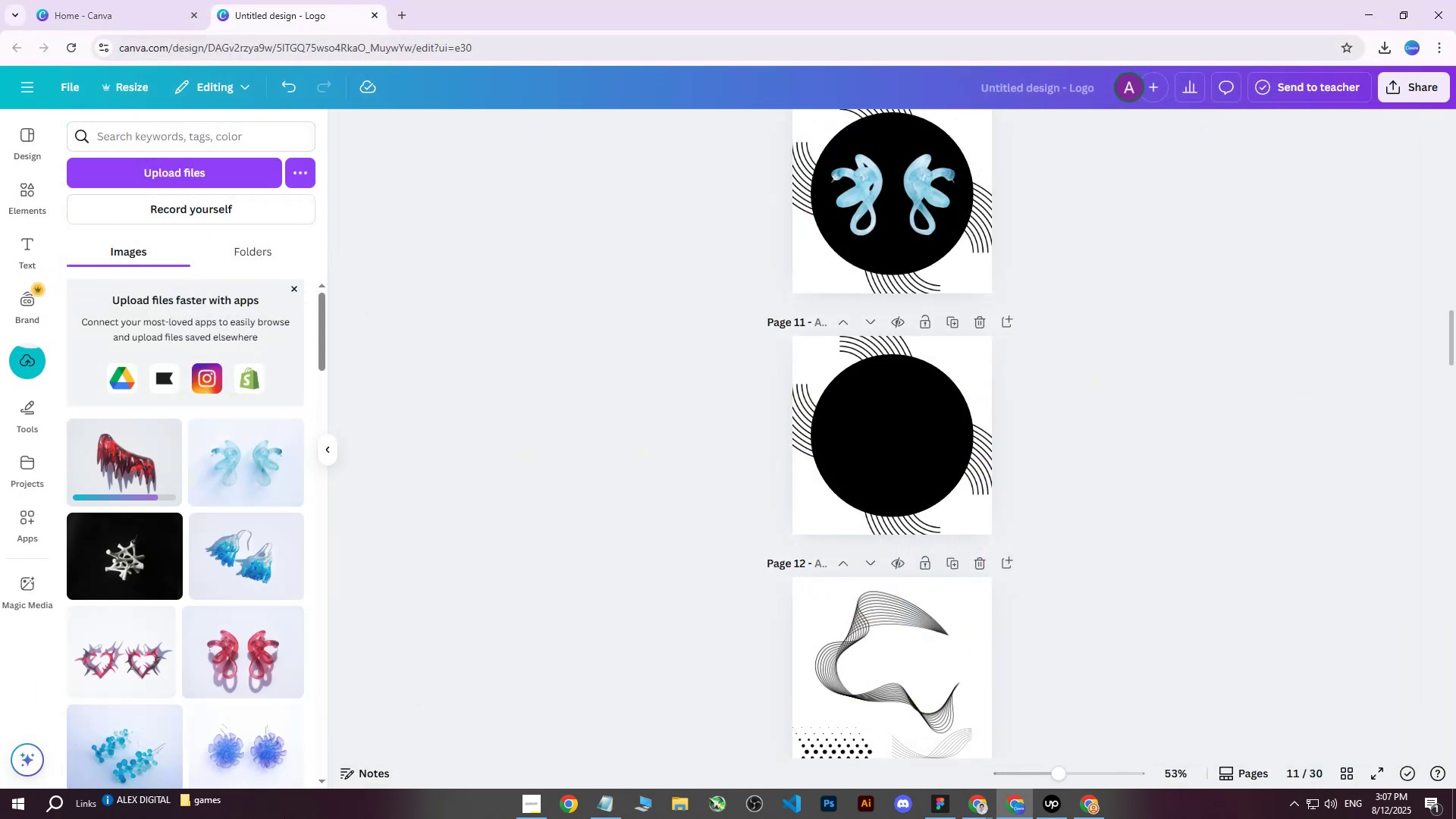 
hold_key(key=ControlLeft, duration=1.39)
scroll: coordinate [1103, 375], scroll_direction: up, amount: 5.0
 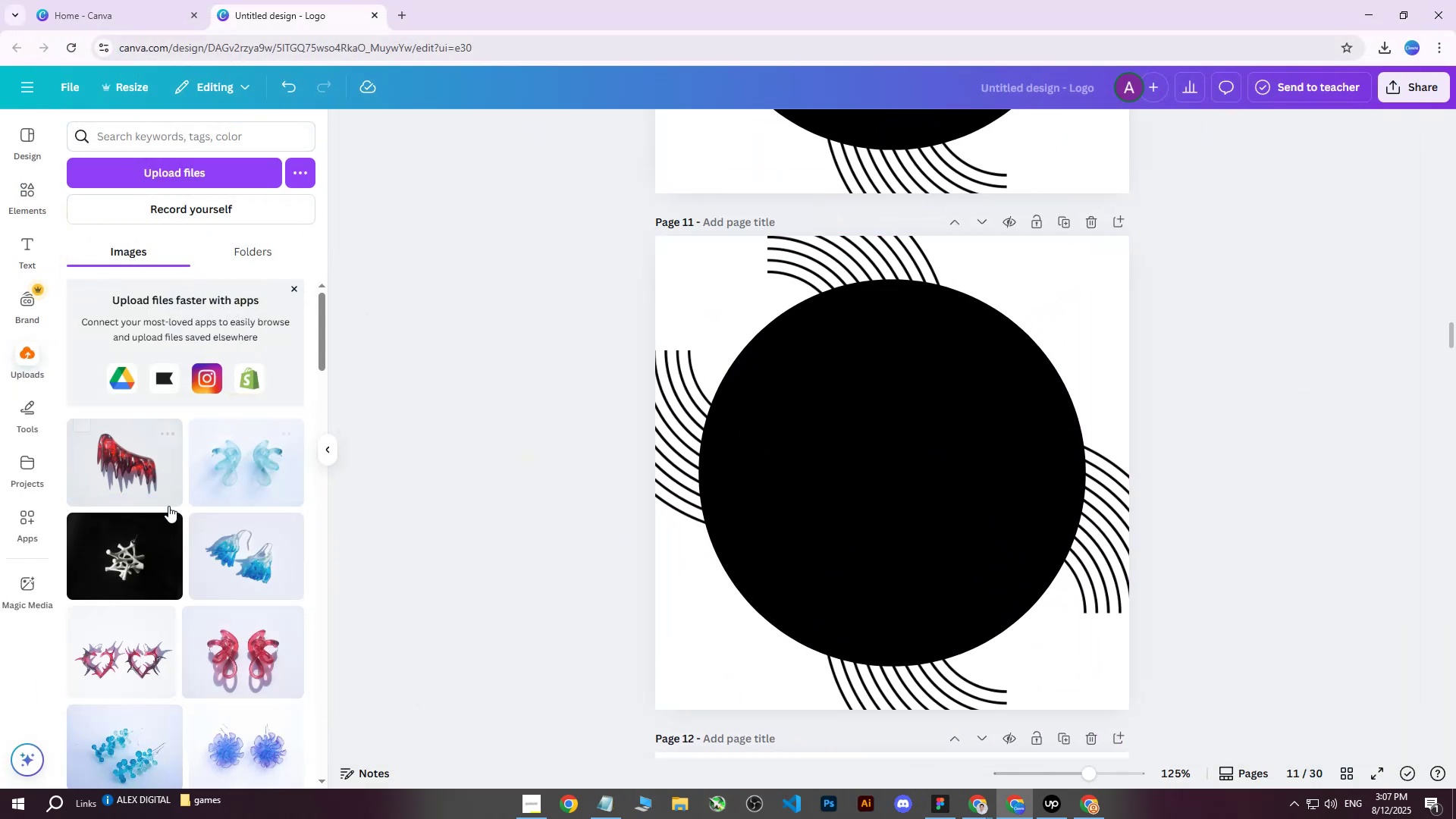 
left_click([133, 466])
 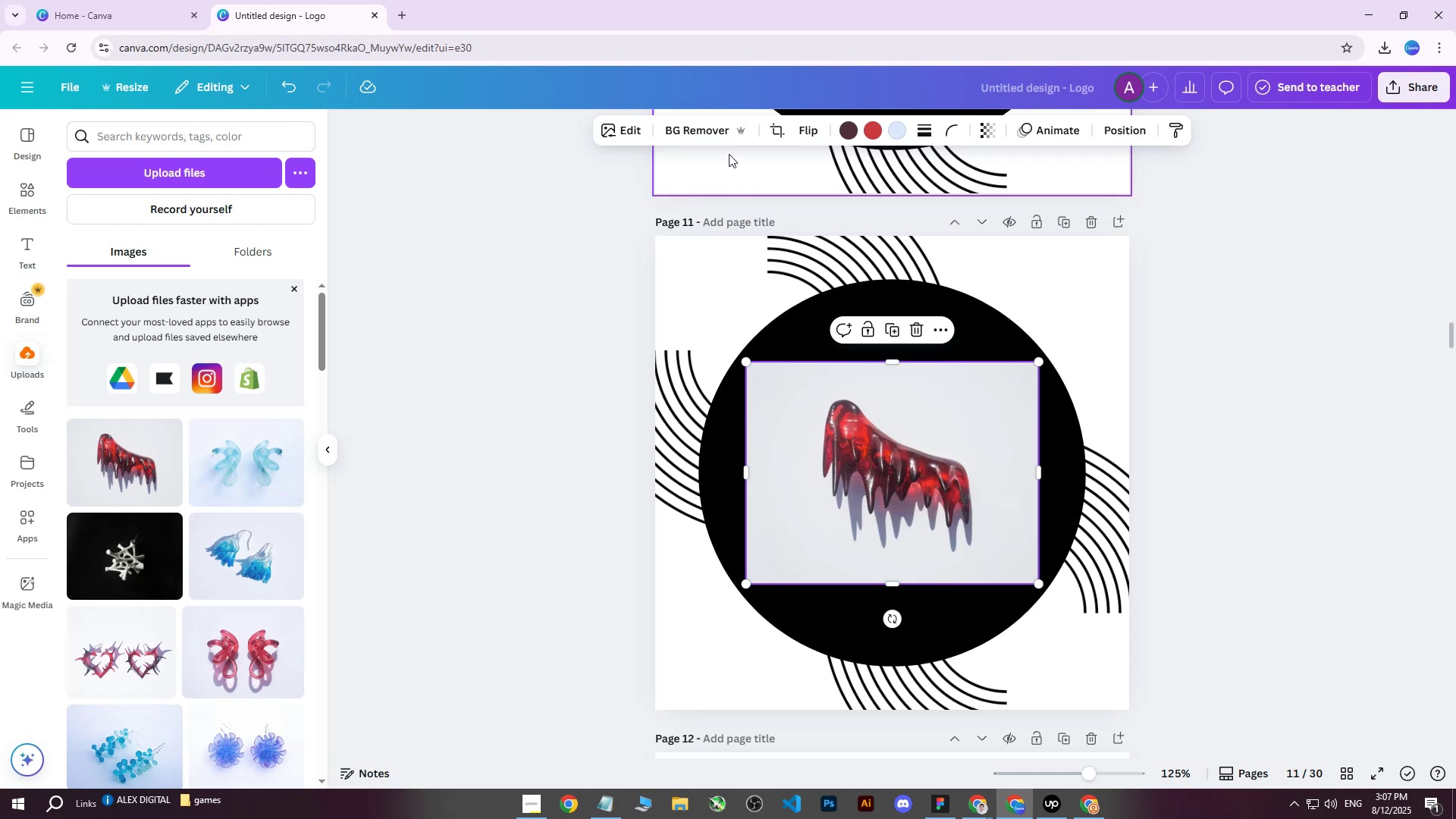 
left_click([707, 133])
 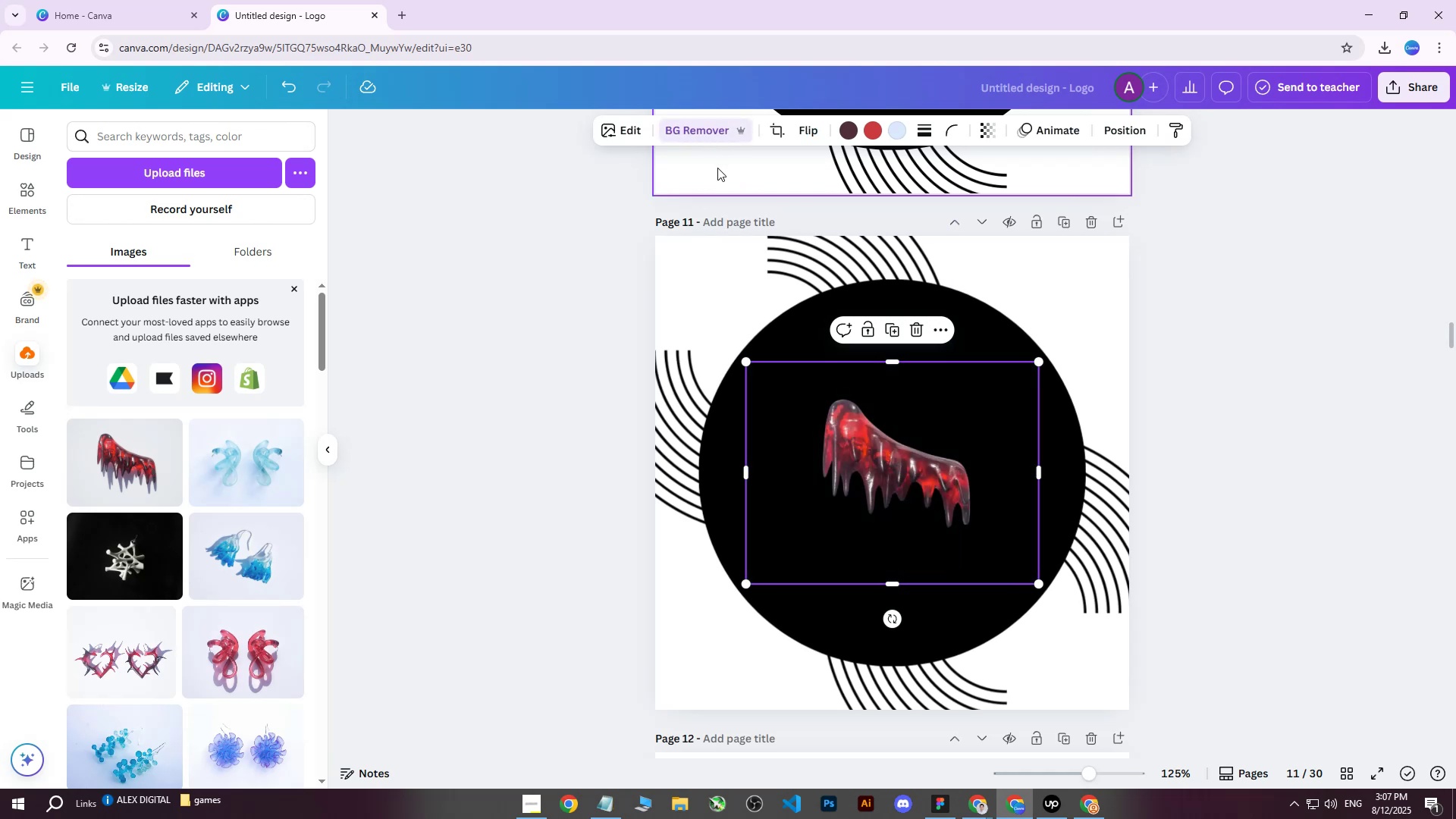 
hold_key(key=ControlLeft, duration=0.61)
 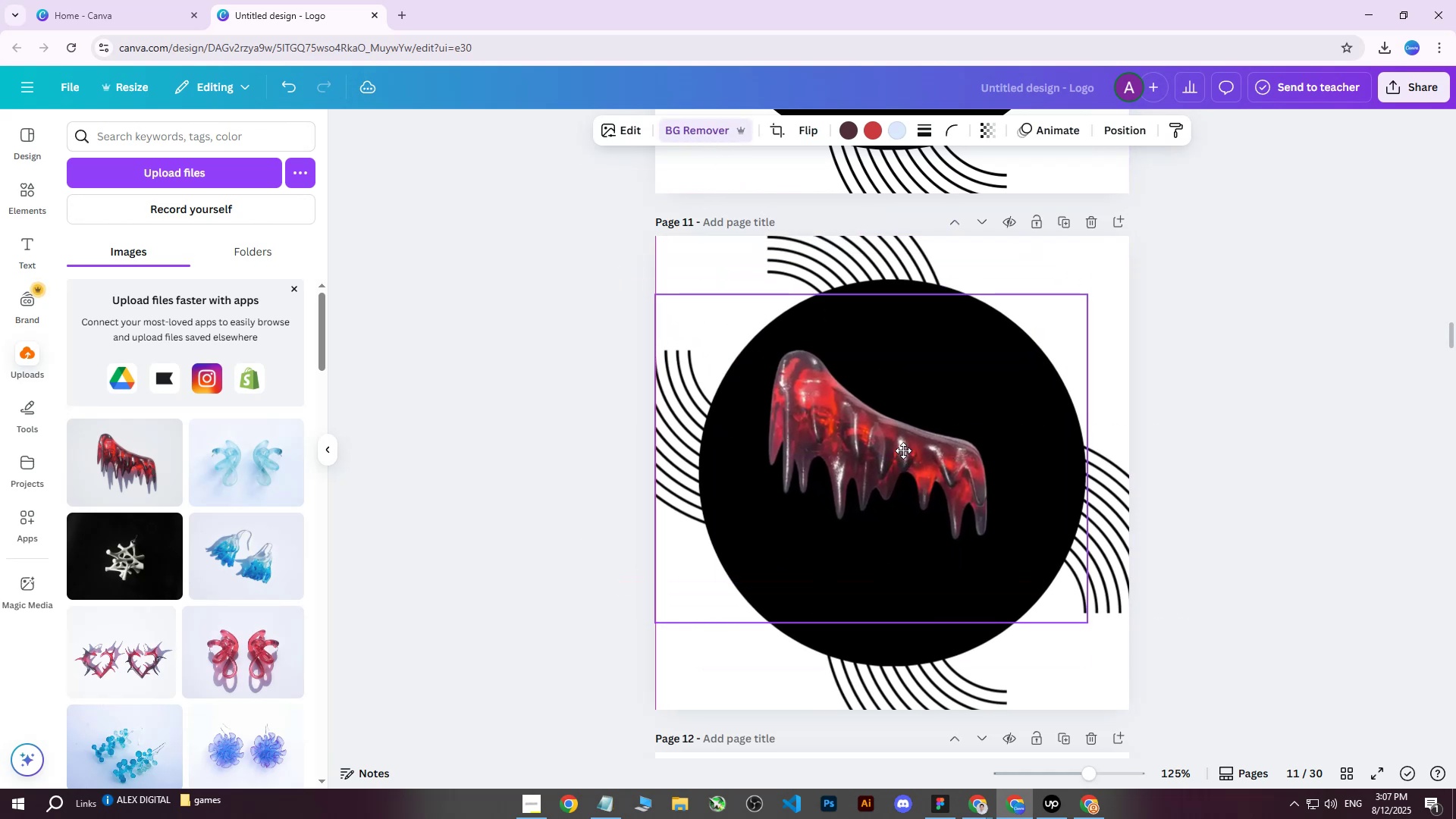 
hold_key(key=ControlLeft, duration=0.62)
scroll: coordinate [913, 488], scroll_direction: down, amount: 3.0
 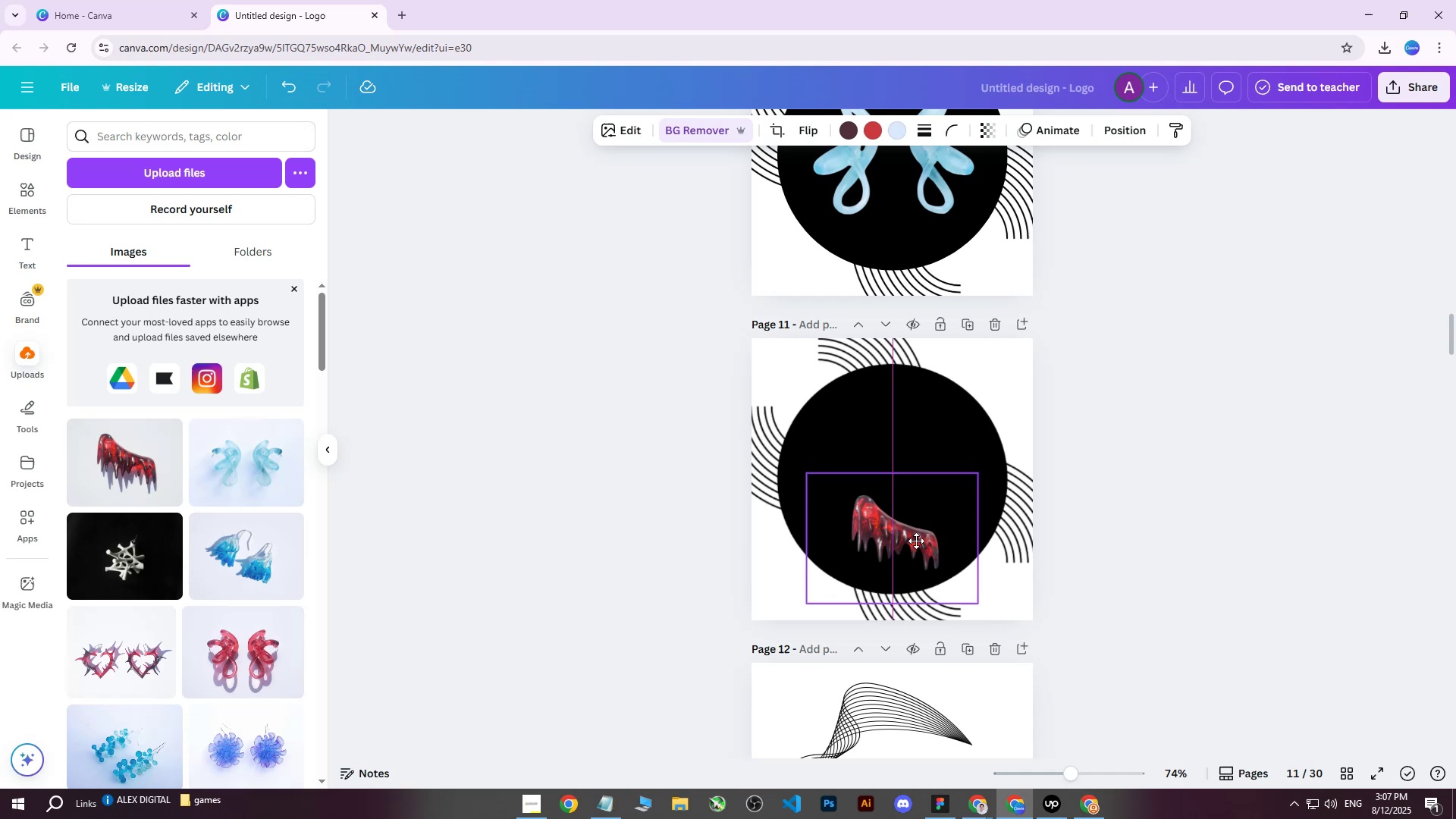 
key(Control+D)
 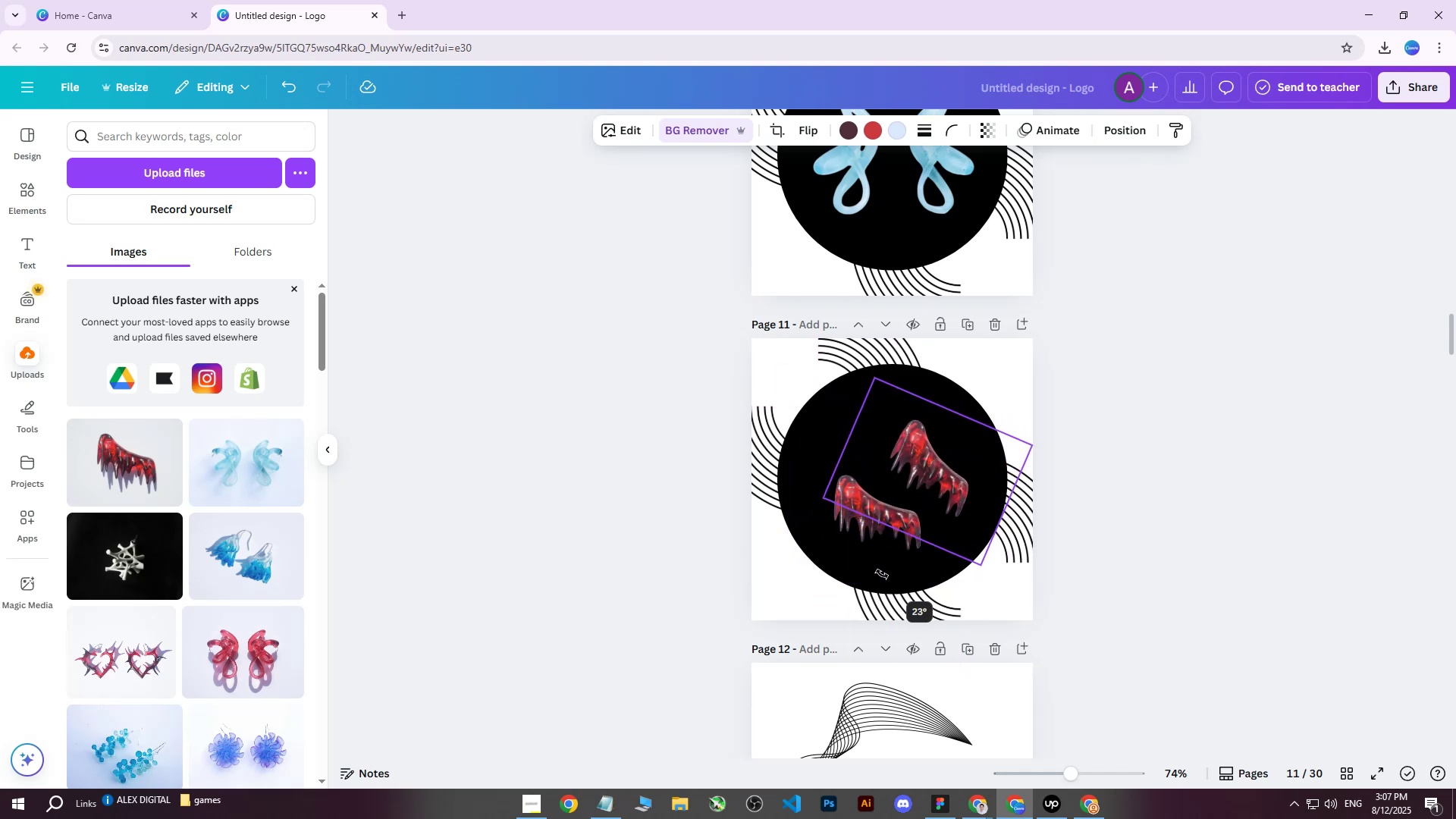 
left_click([853, 509])
 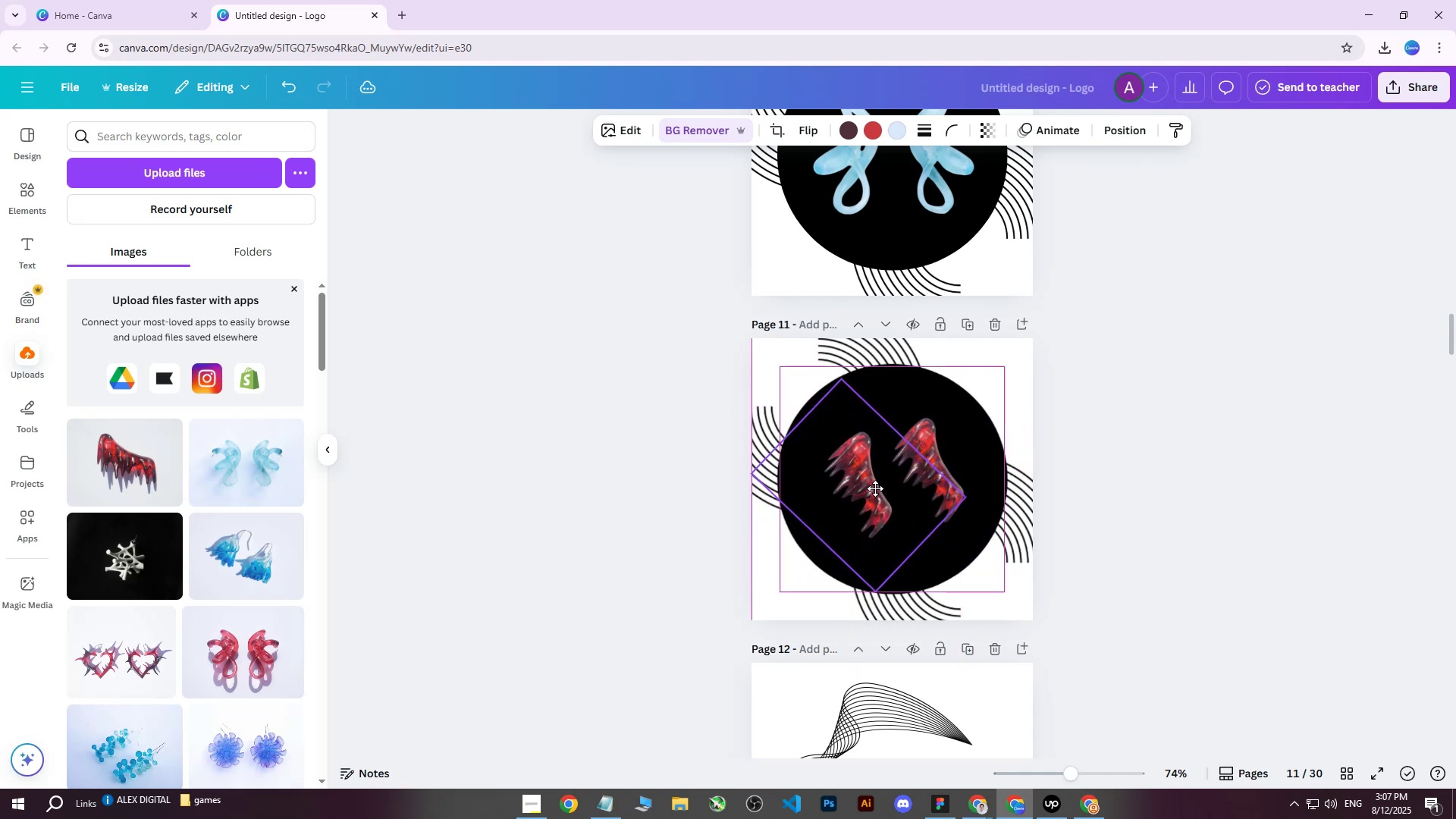 
wait(5.27)
 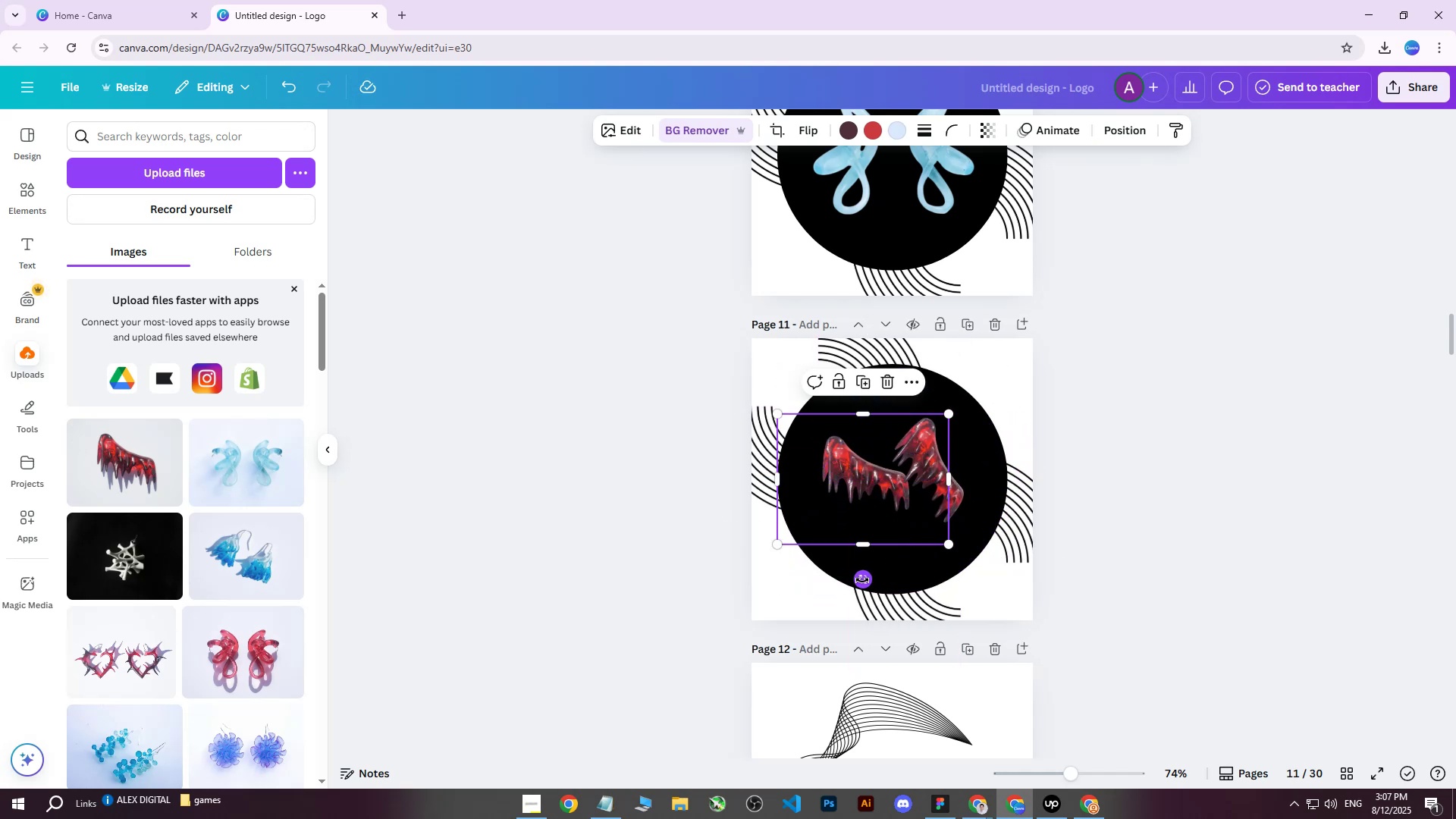 
hold_key(key=ControlLeft, duration=1.17)
scroll: coordinate [1097, 489], scroll_direction: up, amount: 6.0
 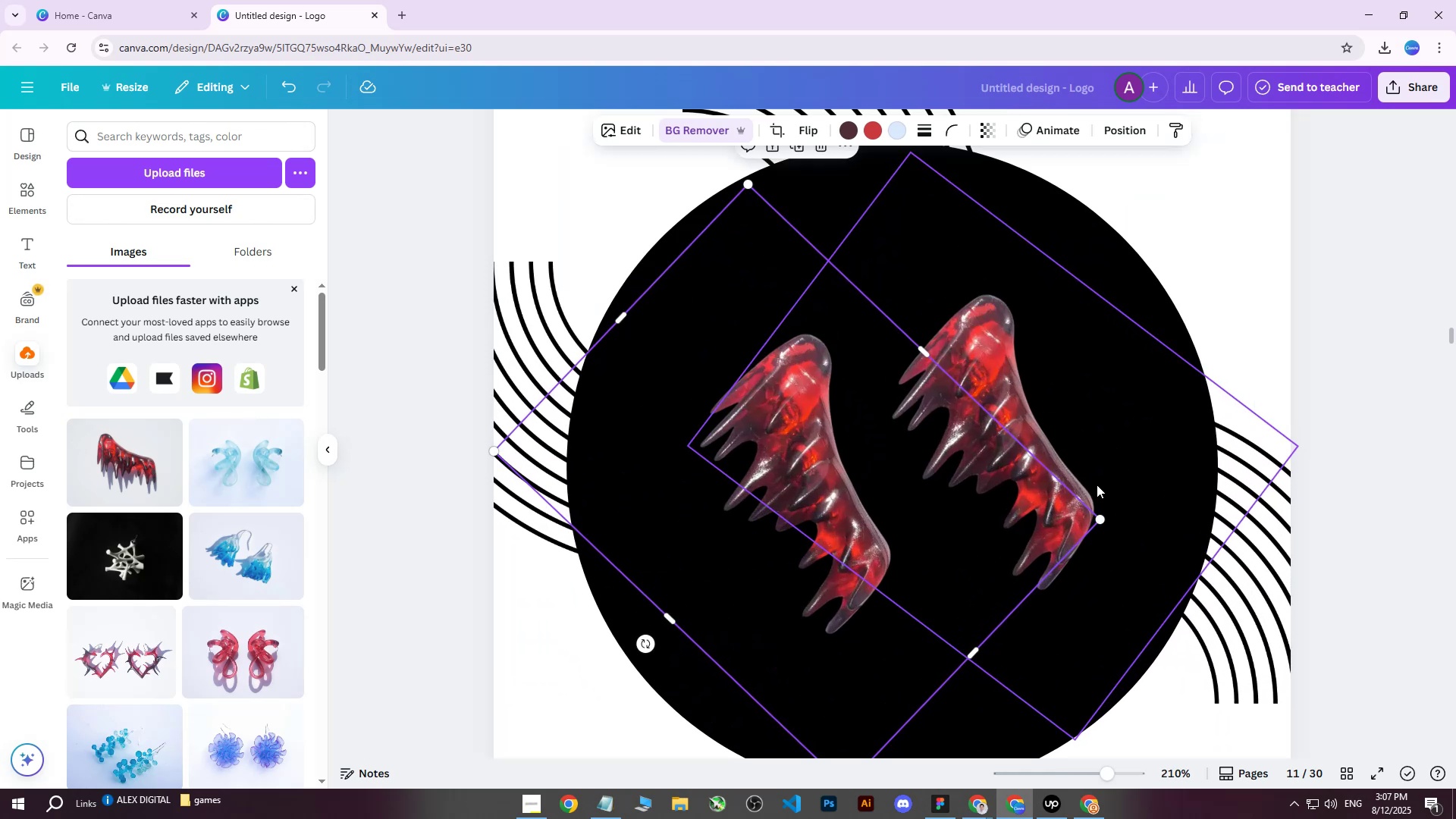 
scroll: coordinate [1097, 485], scroll_direction: down, amount: 3.0
 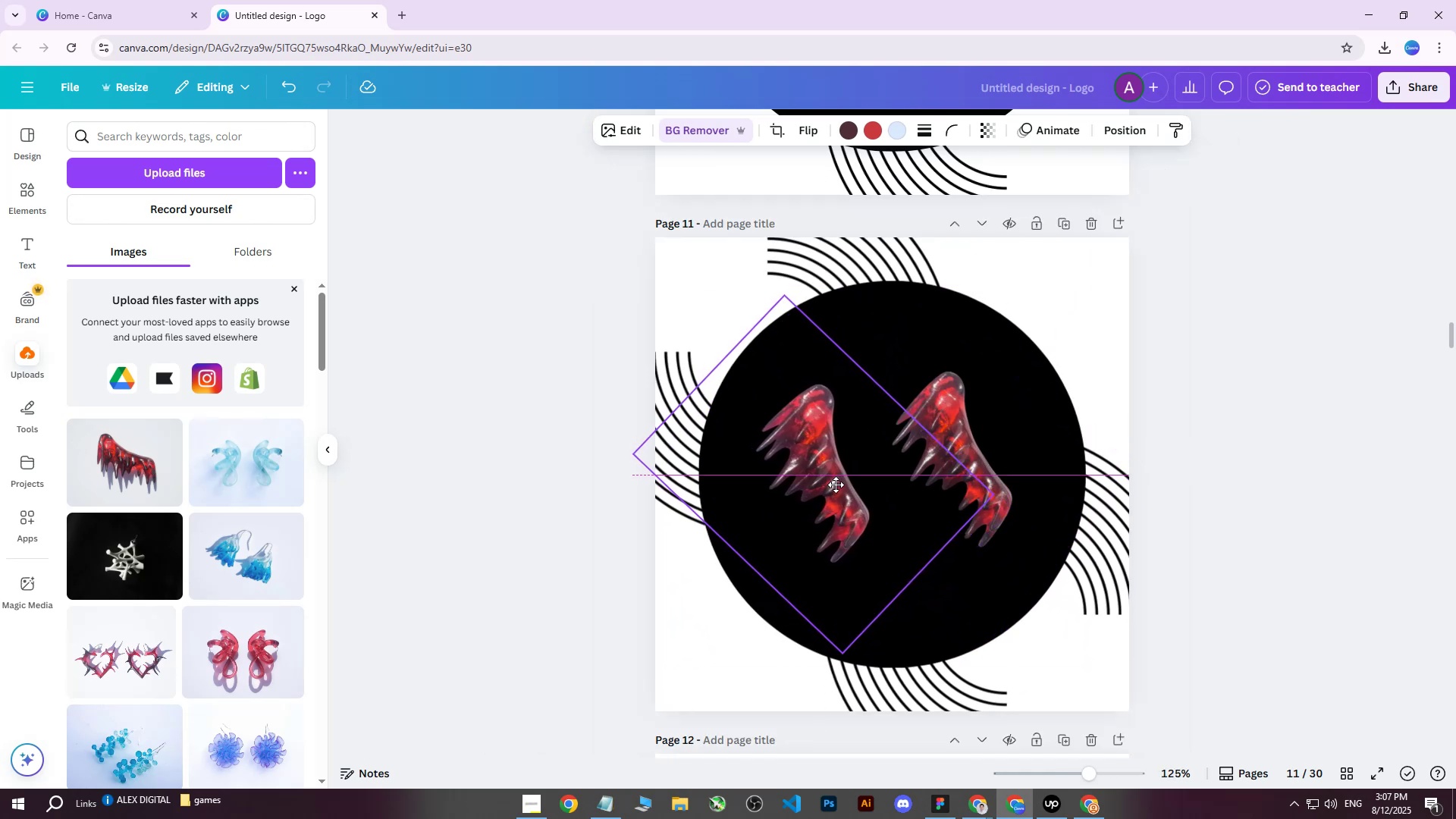 
left_click([1003, 463])
 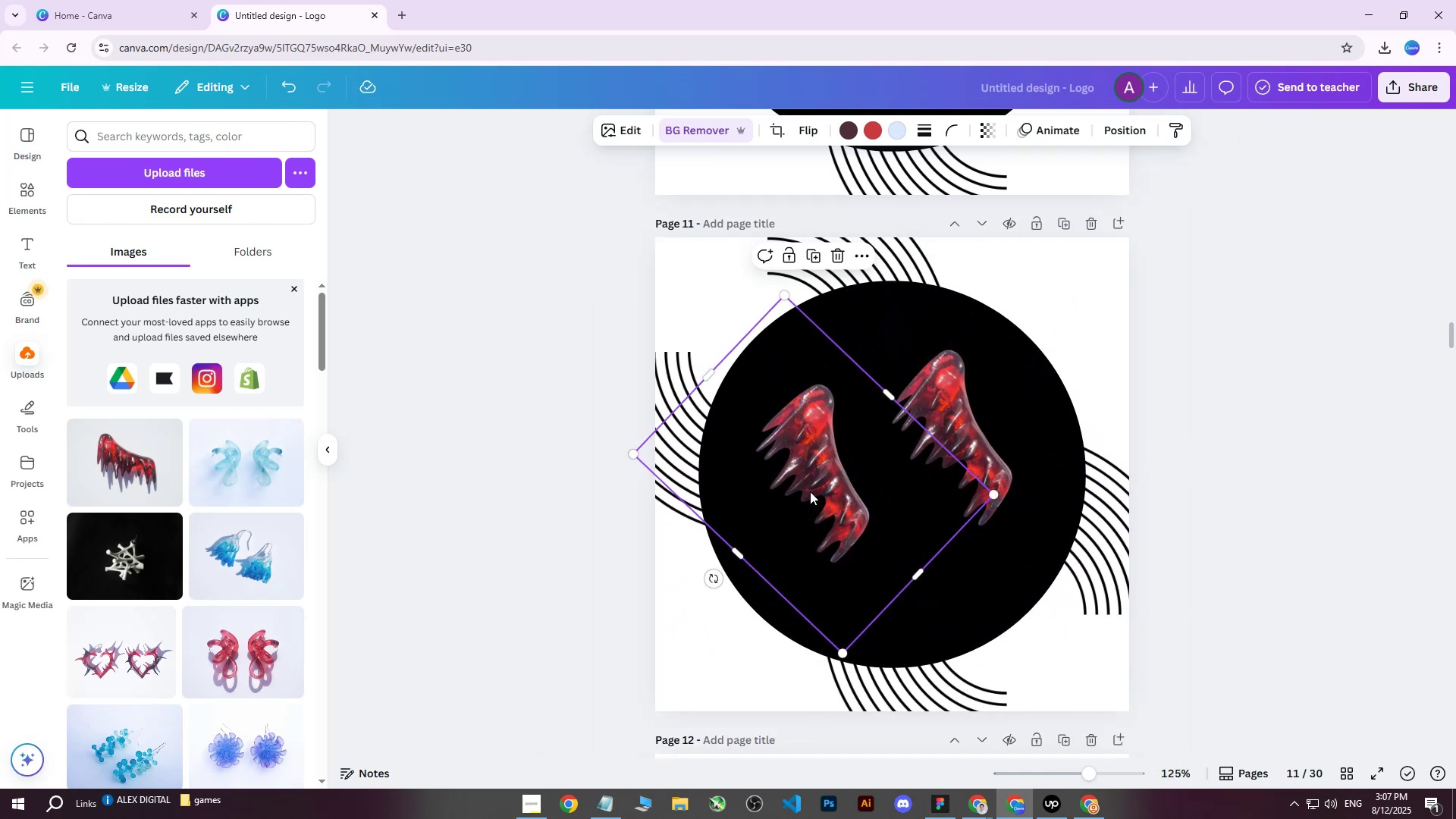 
hold_key(key=ShiftLeft, duration=0.32)
left_click([962, 401])
 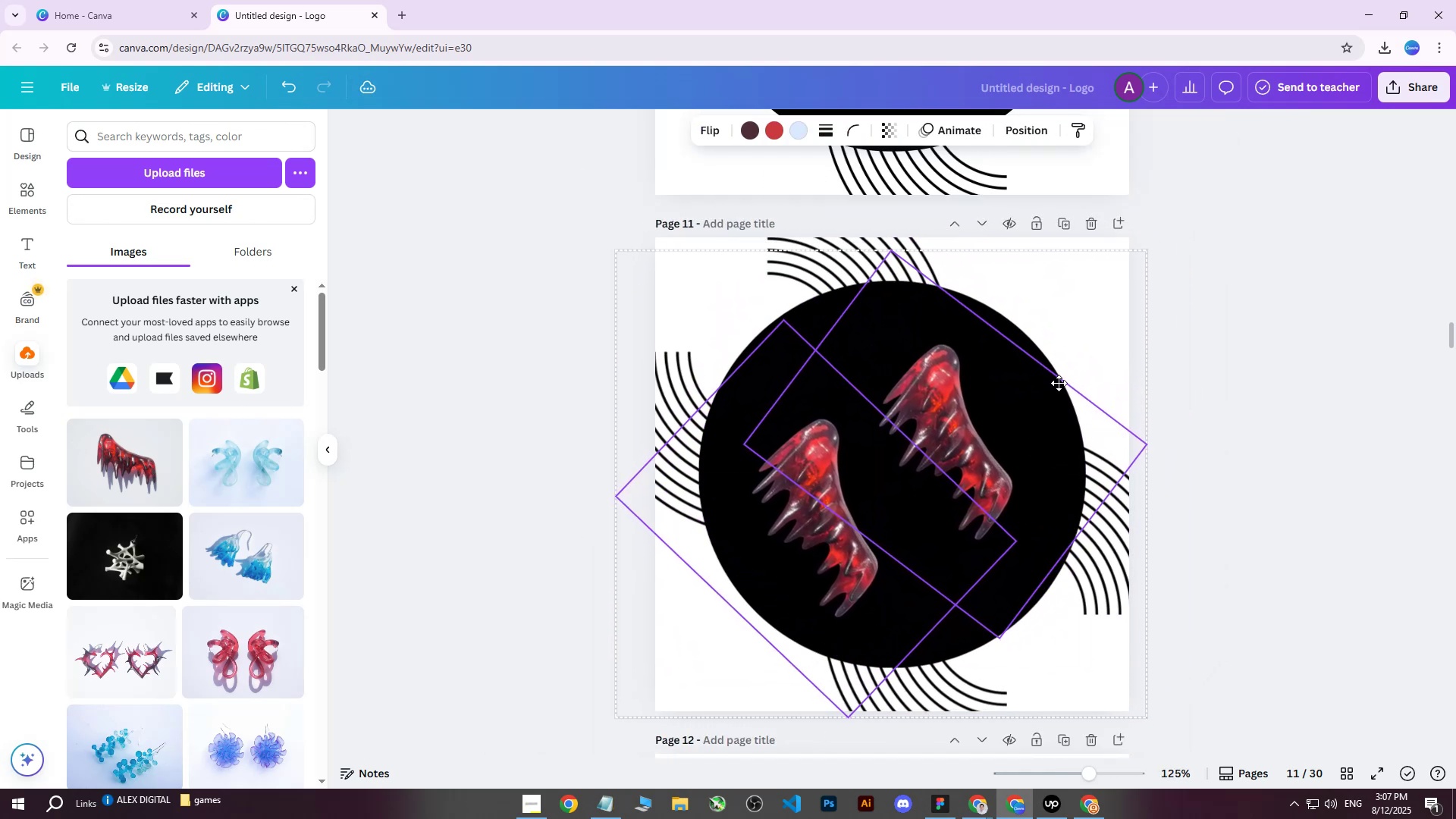 
wait(8.4)
 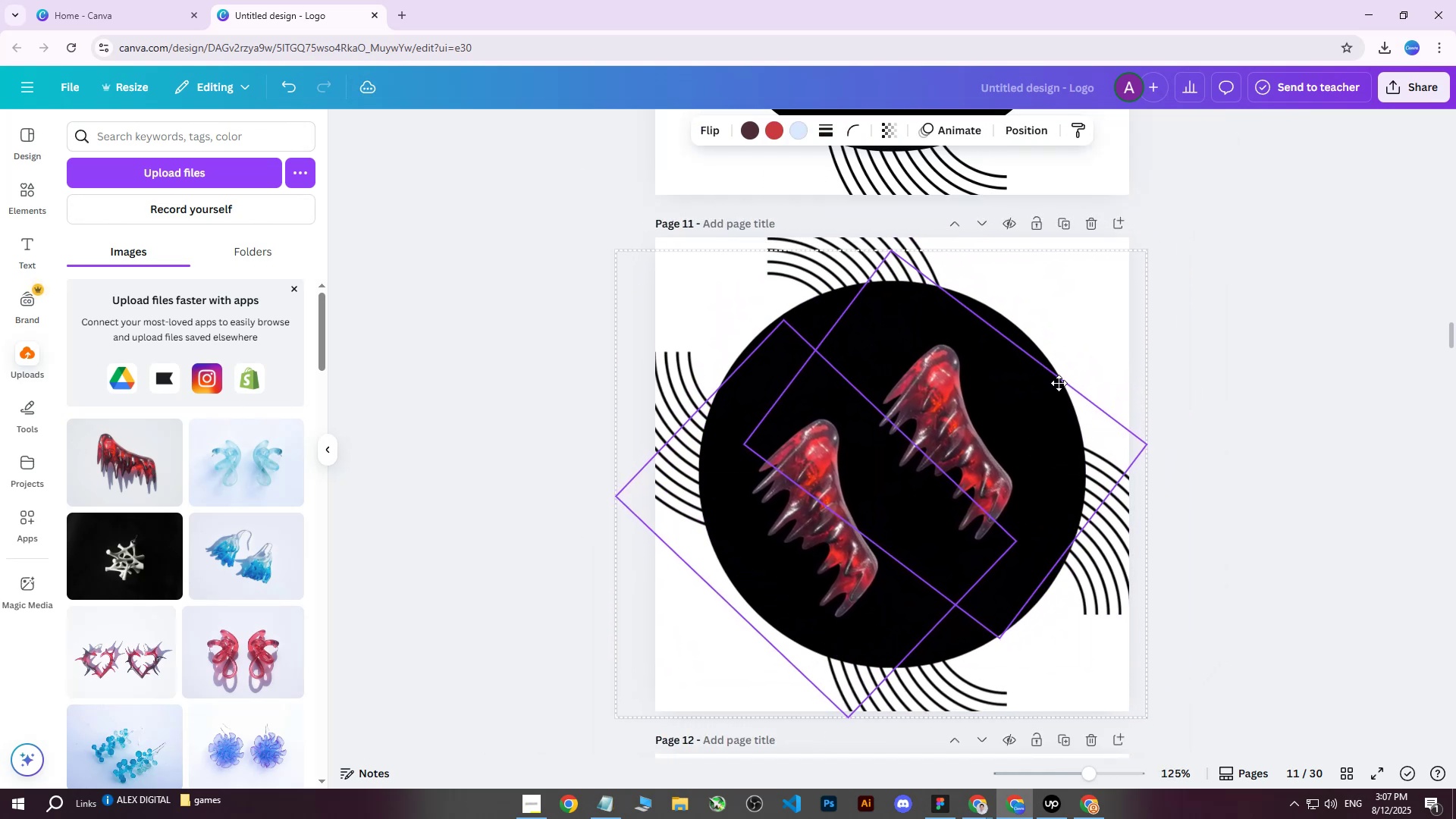 
left_click([1307, 334])
 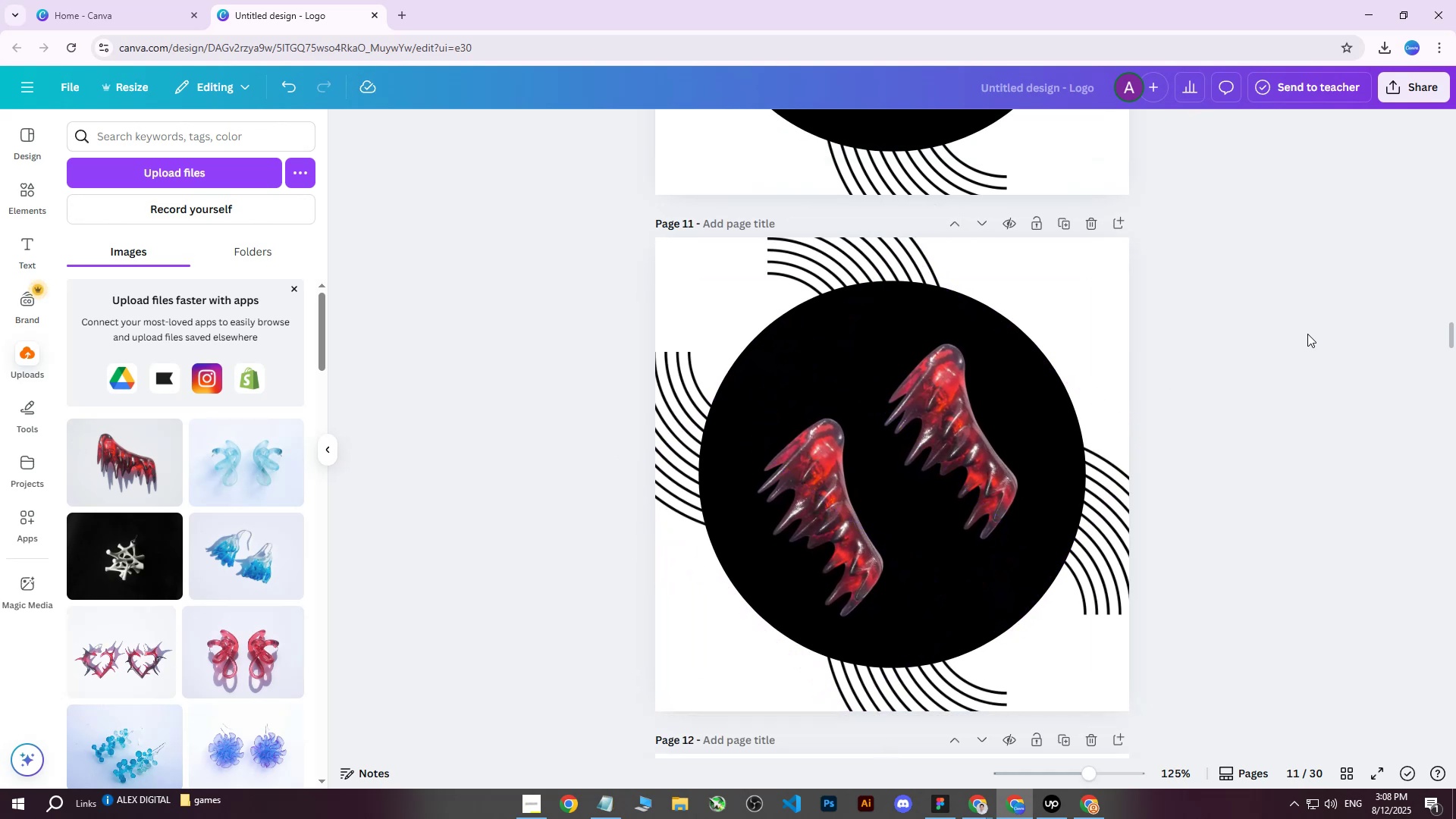 
hold_key(key=ControlLeft, duration=0.68)
scroll: coordinate [1301, 333], scroll_direction: down, amount: 4.0
 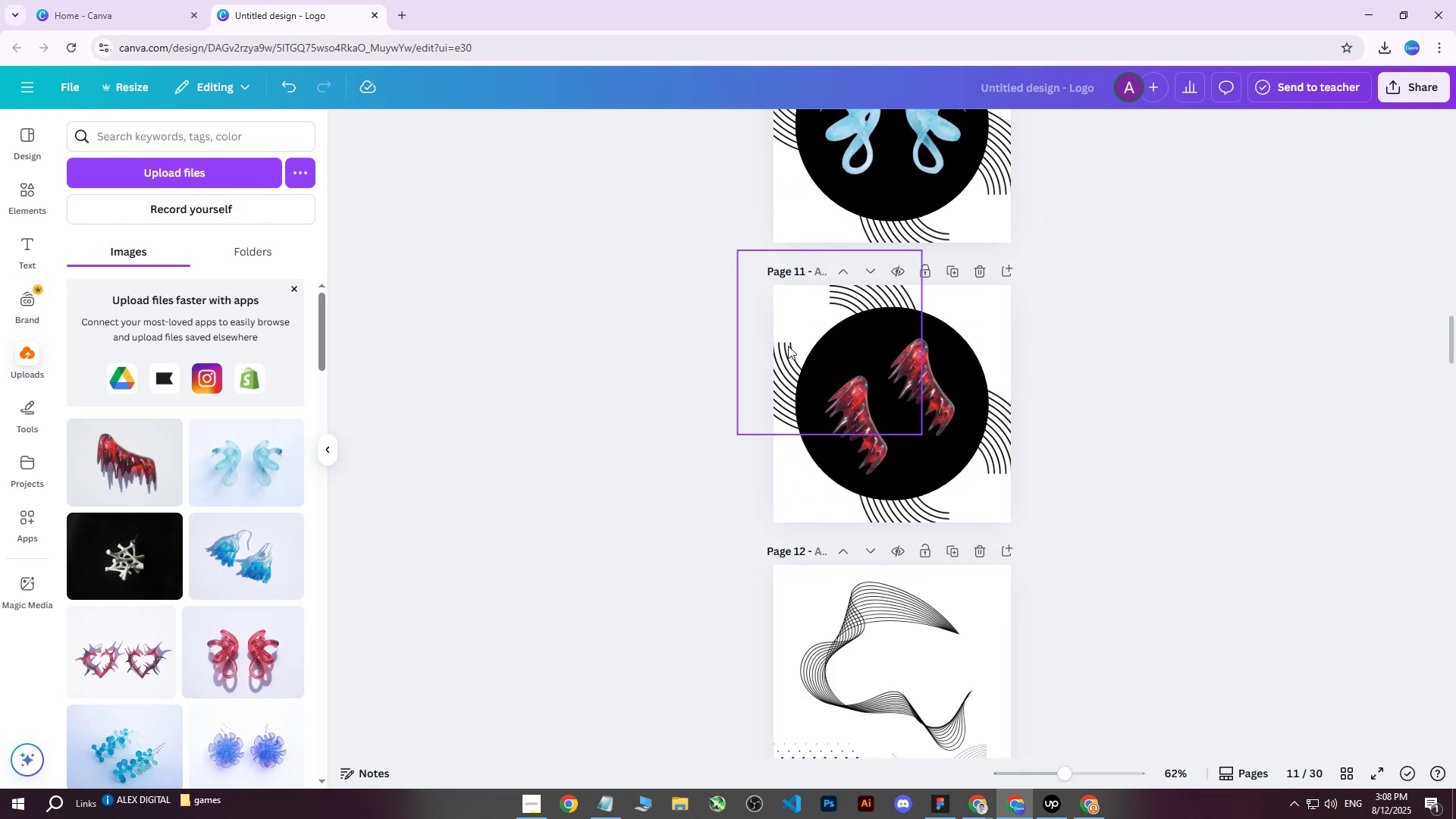 
left_click([785, 350])
 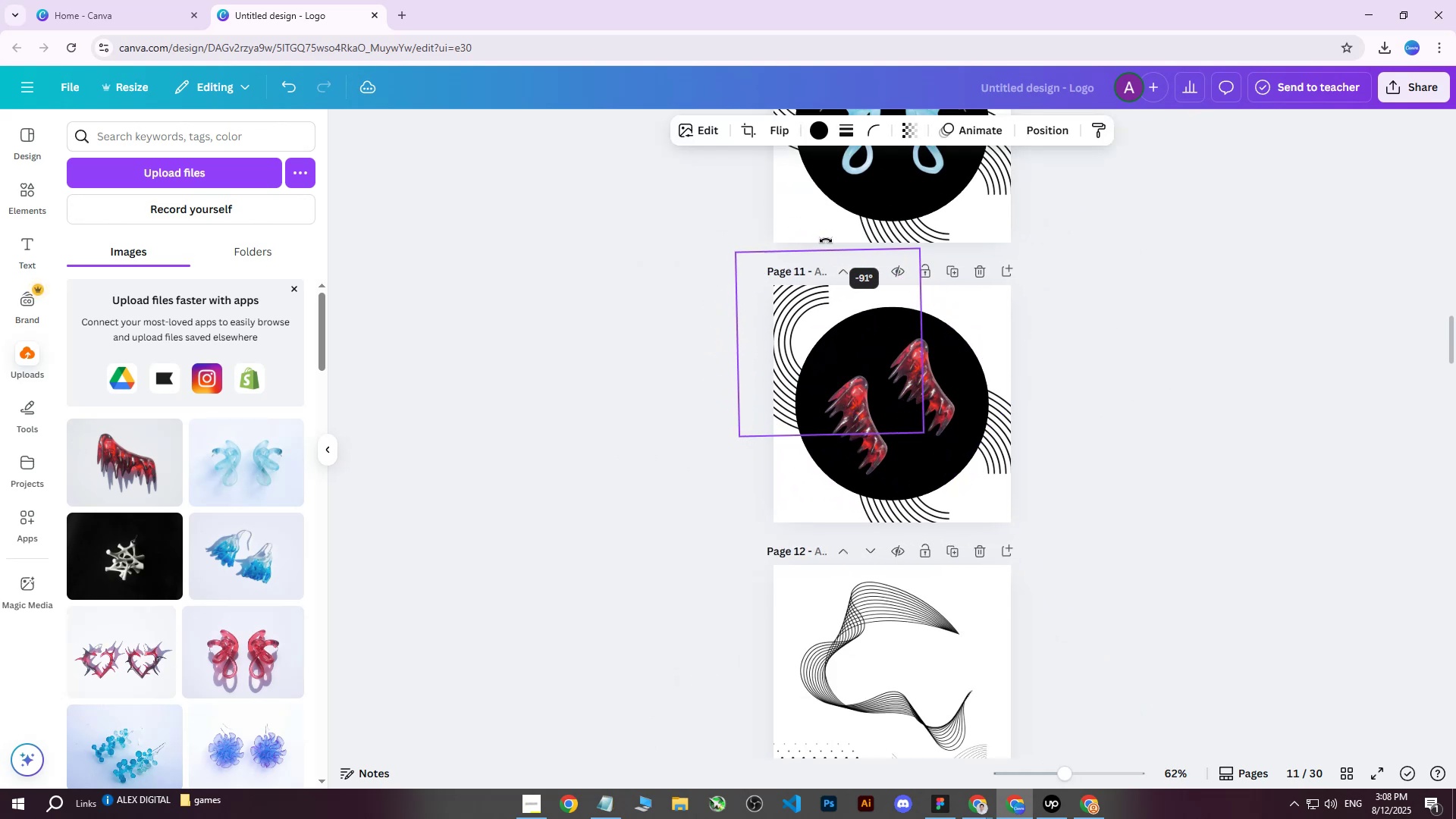 
key(ArrowRight)
 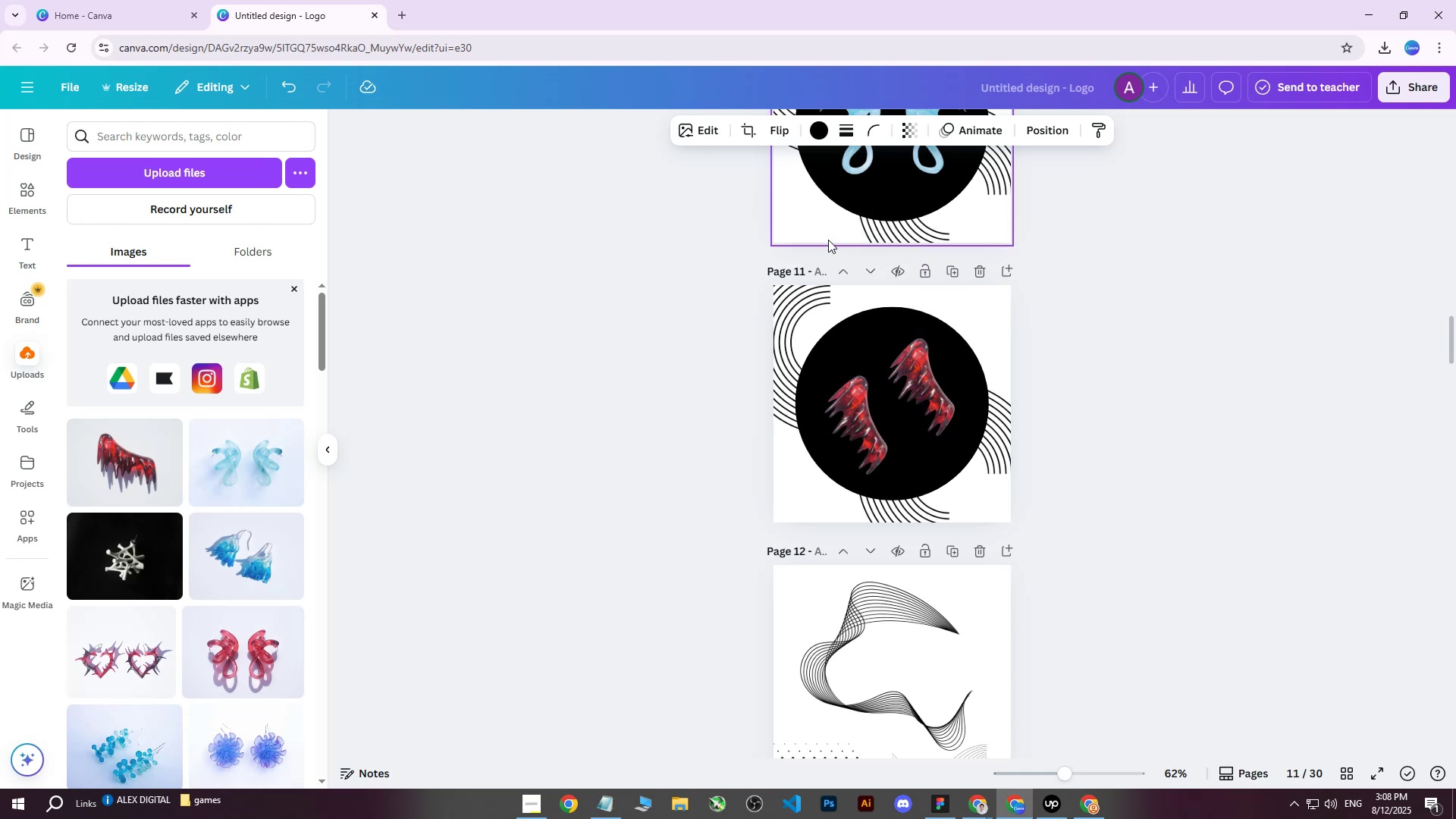 
hold_key(key=ArrowRight, duration=1.53)
 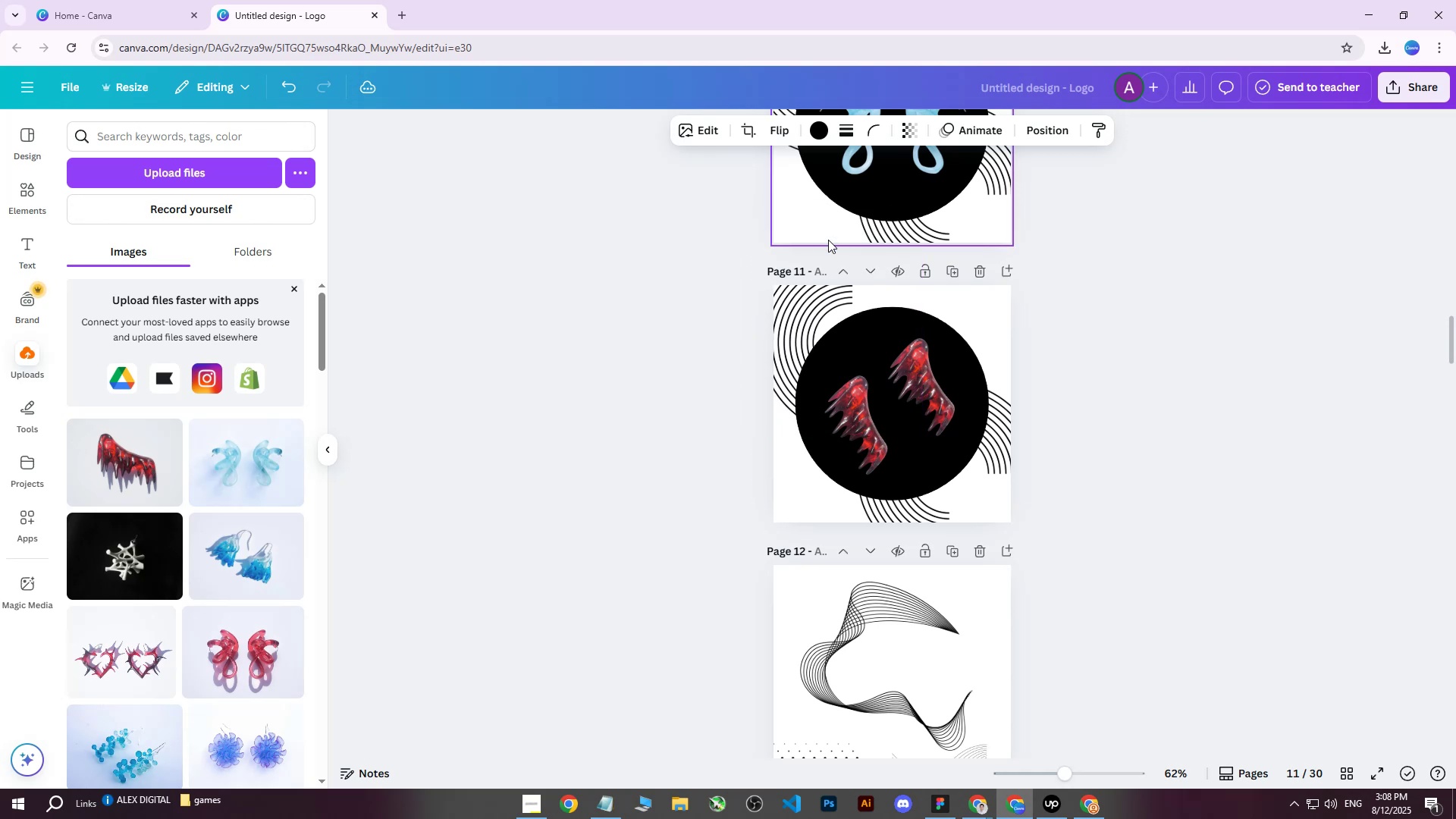 
hold_key(key=ArrowRight, duration=1.51)
 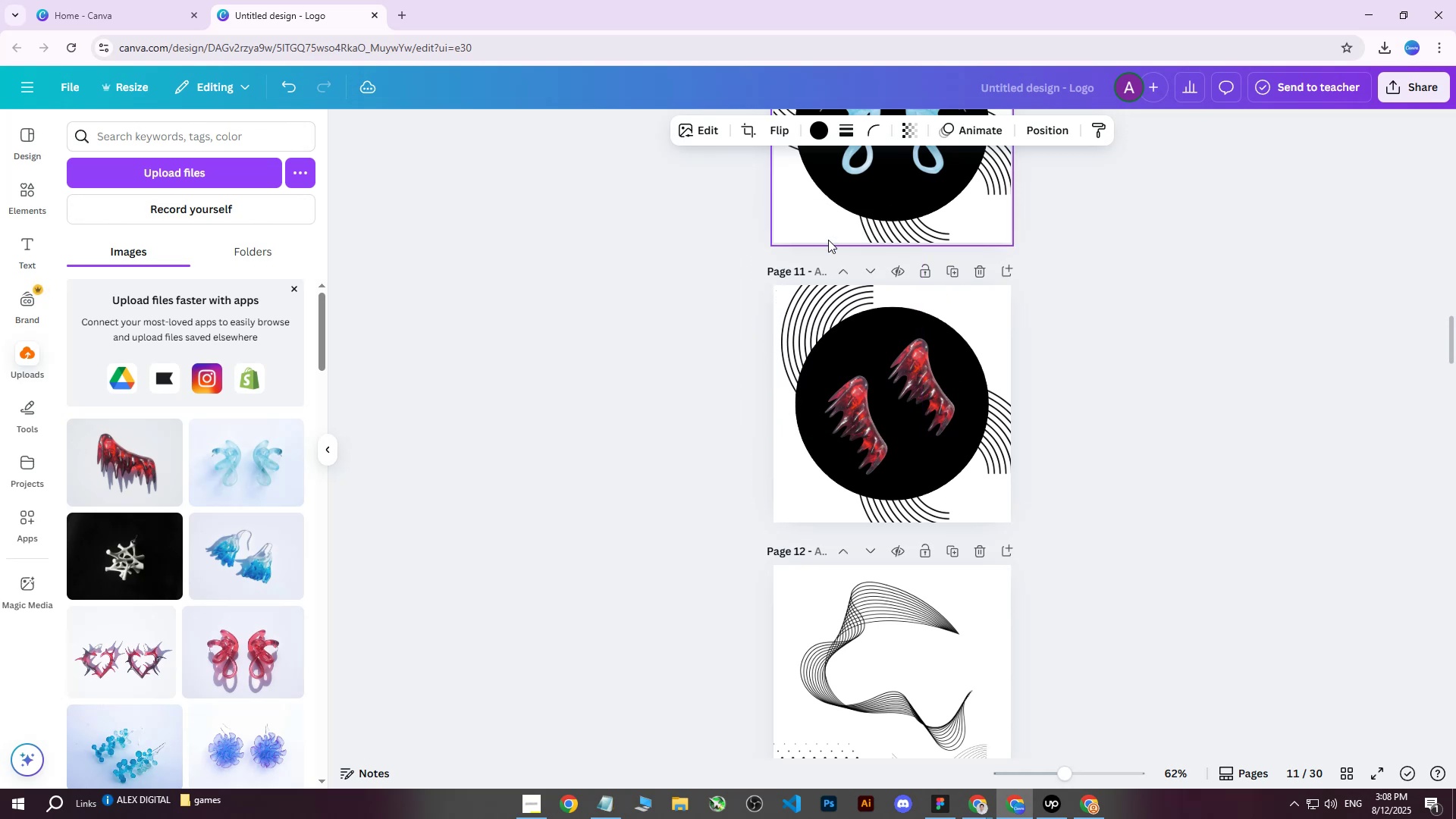 
hold_key(key=ArrowRight, duration=1.53)
 